 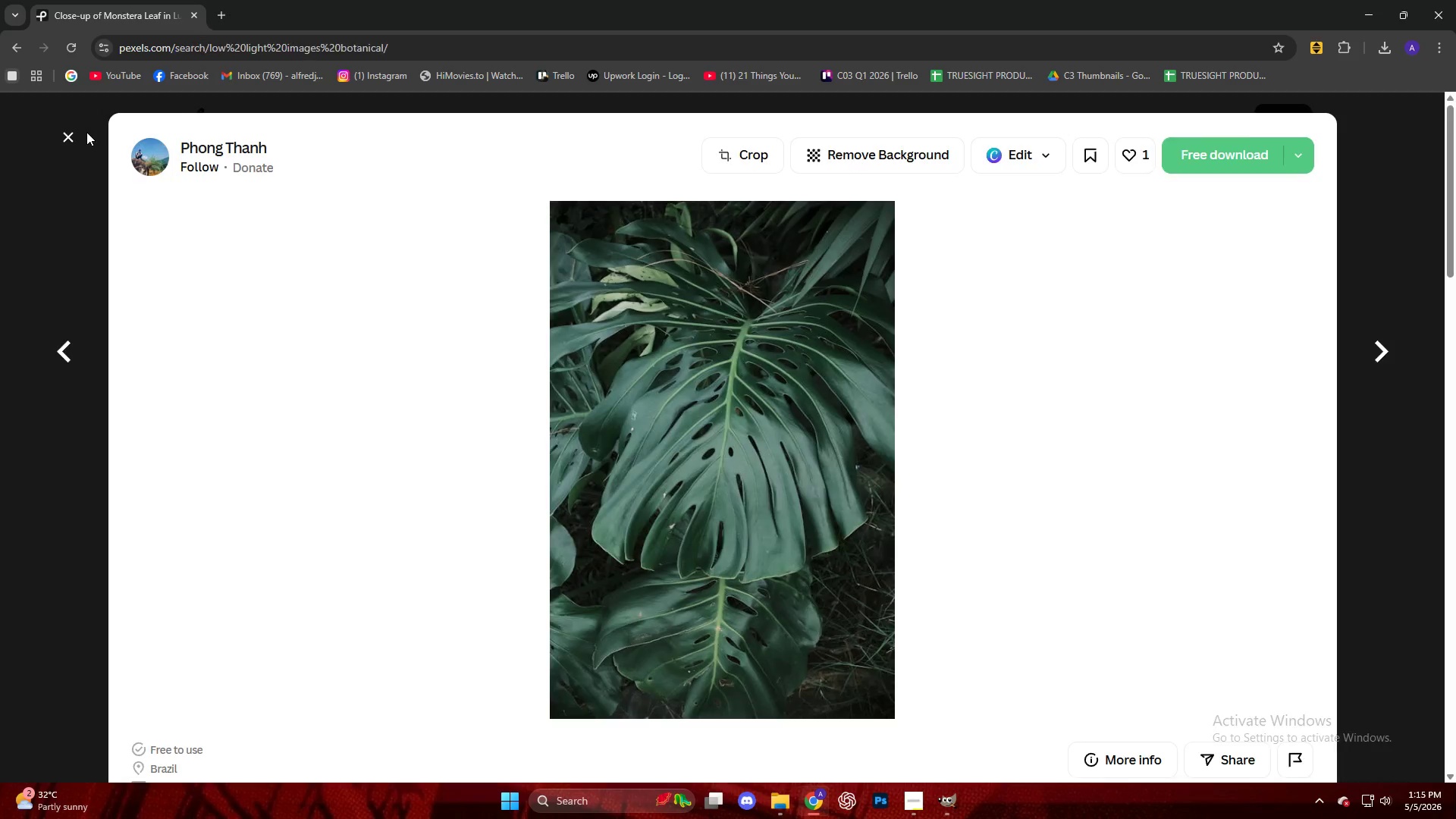 
scroll: coordinate [513, 243], scroll_direction: up, amount: 3.0
 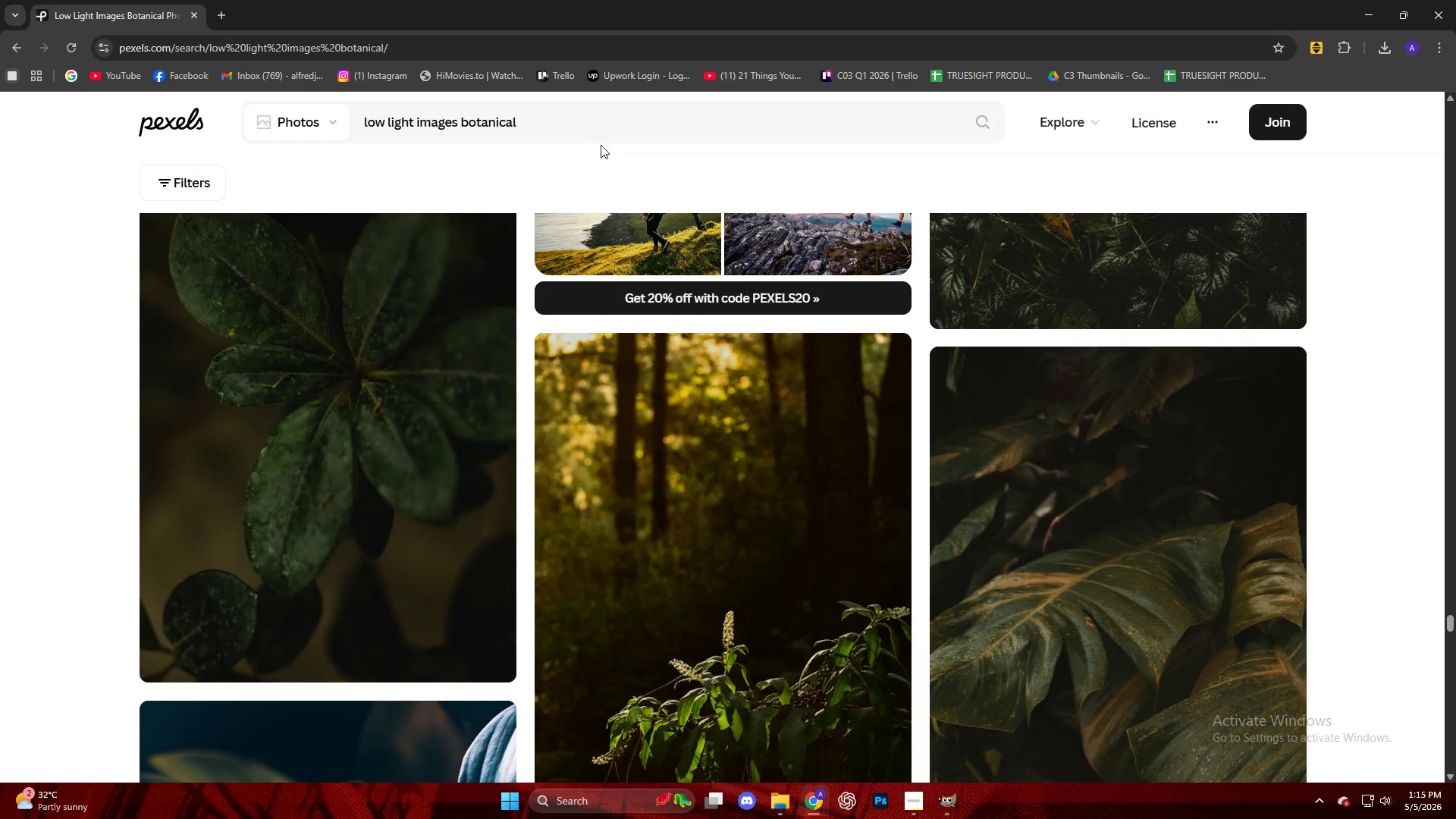 
left_click_drag(start_coordinate=[585, 133], to_coordinate=[460, 140])
 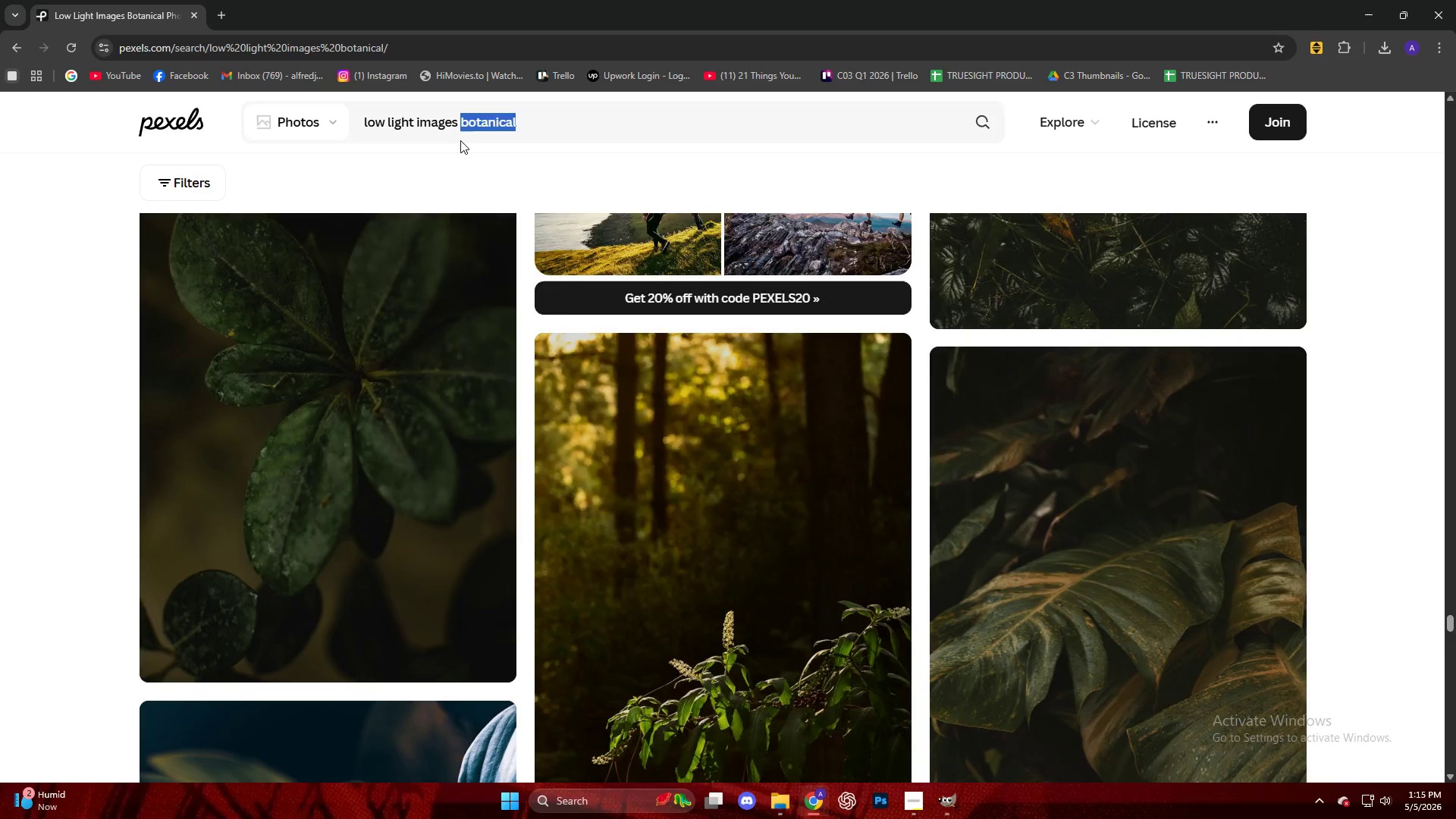 
key(Control+V)
 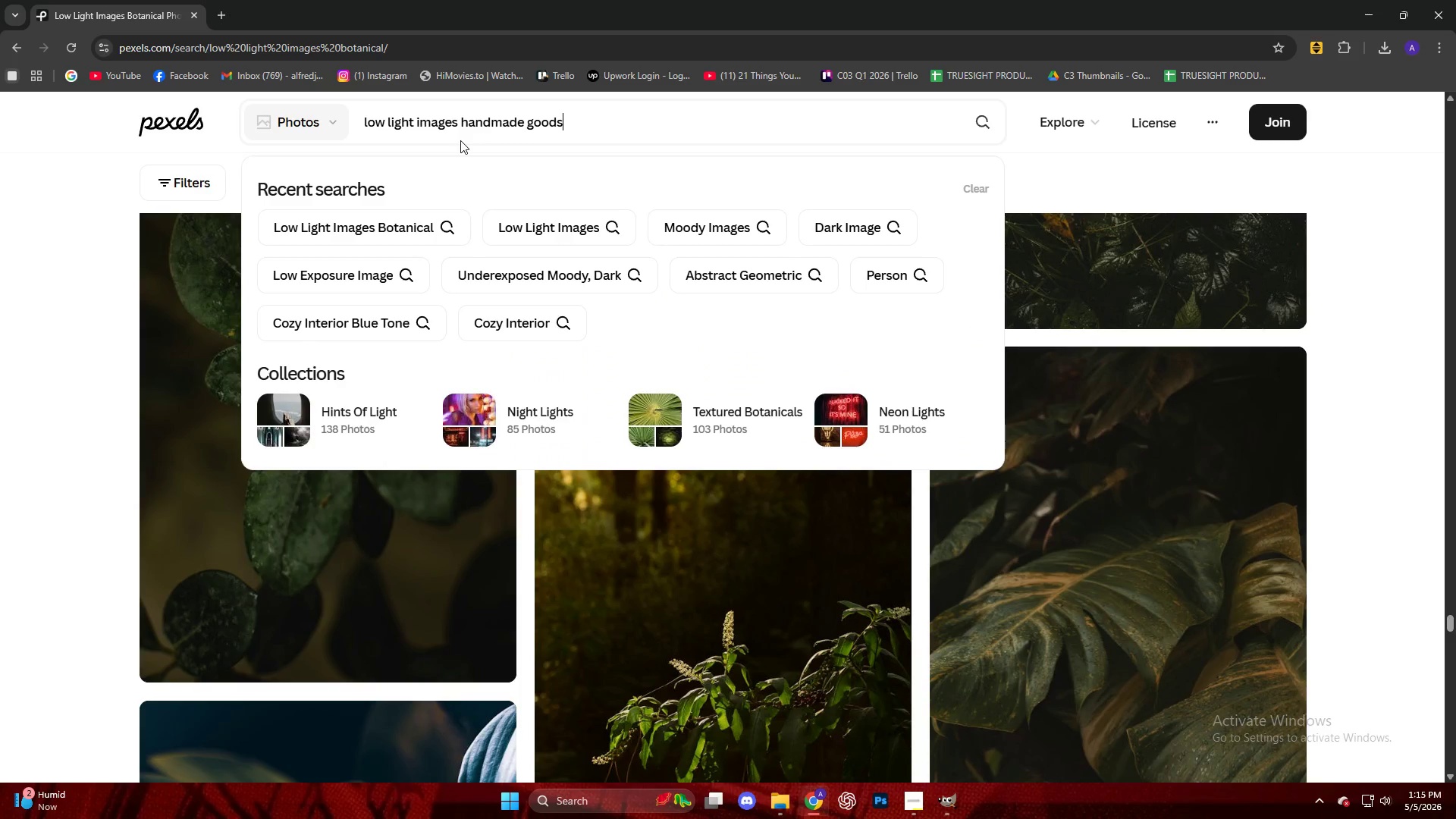 
key(NumpadEnter)
 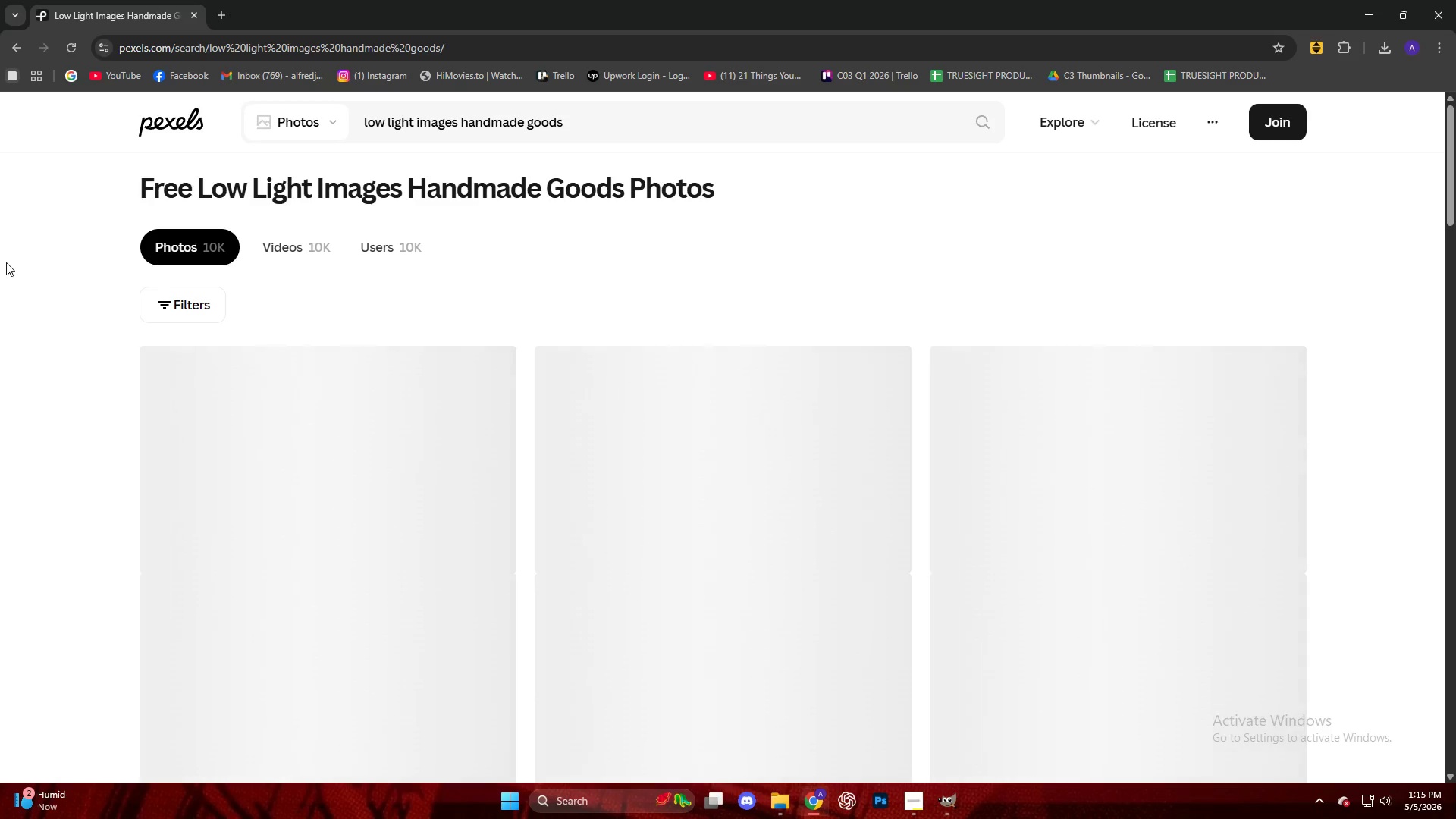 
scroll: coordinate [4, 262], scroll_direction: down, amount: 34.0
 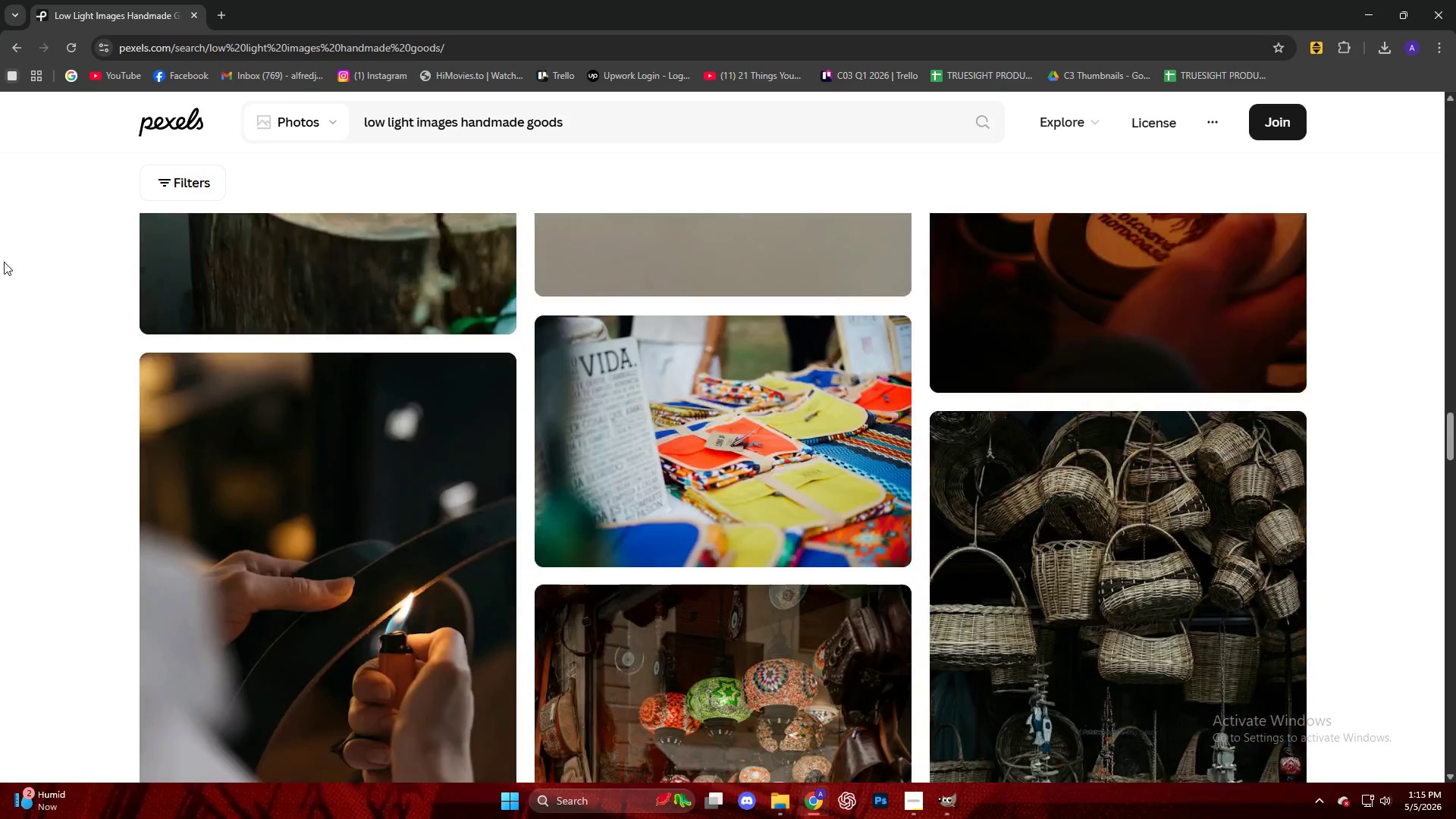 
left_click([187, 170])
 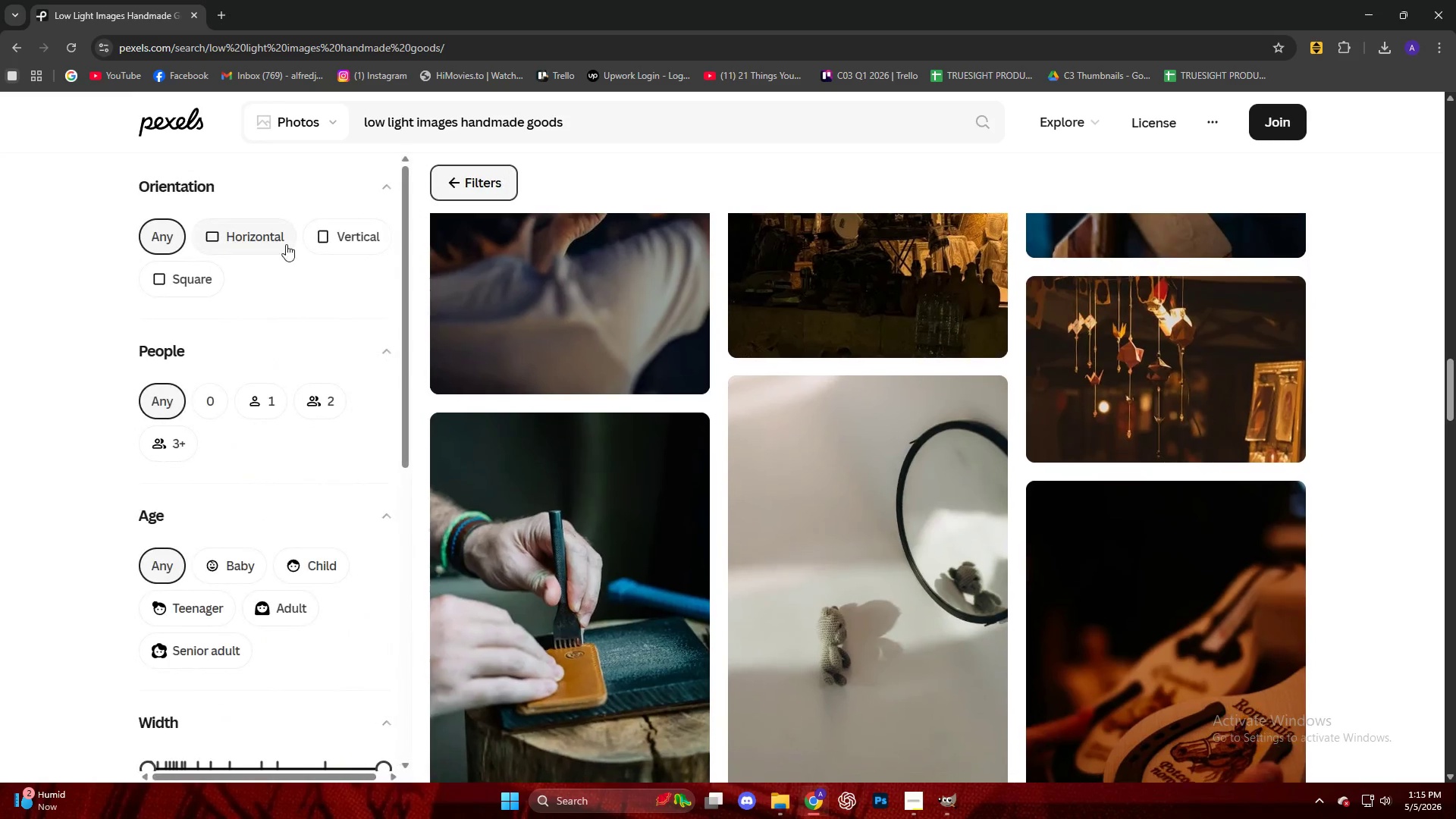 
scroll: coordinate [90, 273], scroll_direction: up, amount: 11.0
 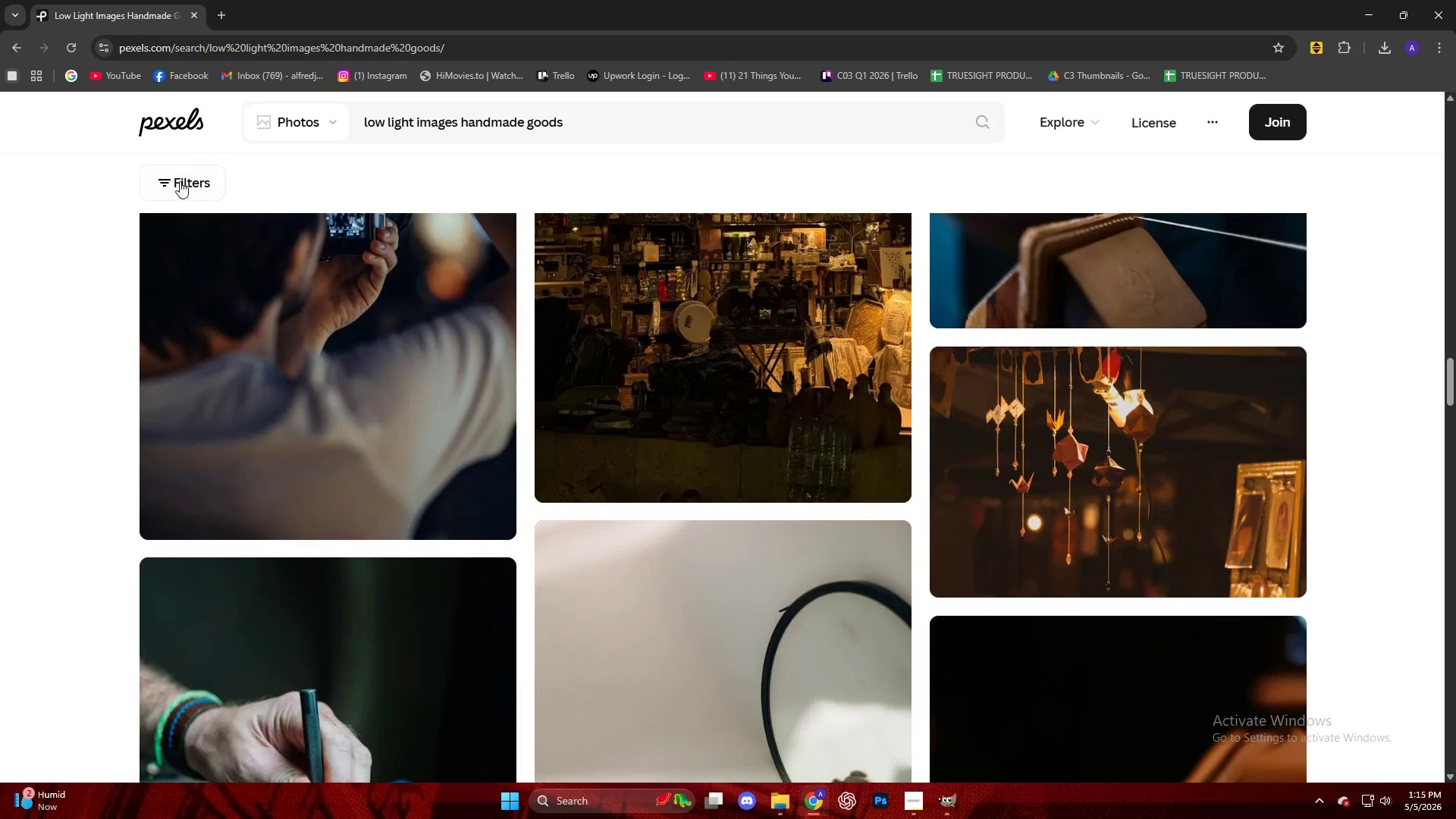 
left_click([342, 236])
 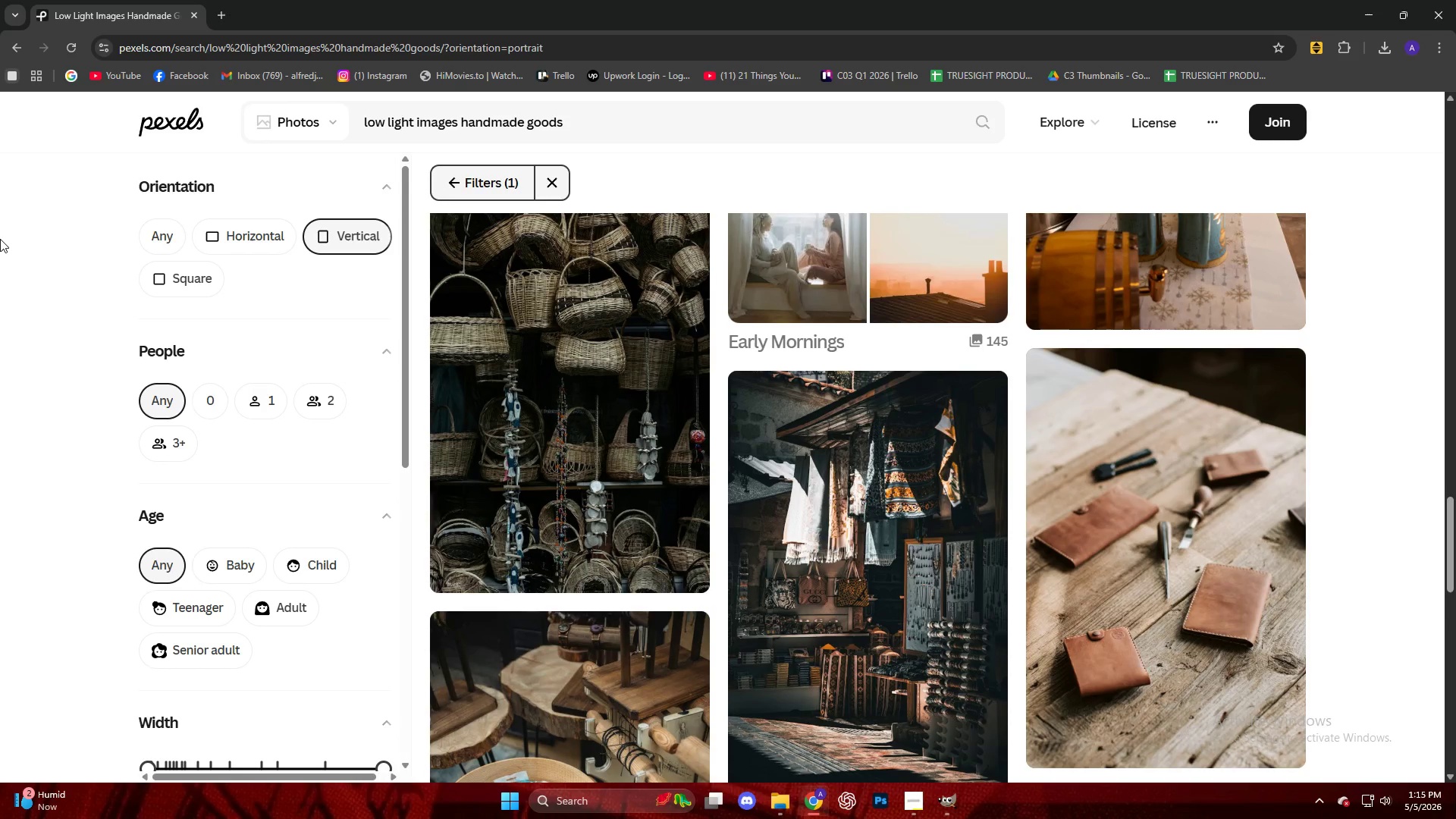 
scroll: coordinate [0, 236], scroll_direction: up, amount: 16.0
 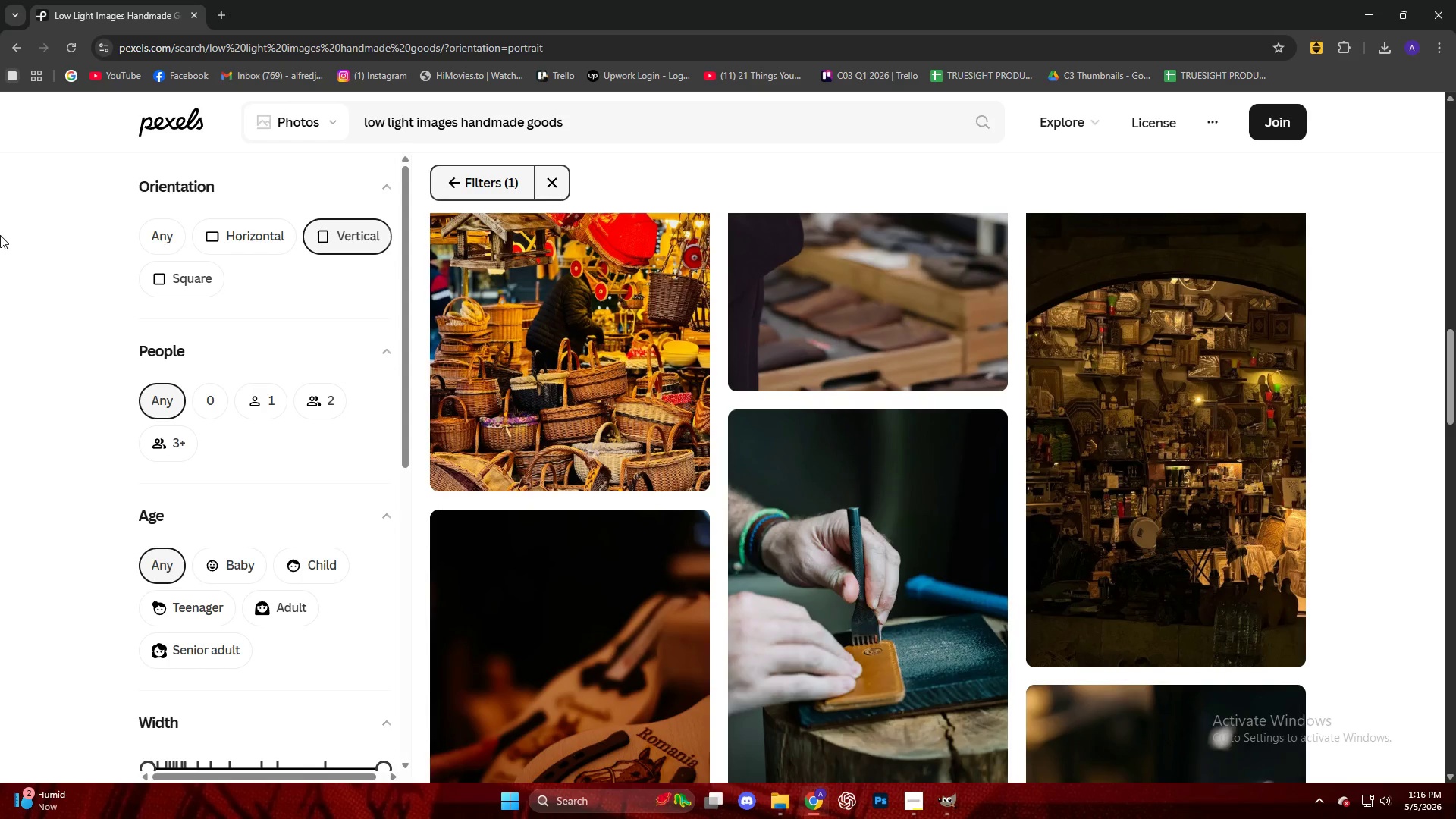 
wait(52.83)
 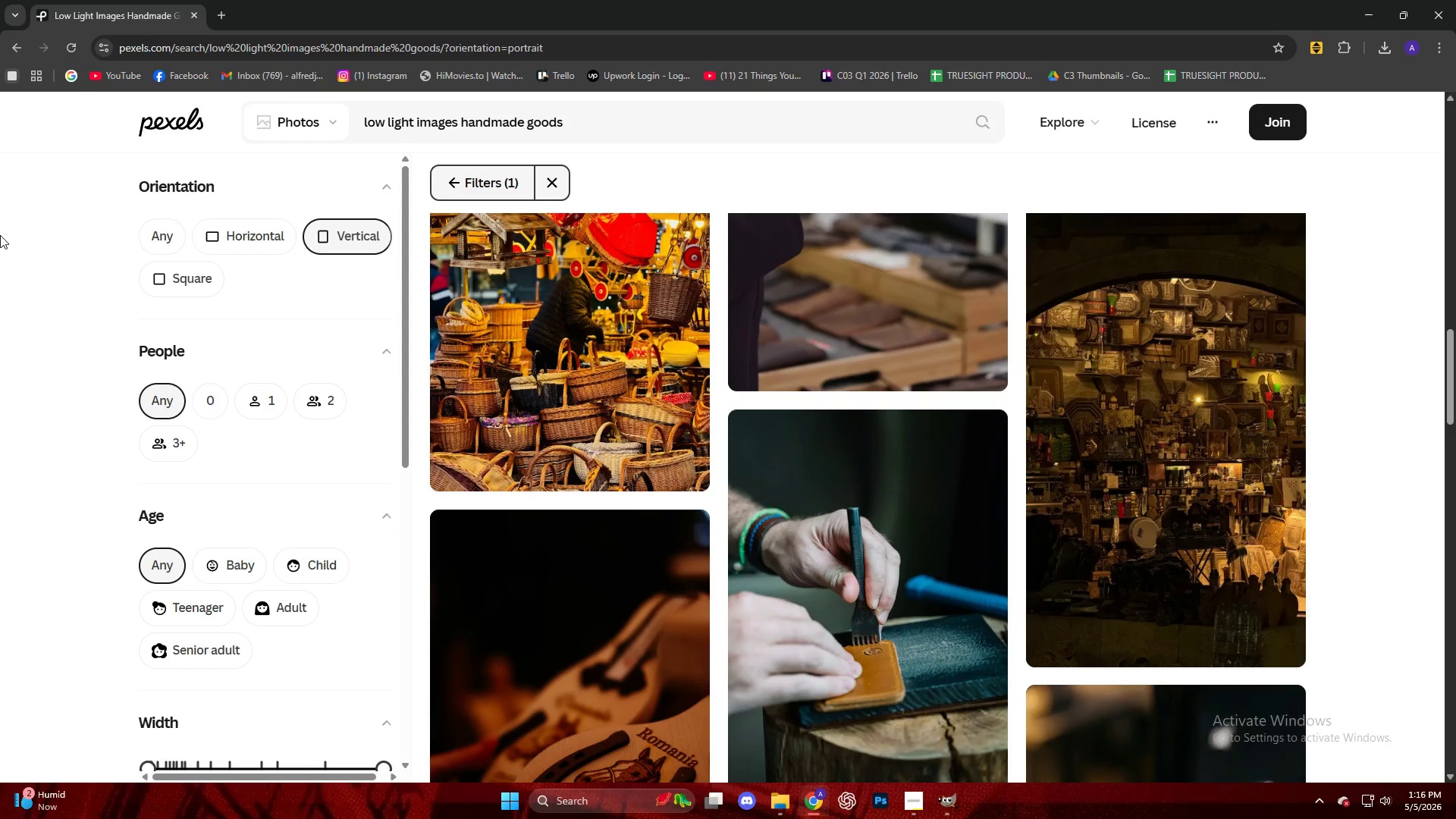 
scroll: coordinate [450, 428], scroll_direction: down, amount: 5.0
 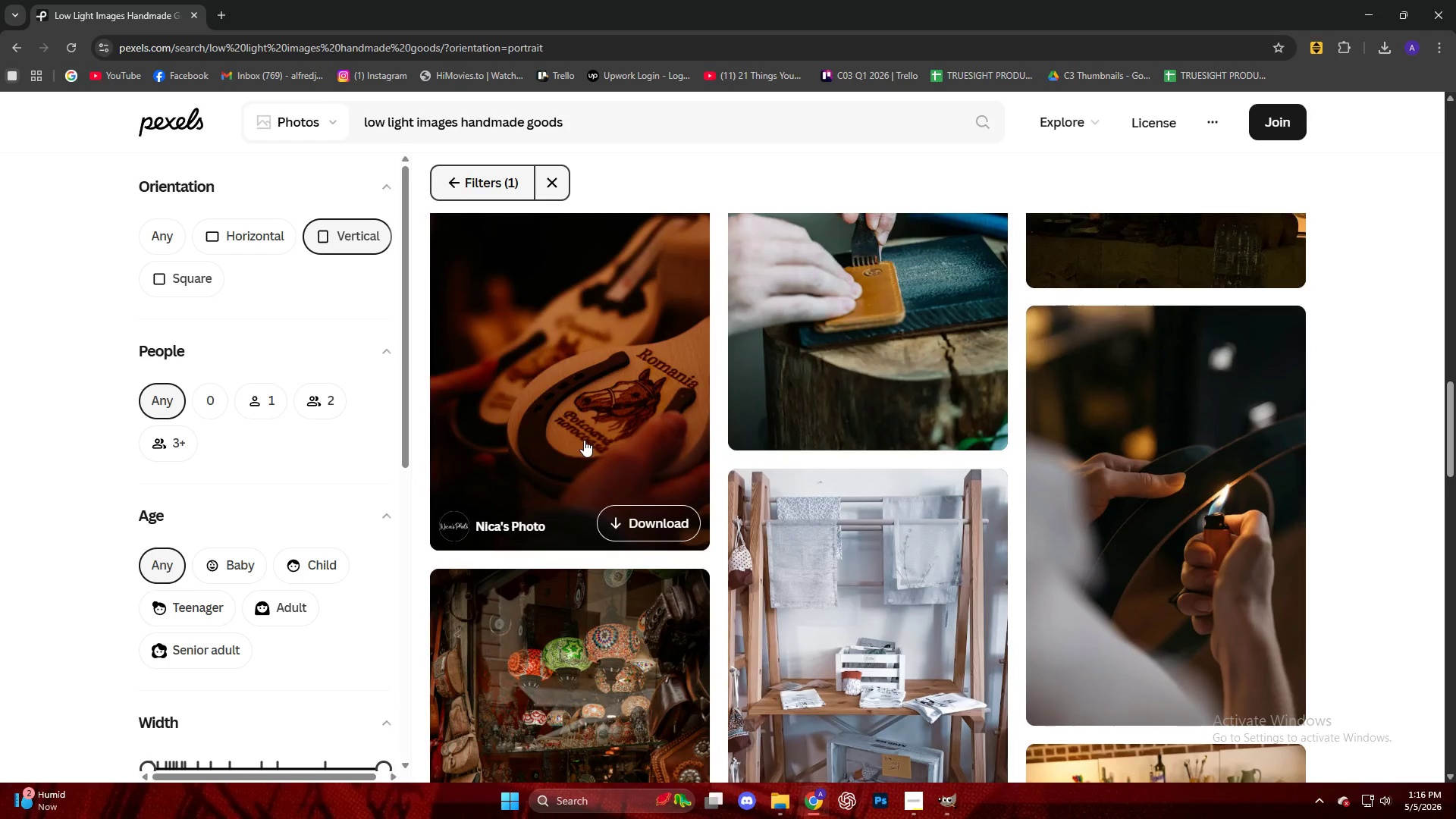 
scroll: coordinate [585, 440], scroll_direction: up, amount: 2.0
 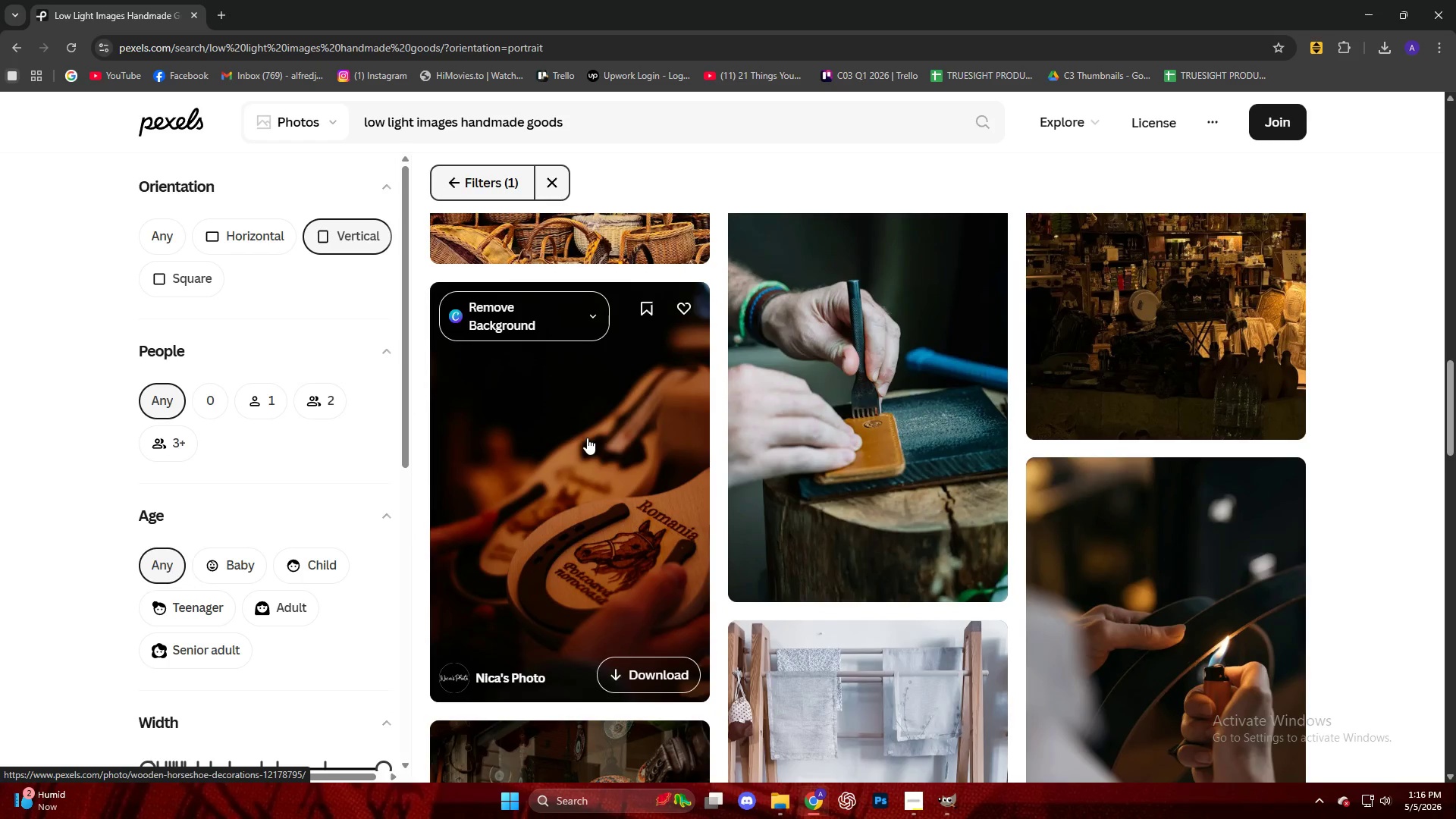 
scroll: coordinate [910, 503], scroll_direction: down, amount: 12.0
 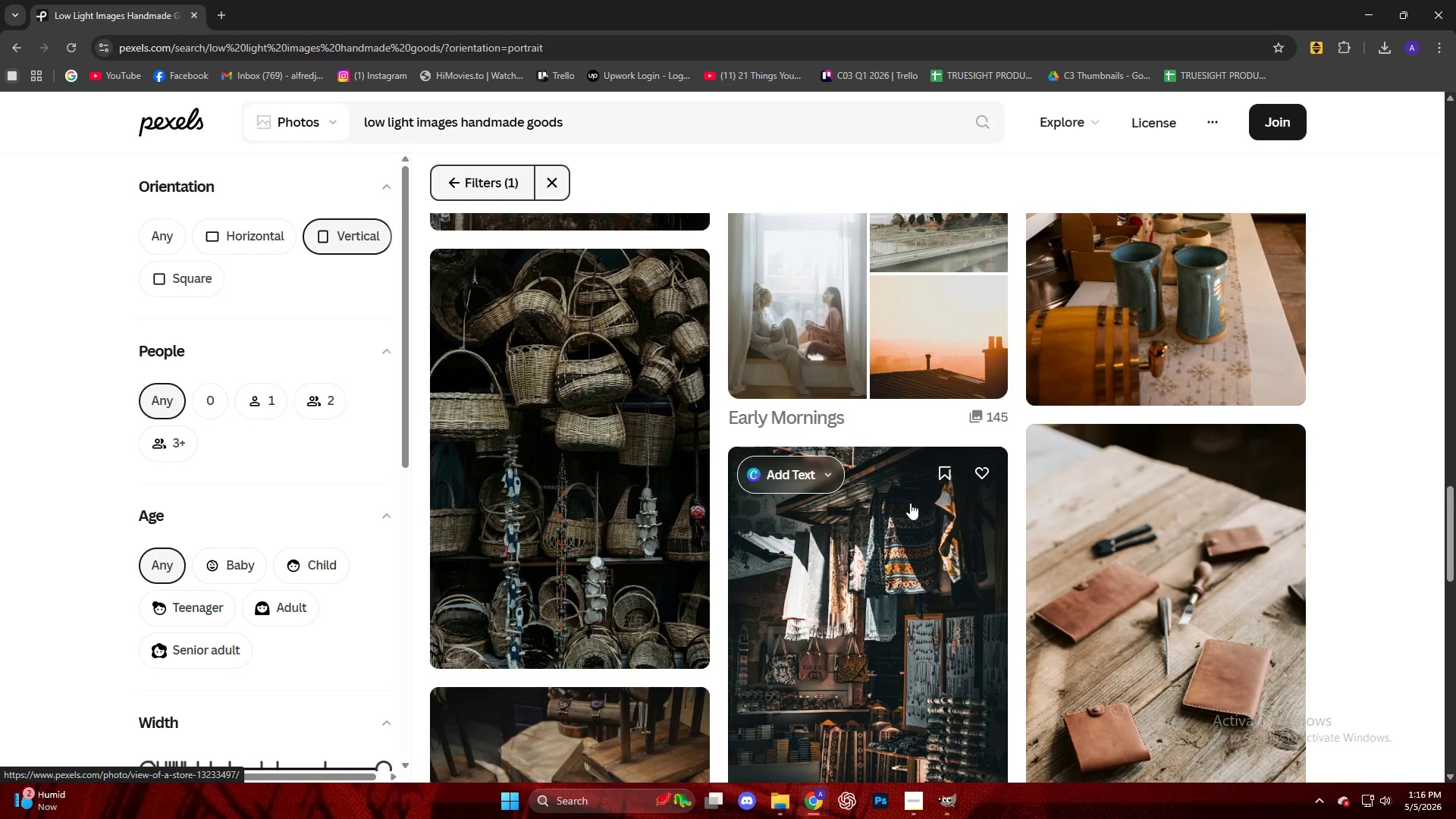 
wait(18.37)
 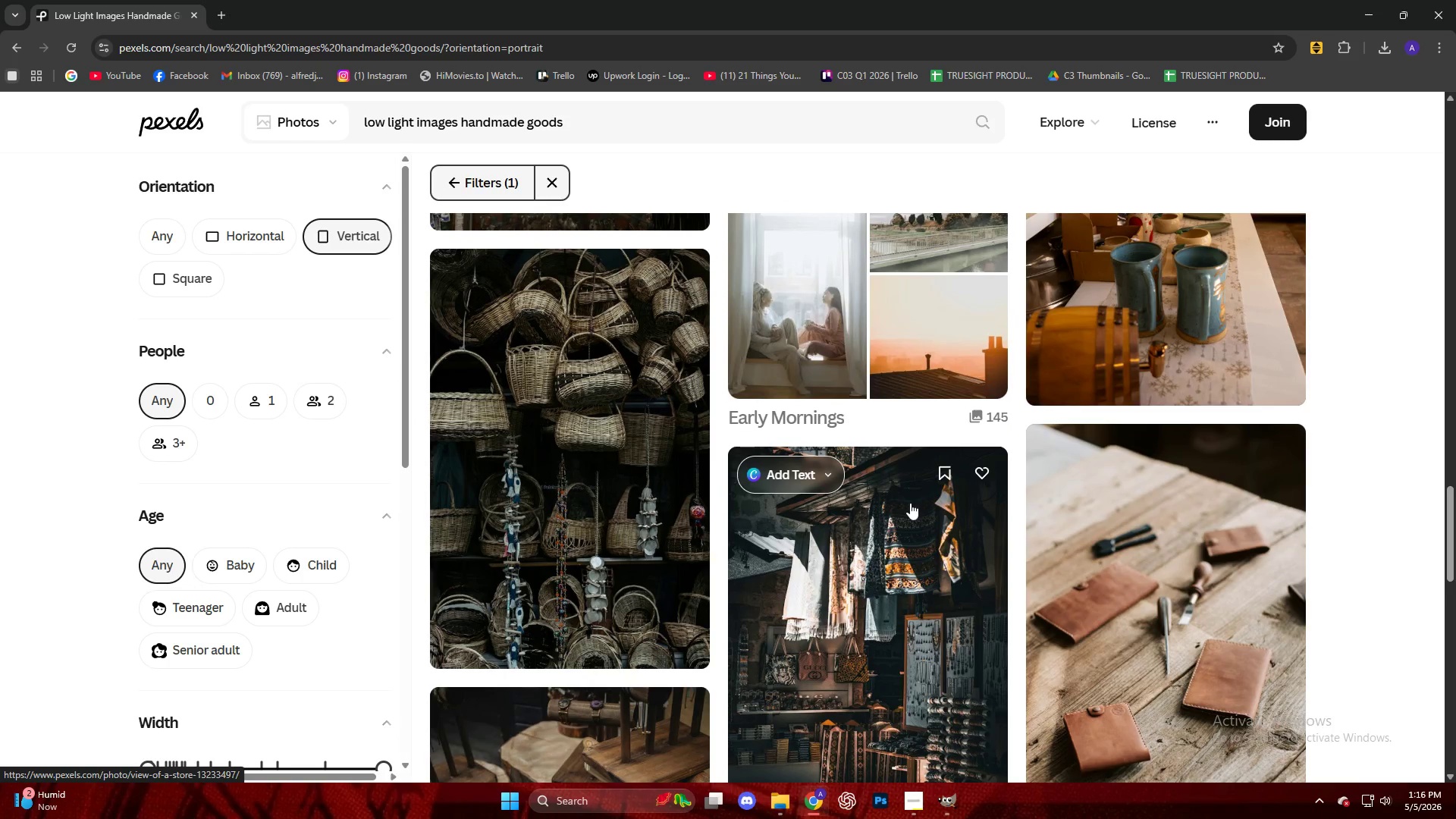 
scroll: coordinate [912, 501], scroll_direction: up, amount: 10.0
 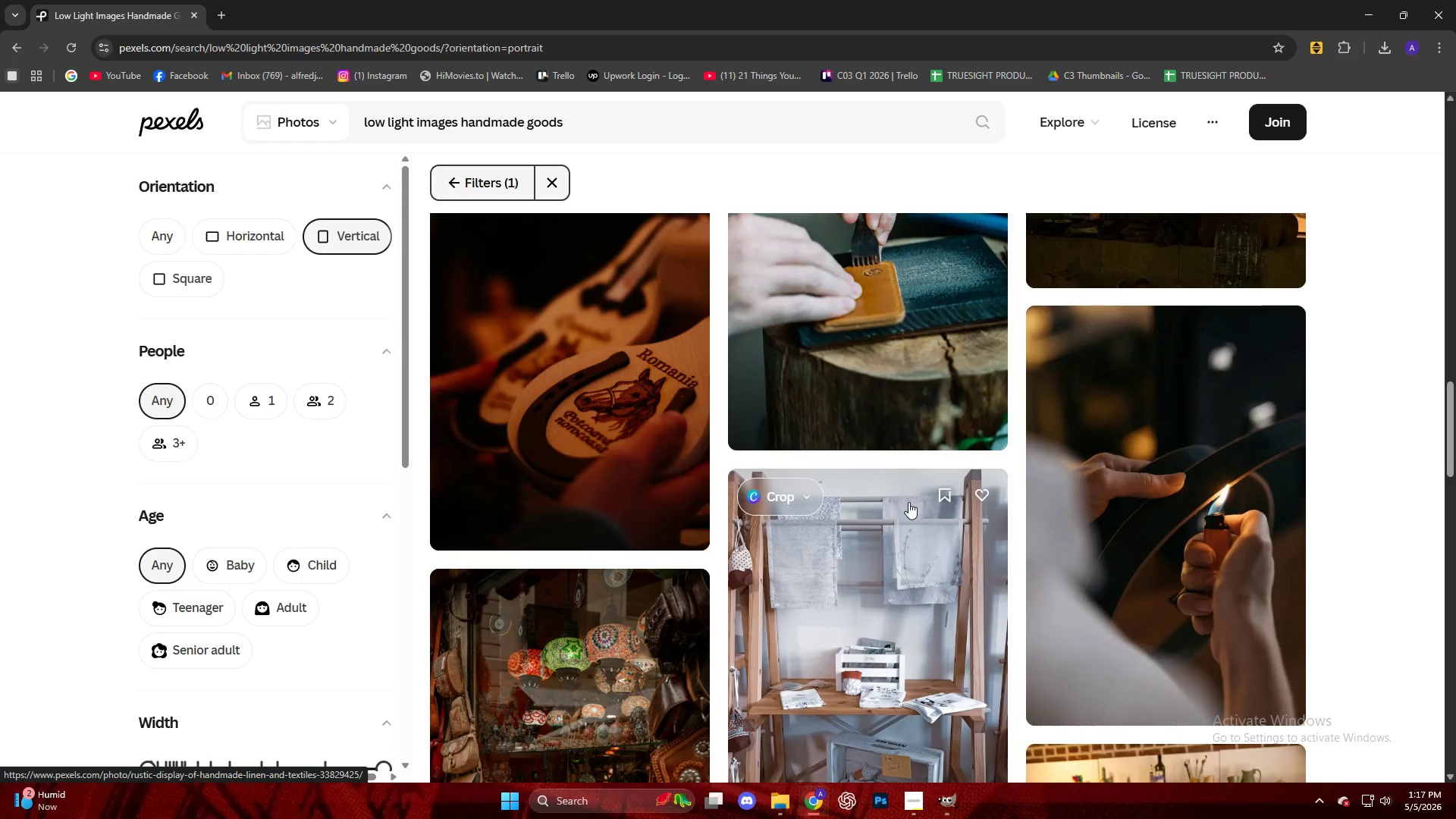 
scroll: coordinate [899, 498], scroll_direction: down, amount: 27.0
 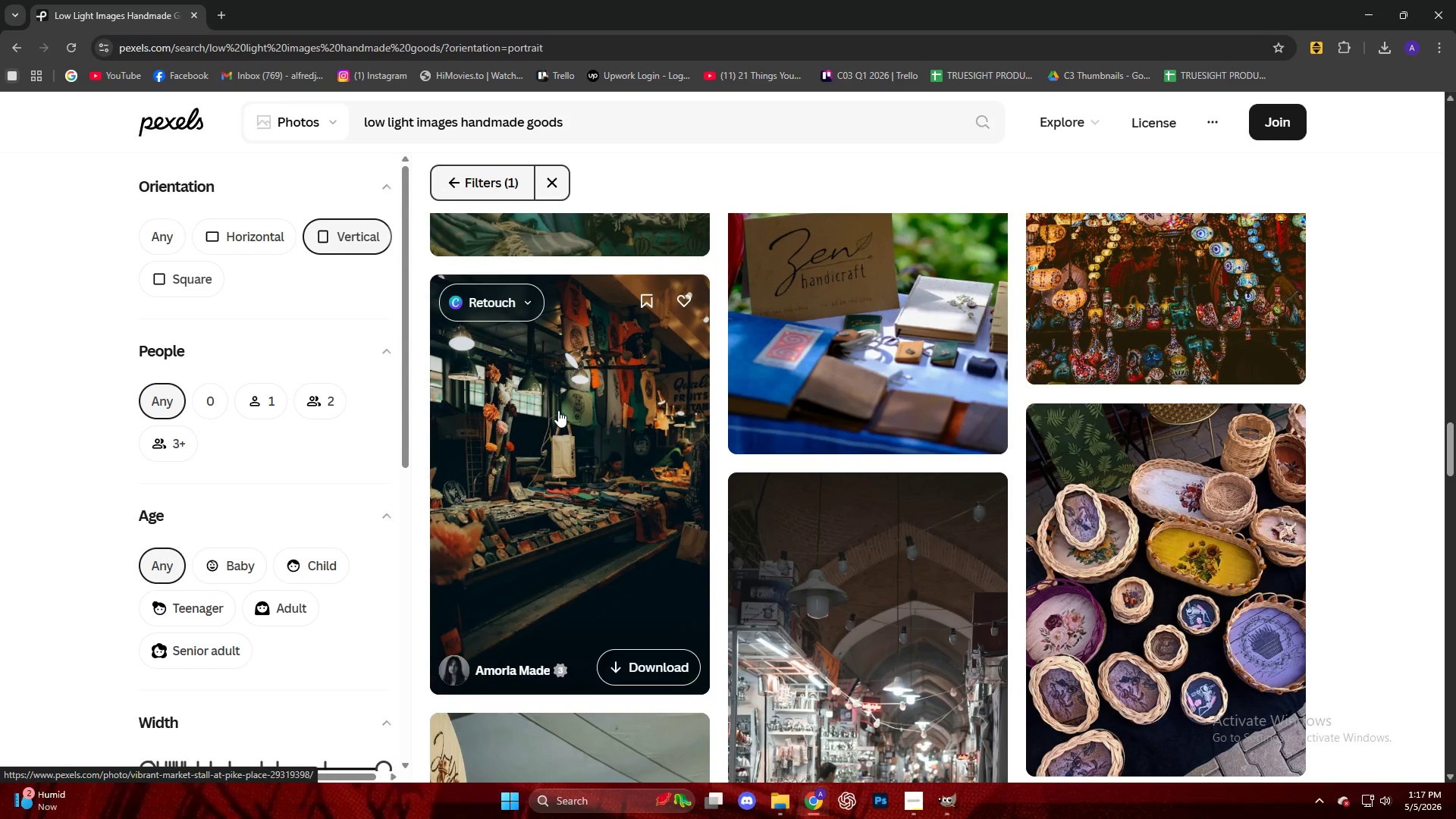 
left_click([558, 410])
 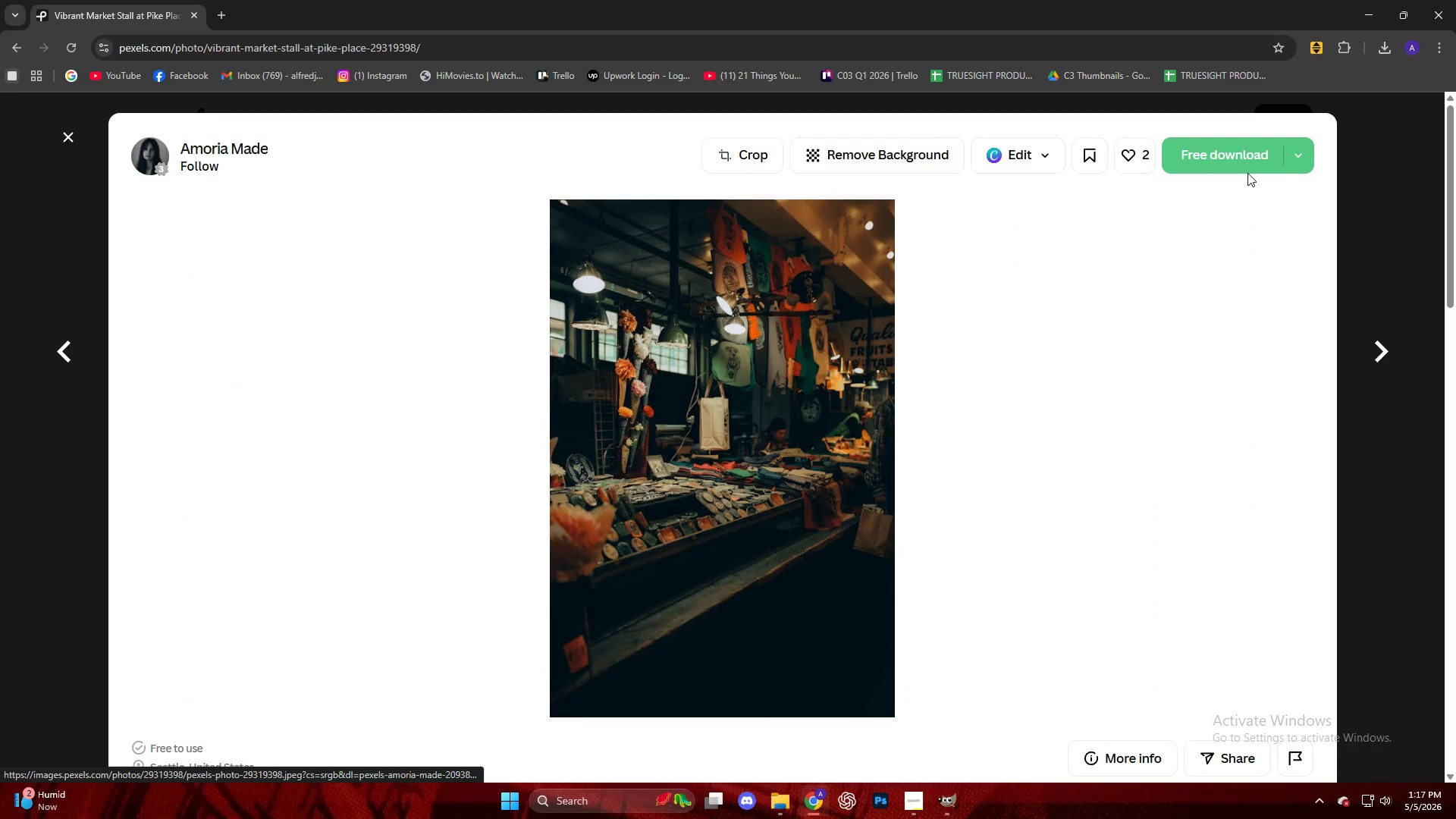 
left_click([1241, 165])
 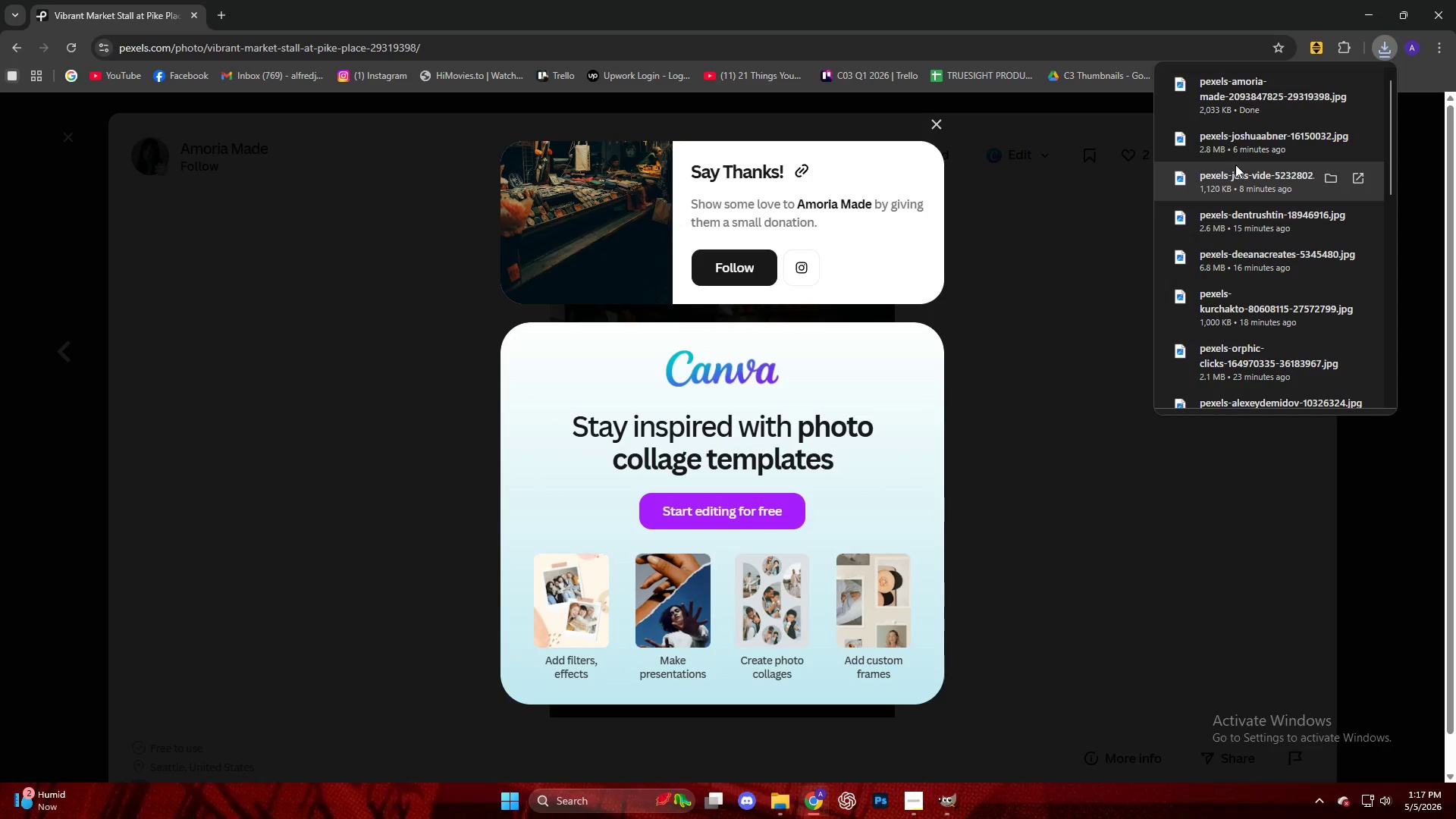 
left_click_drag(start_coordinate=[1208, 90], to_coordinate=[805, 423])
 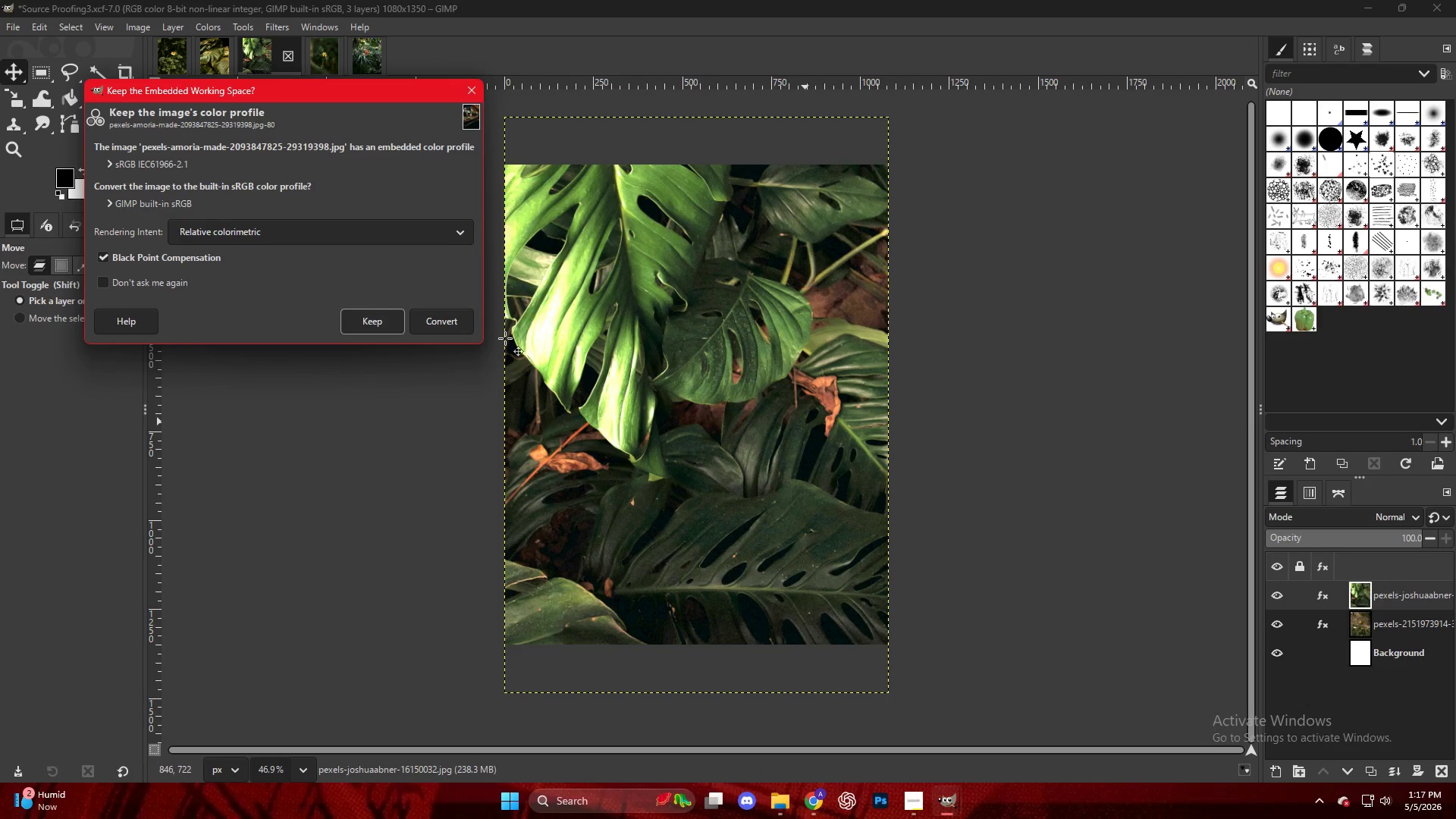 
left_click([382, 320])
 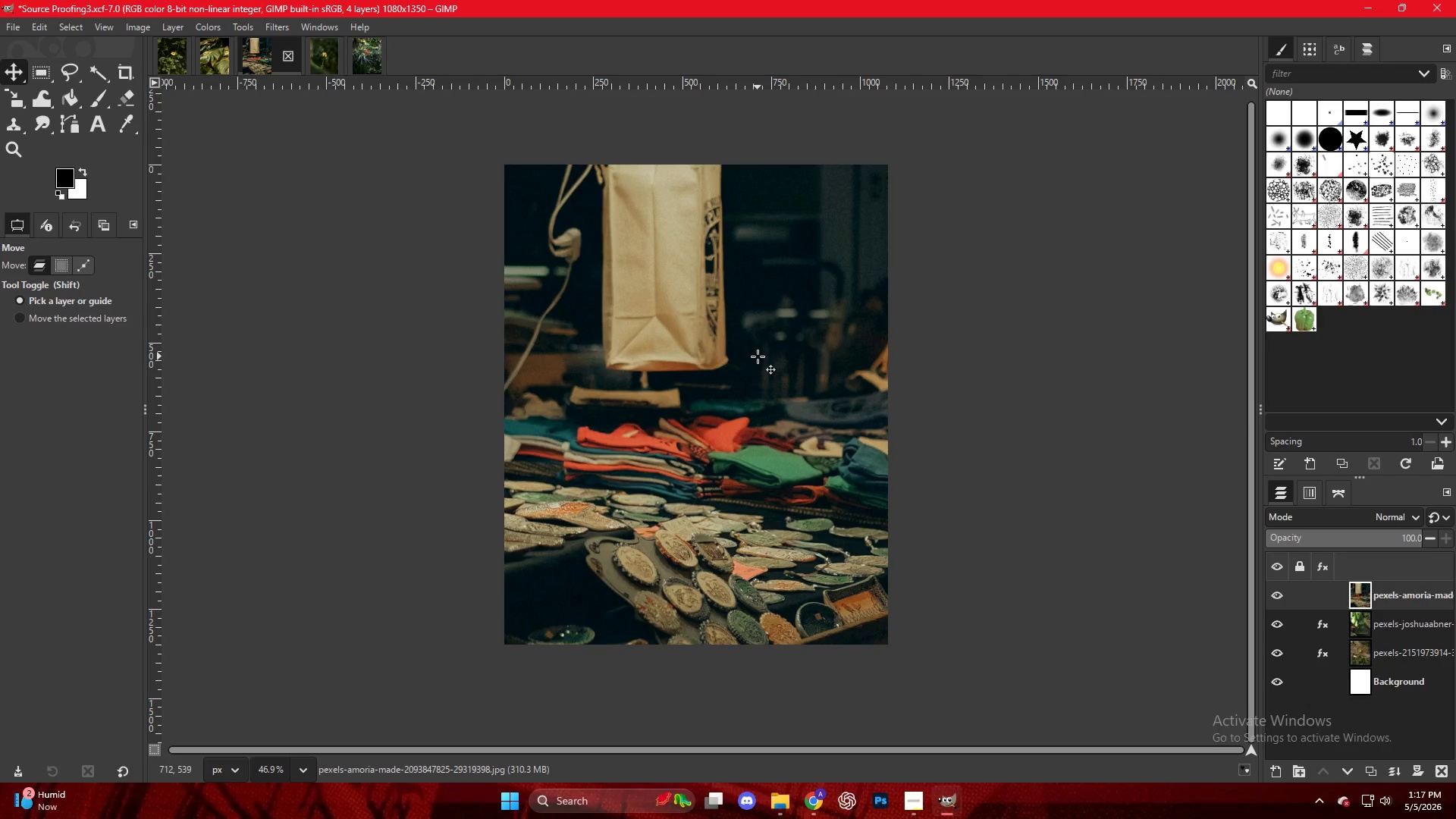 
key(Shift+S)
 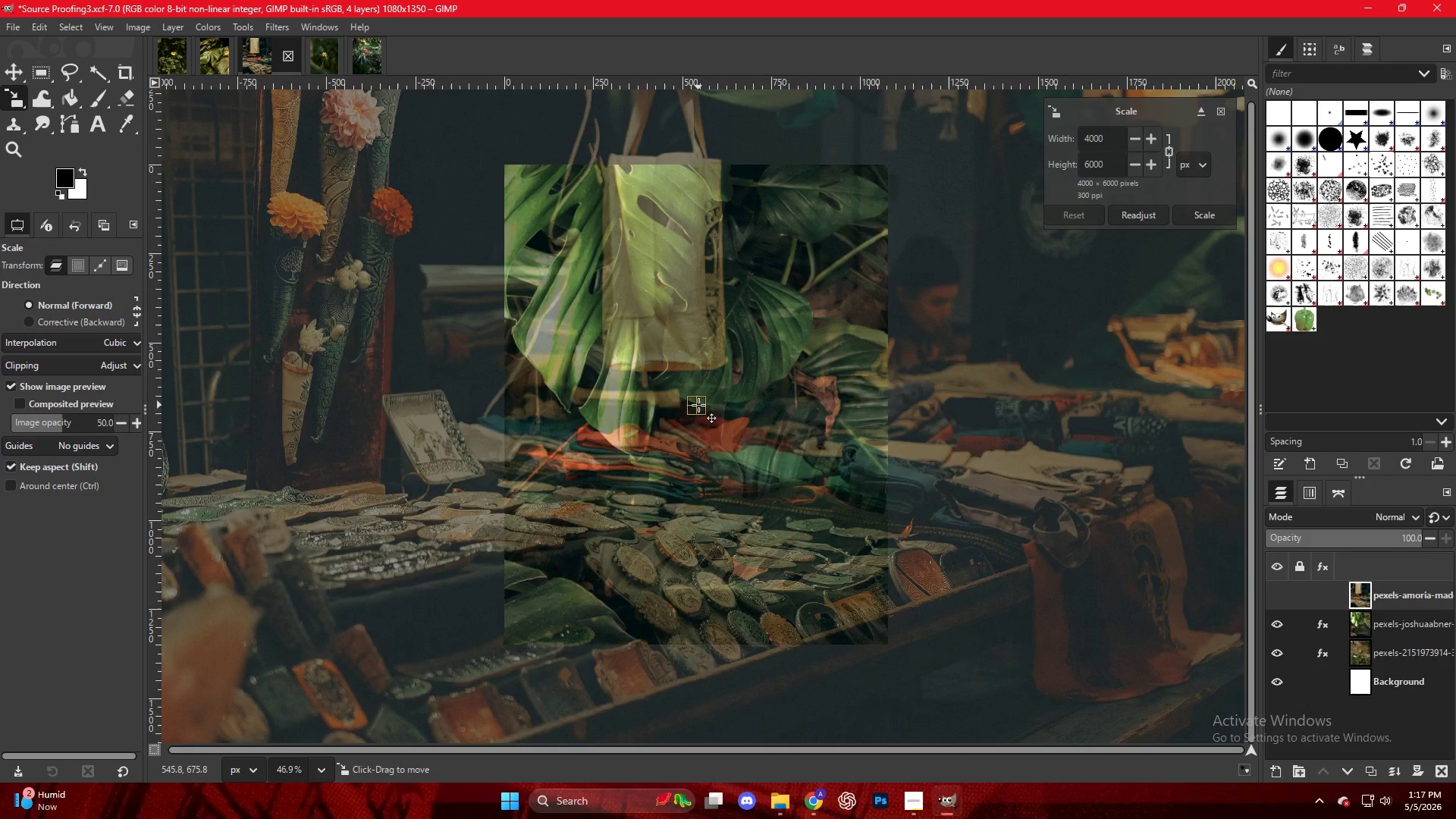 
hold_key(key=ControlLeft, duration=5.92)
scroll: coordinate [698, 402], scroll_direction: down, amount: 7.0
 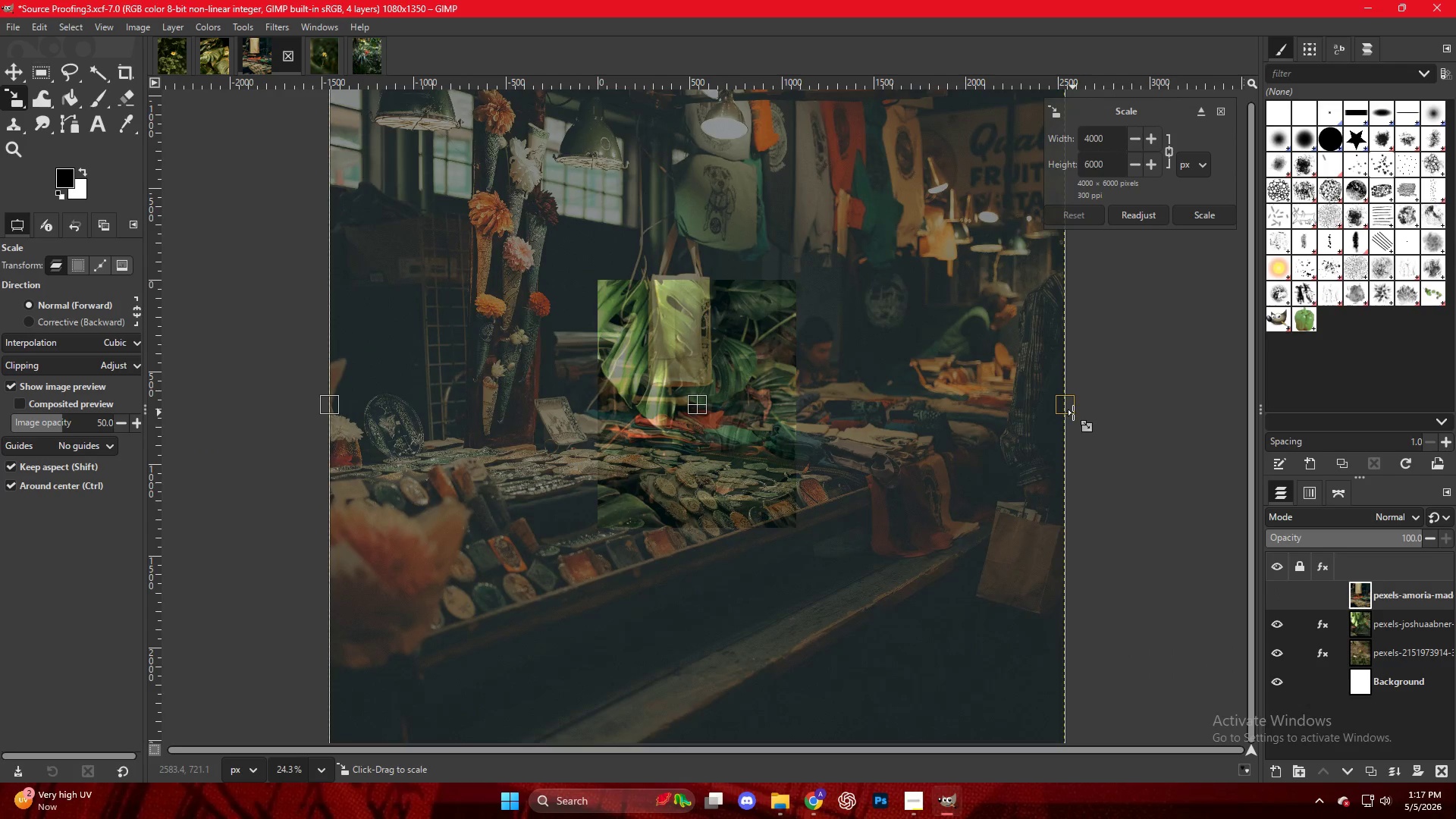 
left_click_drag(start_coordinate=[1065, 409], to_coordinate=[796, 396])
 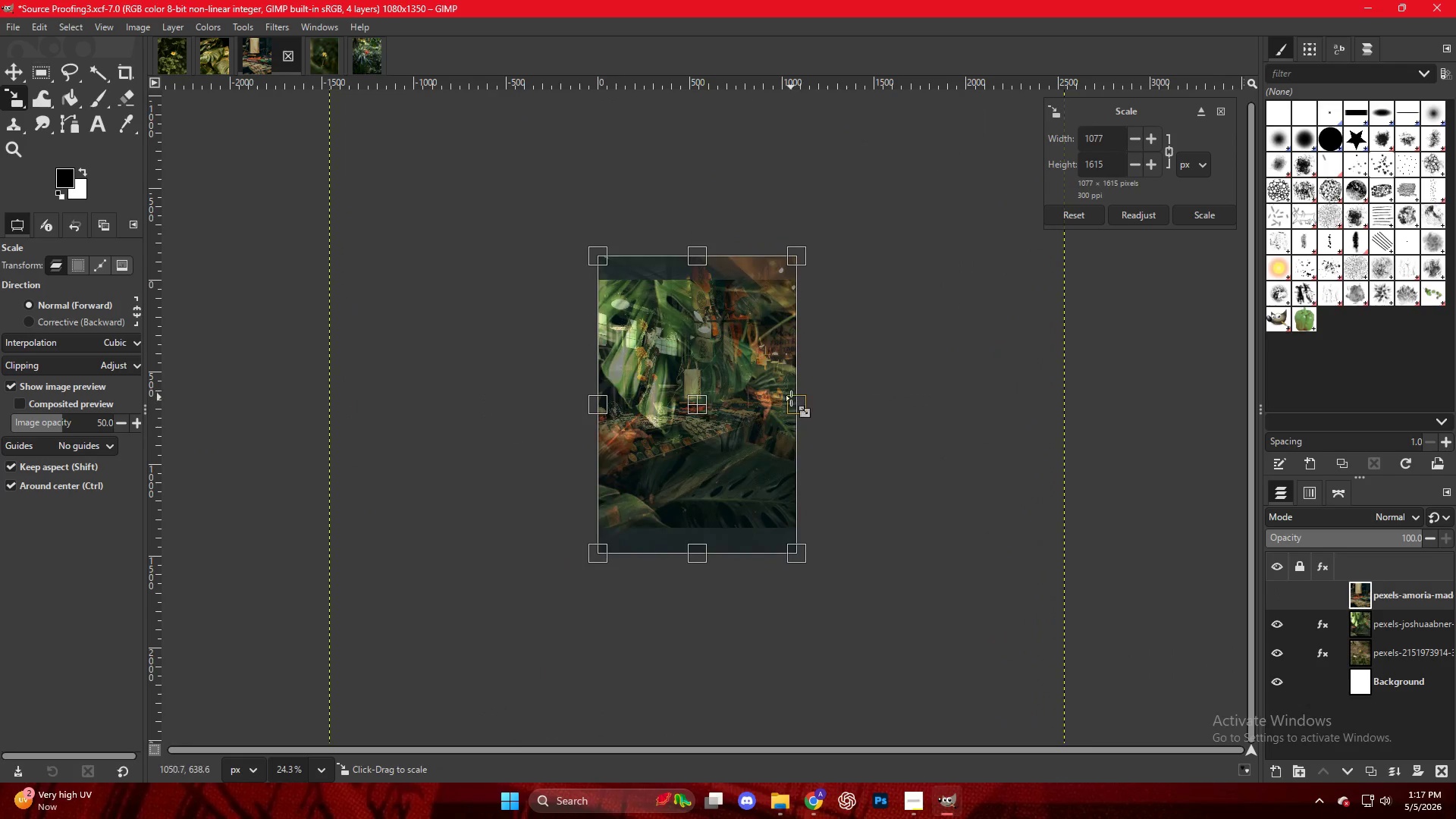 
scroll: coordinate [698, 410], scroll_direction: up, amount: 12.0
 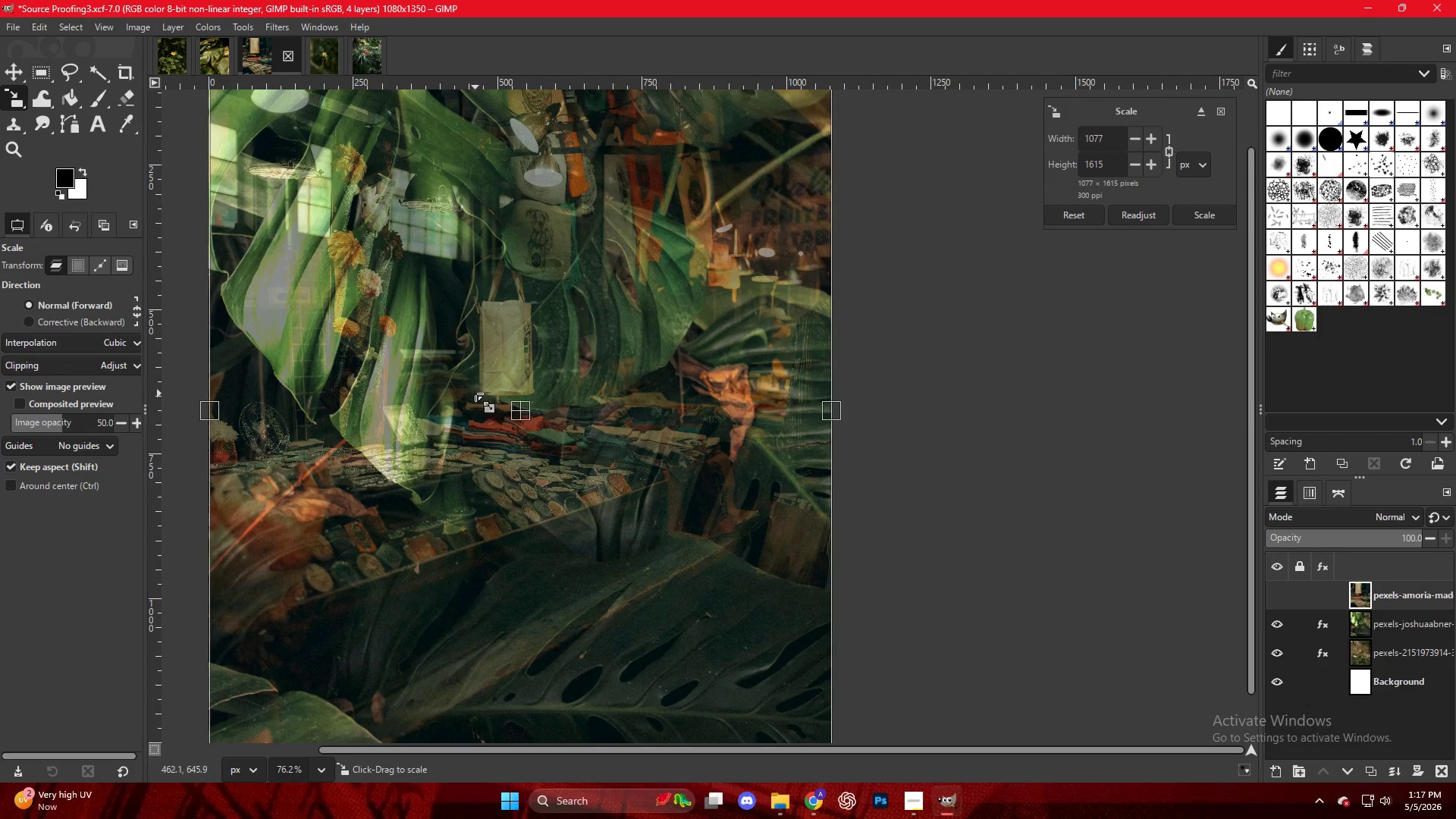 
key(M)
 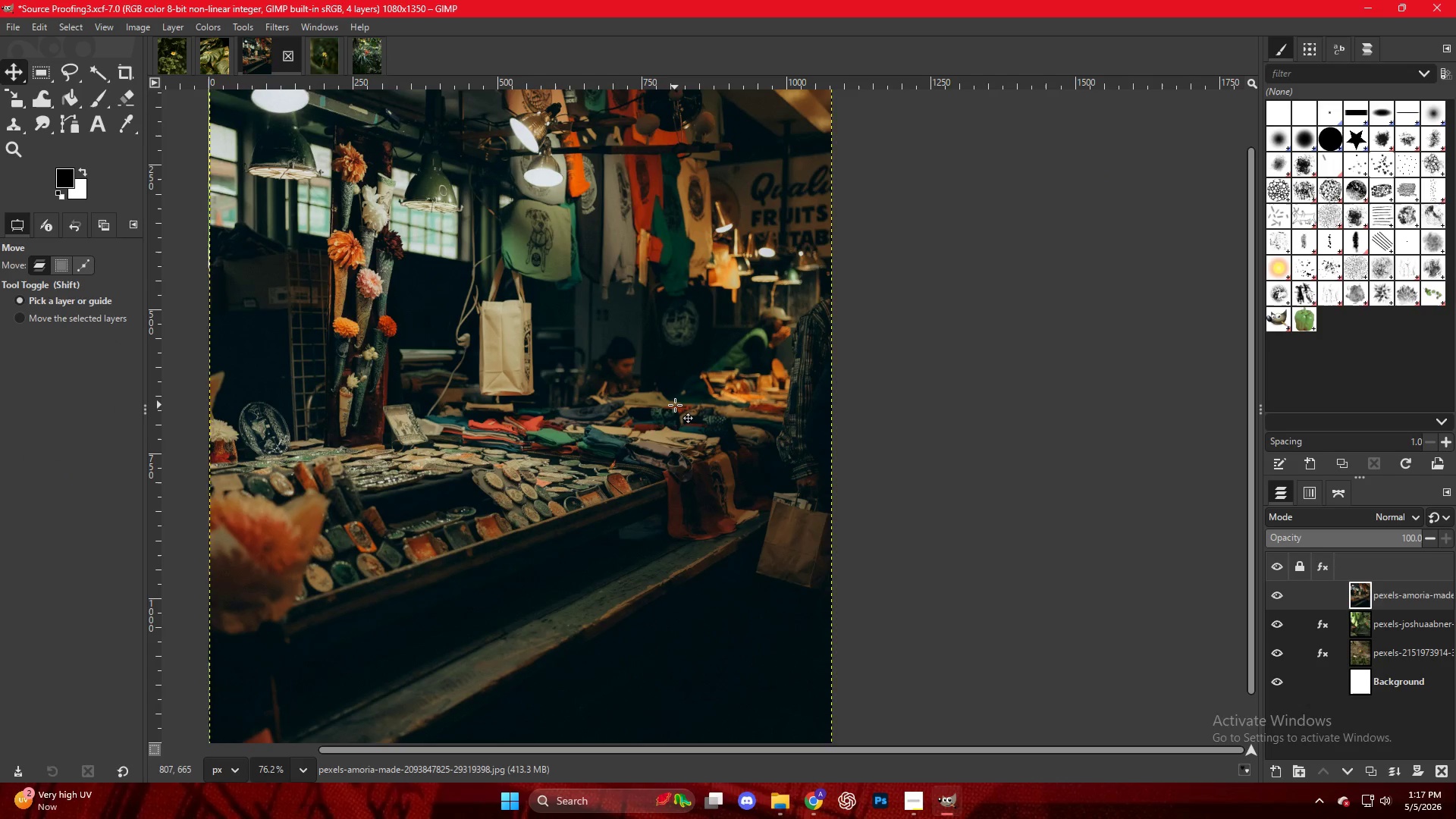 
hold_key(key=ControlLeft, duration=0.45)
scroll: coordinate [698, 411], scroll_direction: down, amount: 6.0
 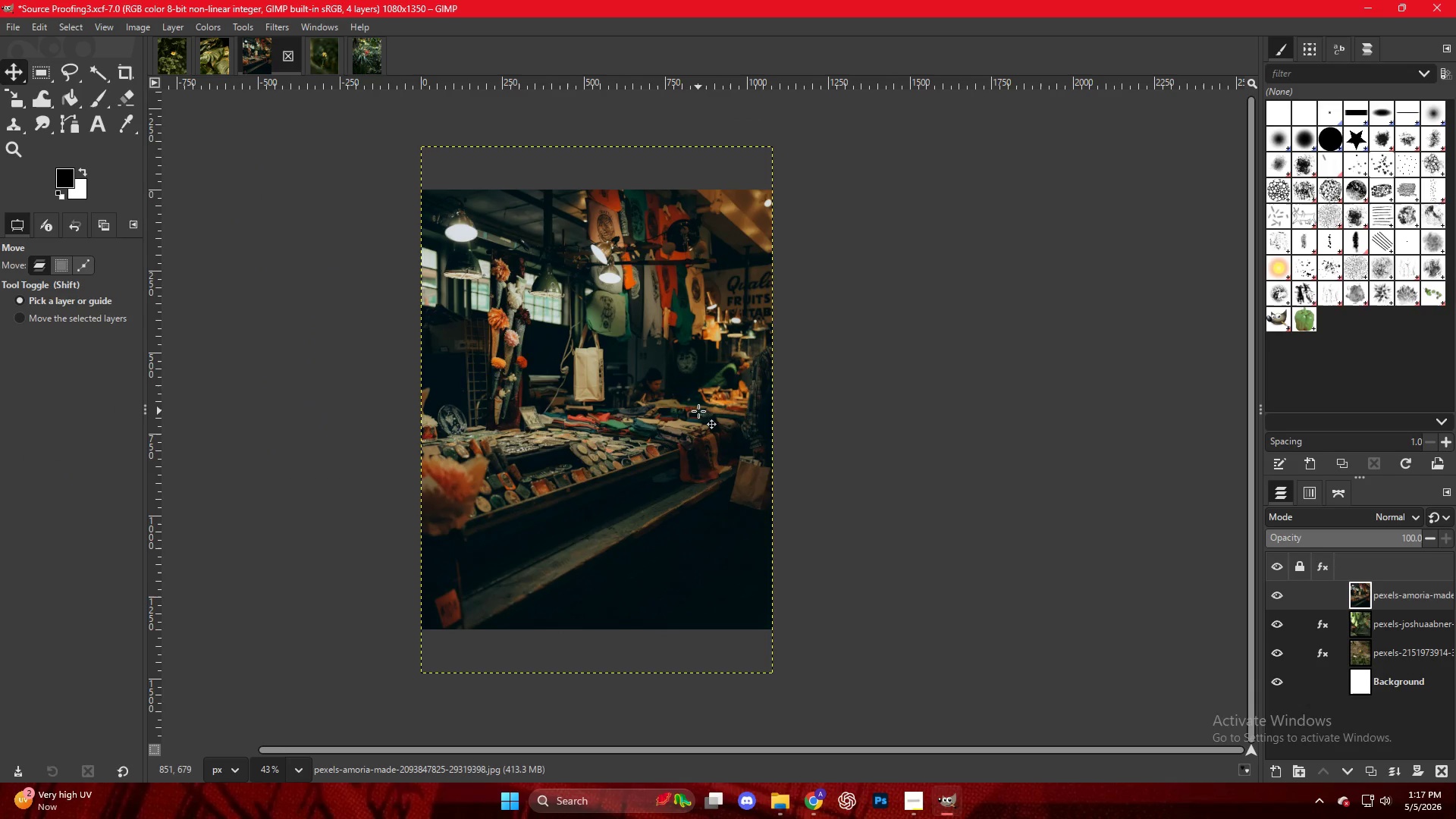 
right_click([677, 385])
 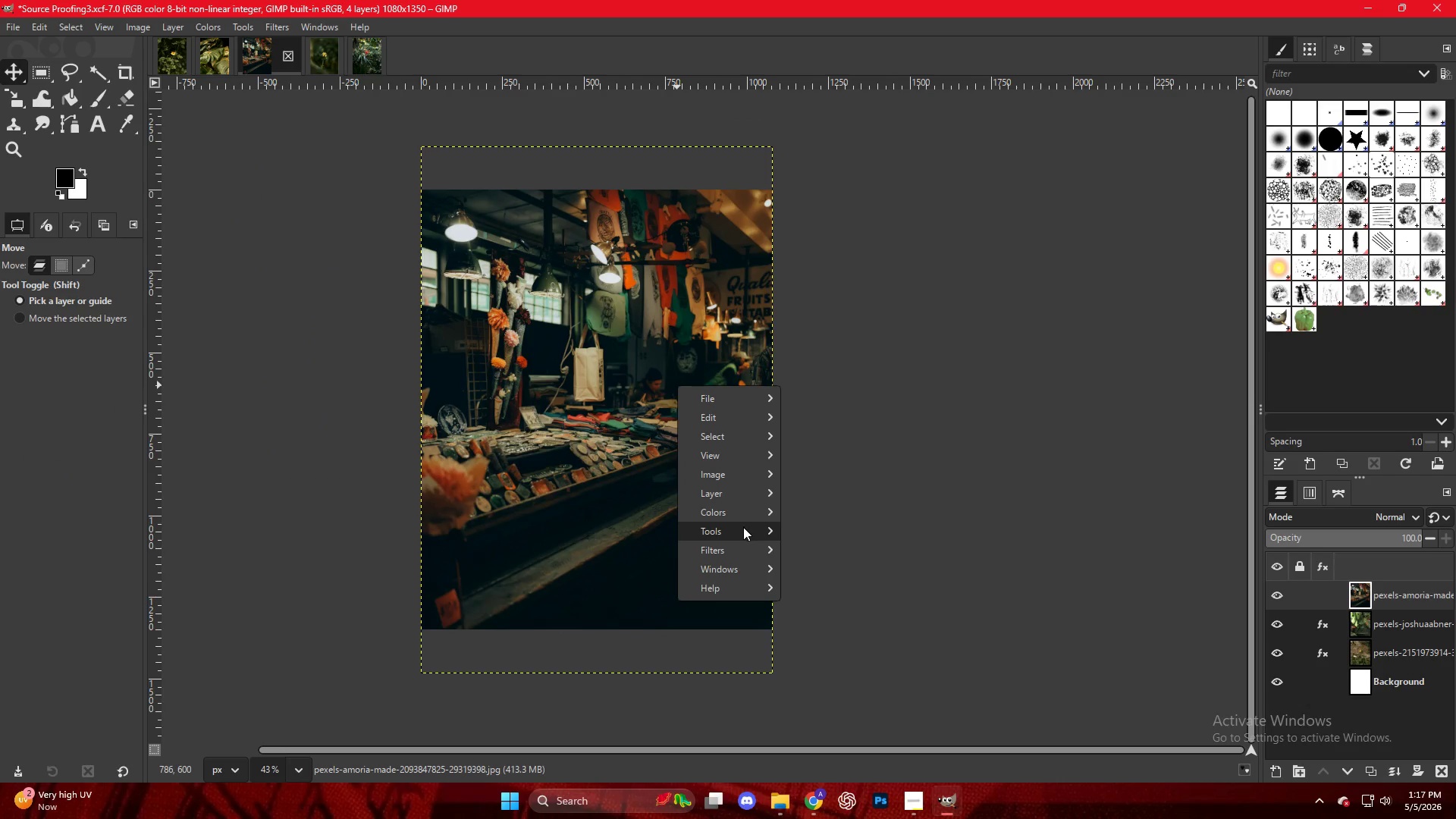 
left_click([739, 513])
 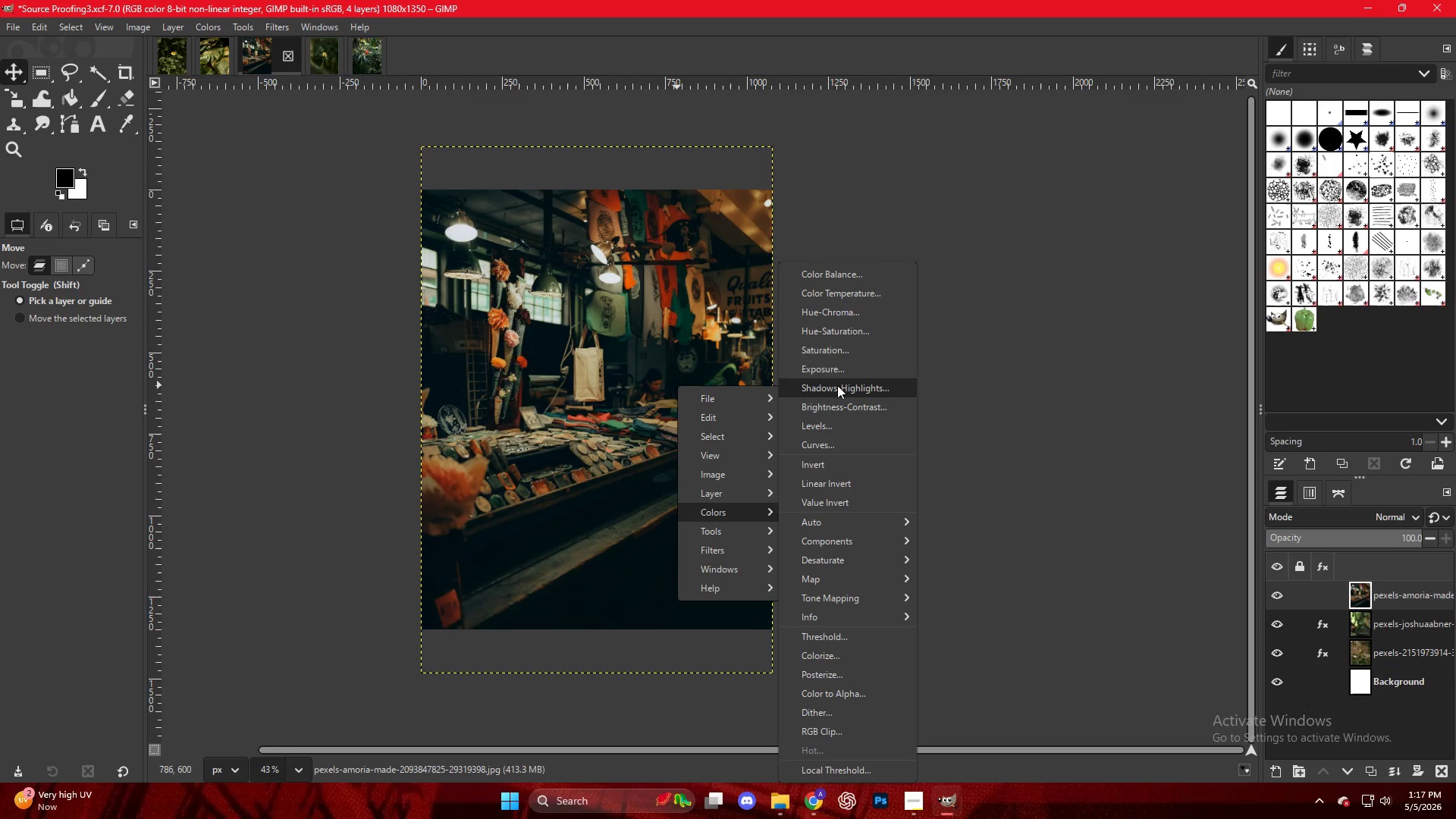 
left_click([832, 375])
 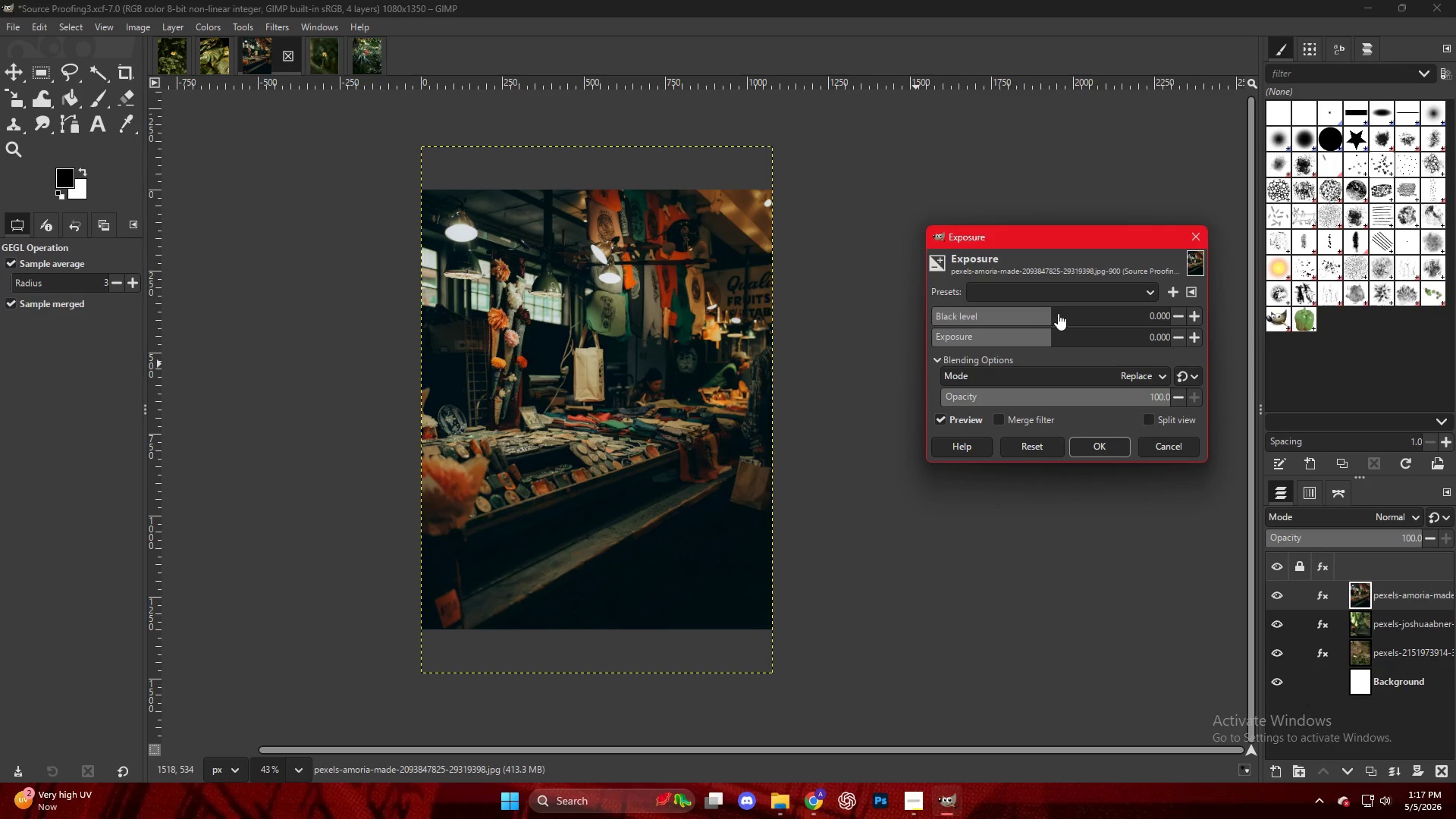 
left_click_drag(start_coordinate=[1056, 331], to_coordinate=[1068, 337])
 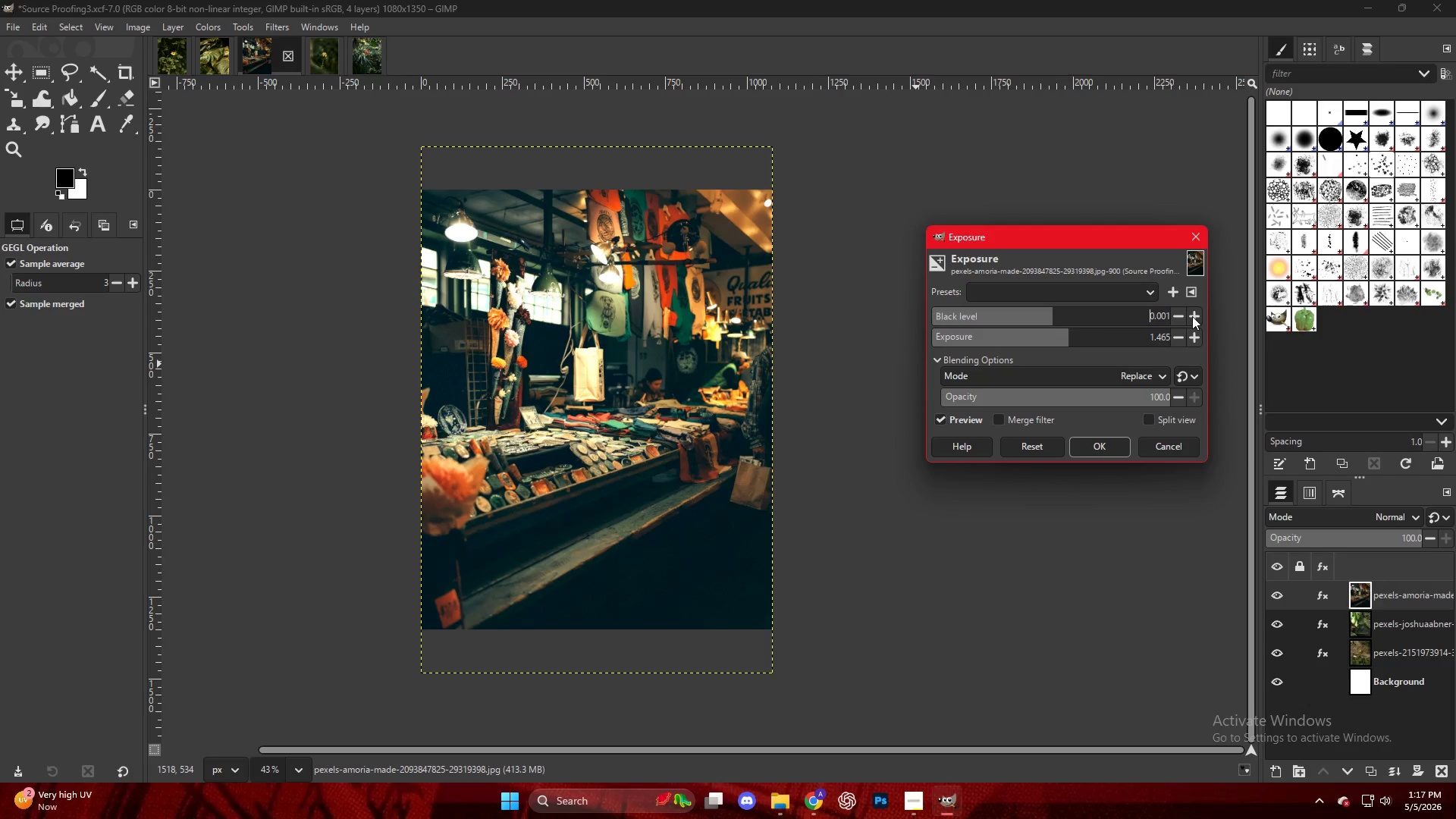 
double_click([1192, 317])
 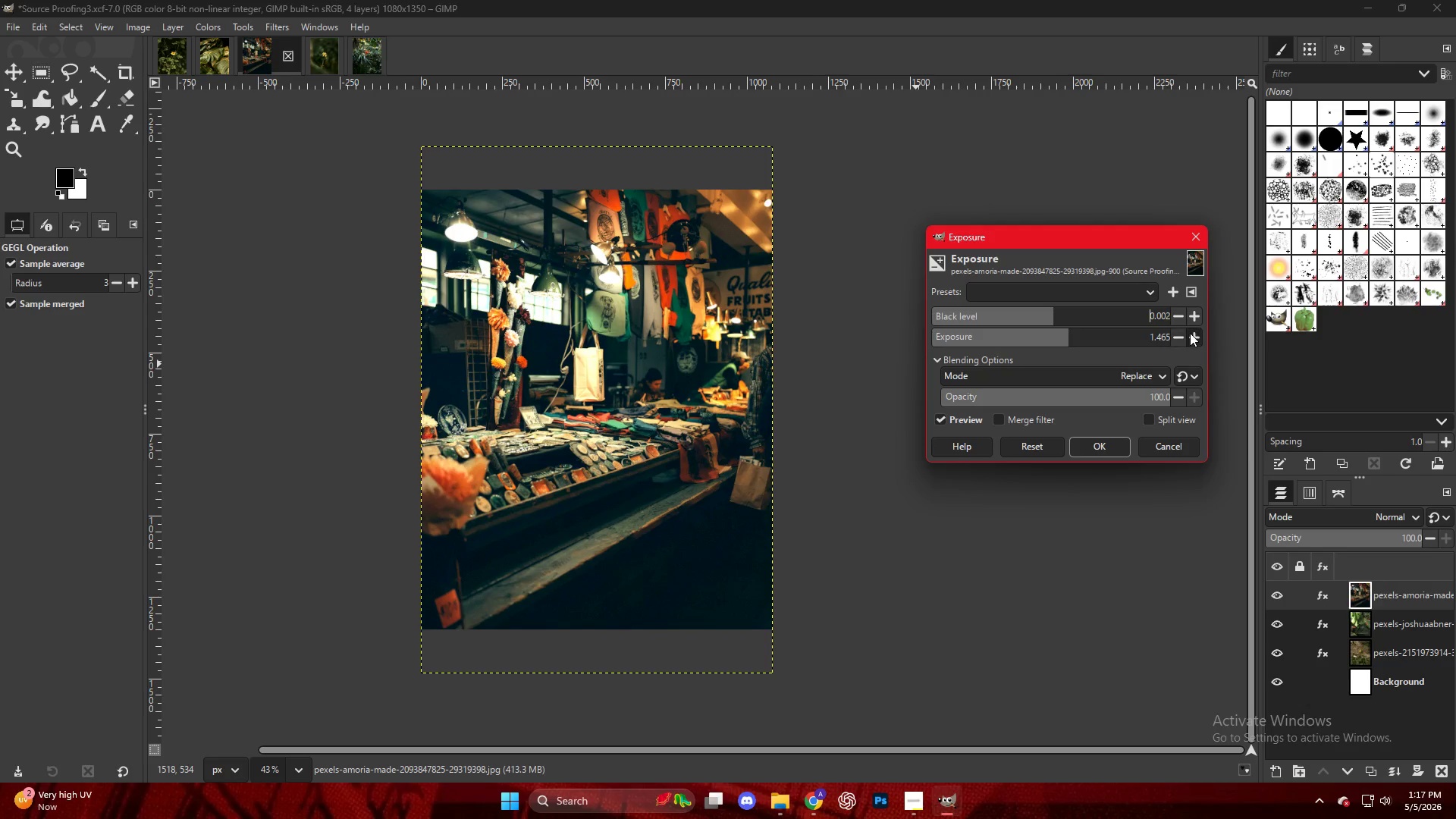 
double_click([1194, 337])
 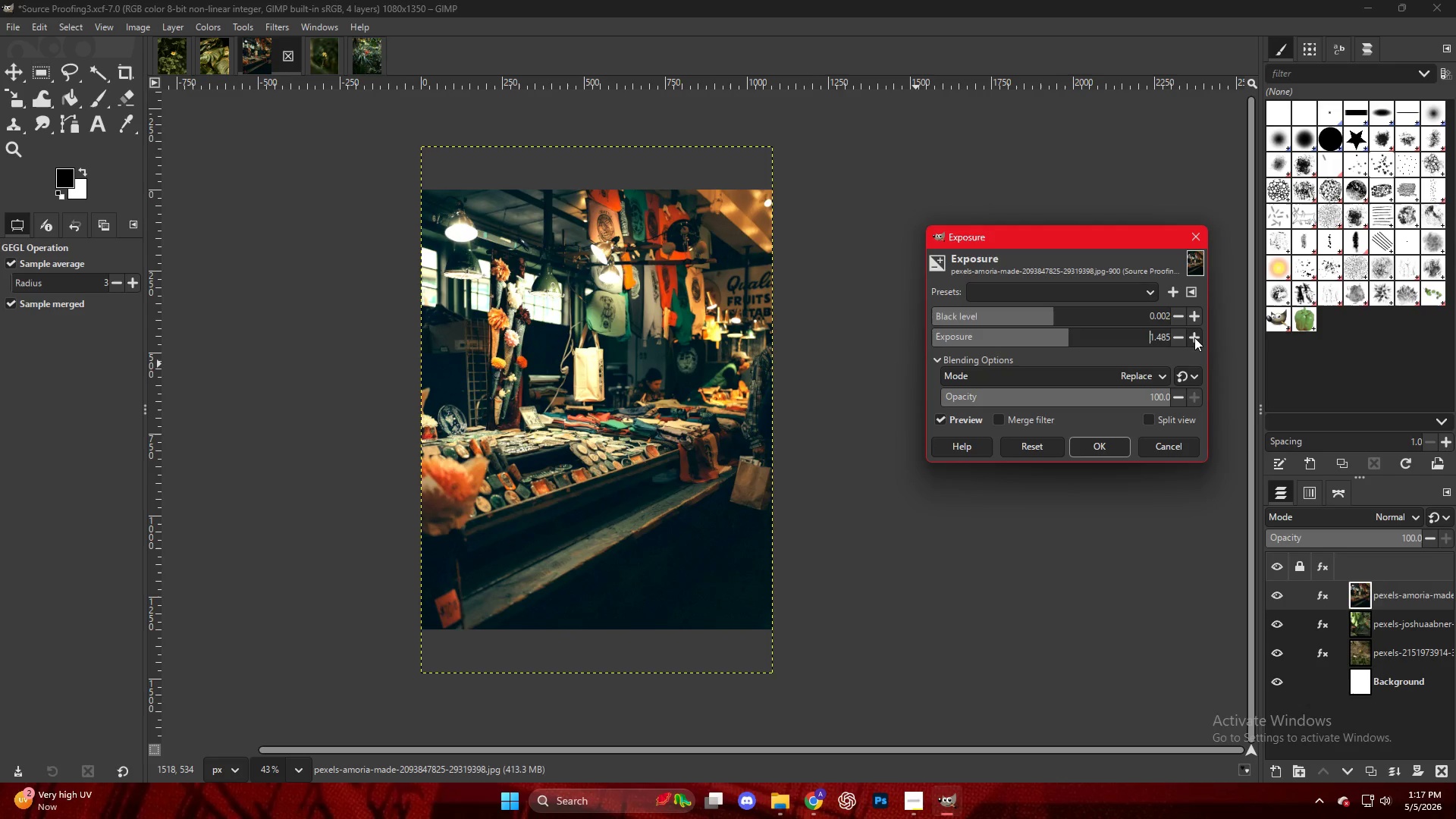 
triple_click([1194, 337])
 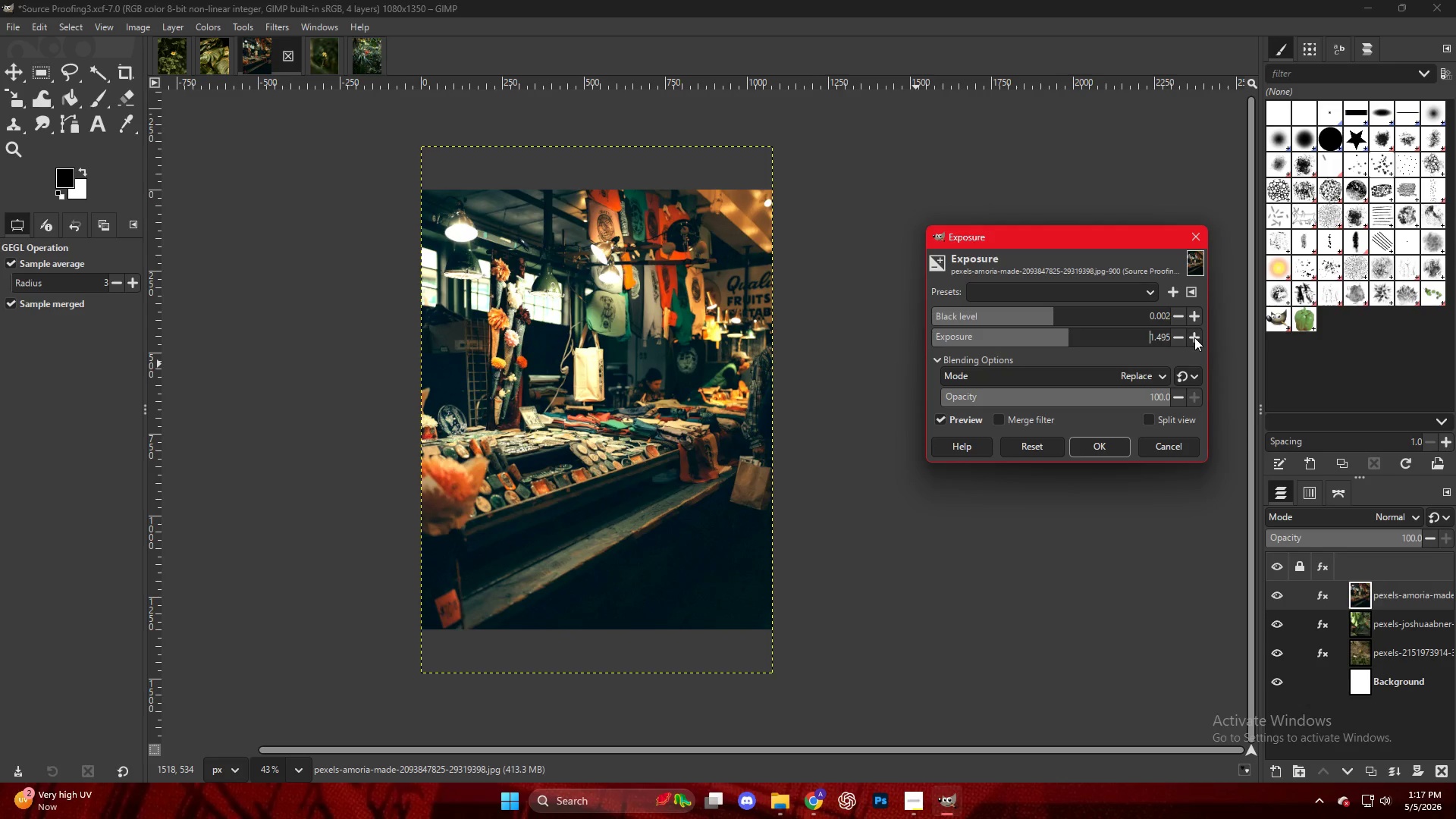 
triple_click([1194, 337])
 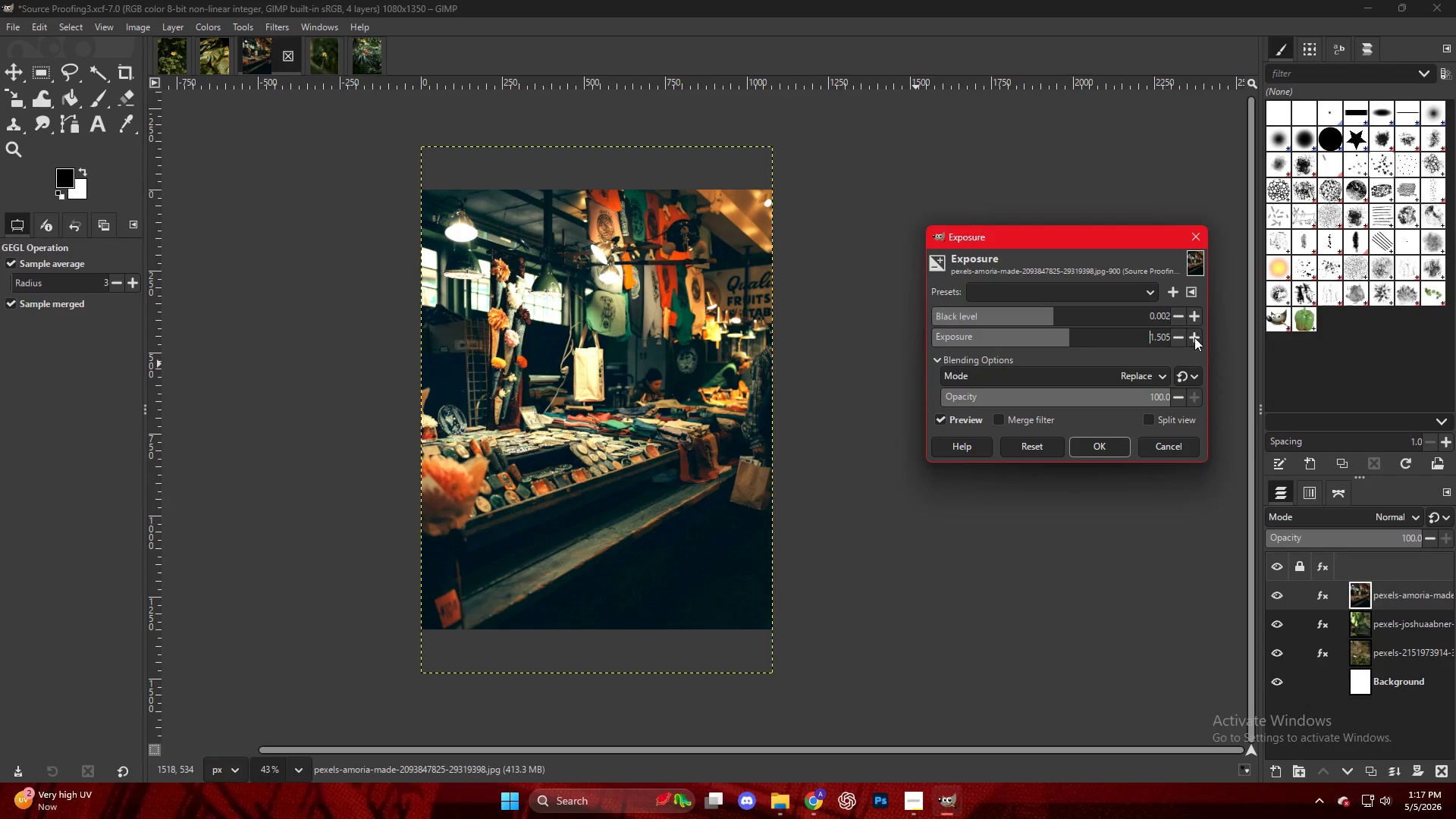 
triple_click([1194, 337])
 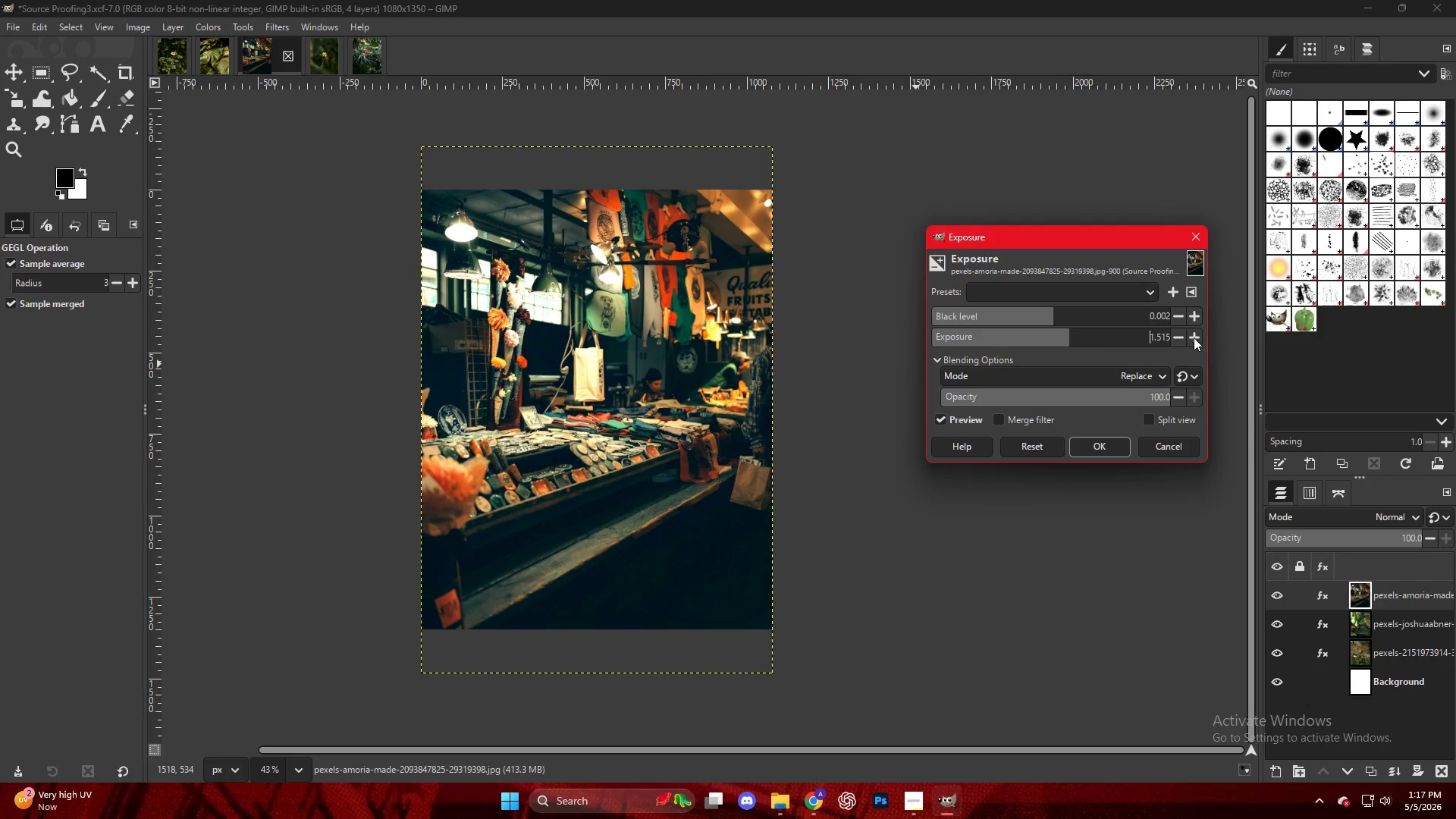 
triple_click([1194, 337])
 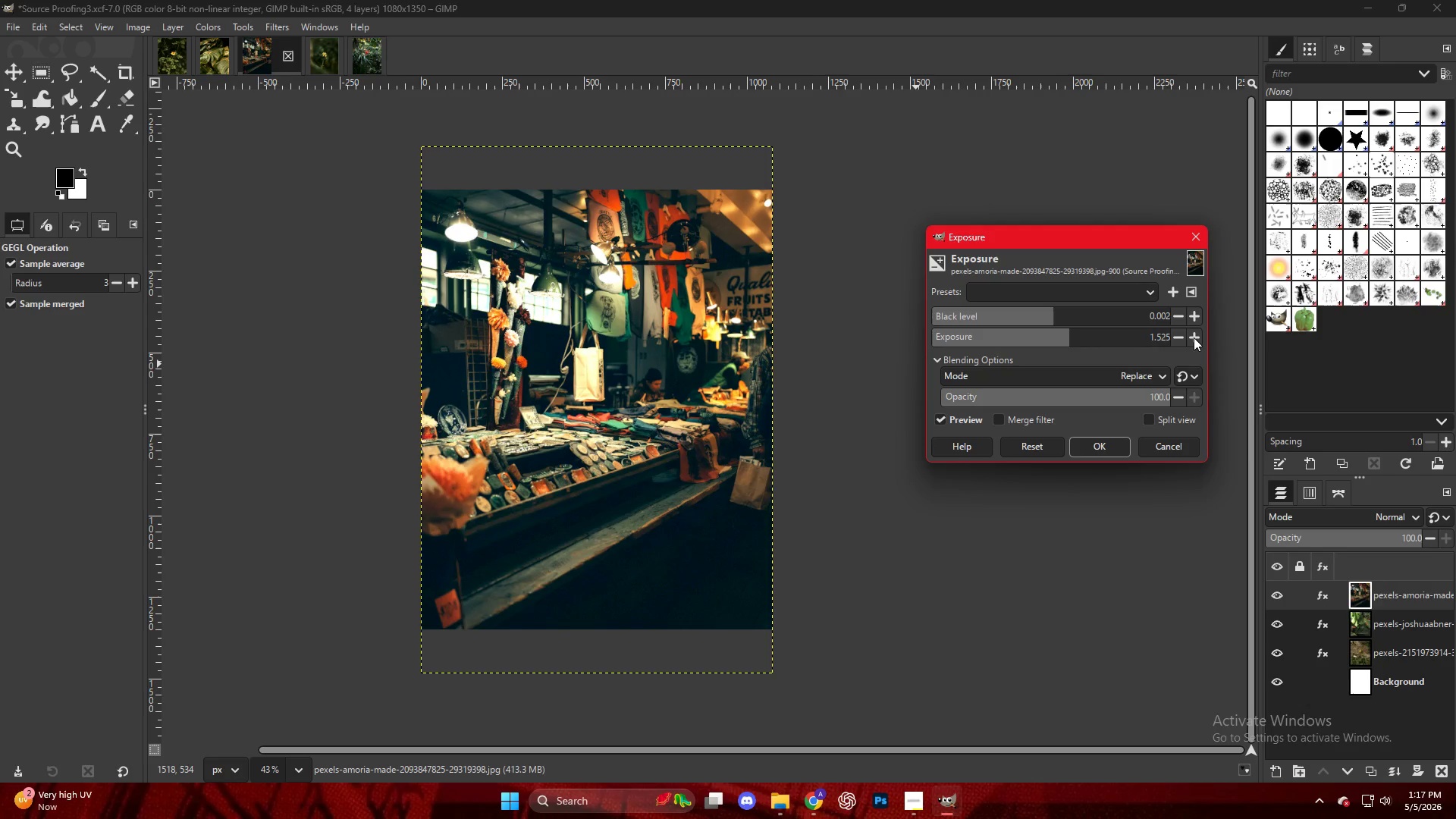 
triple_click([1194, 337])
 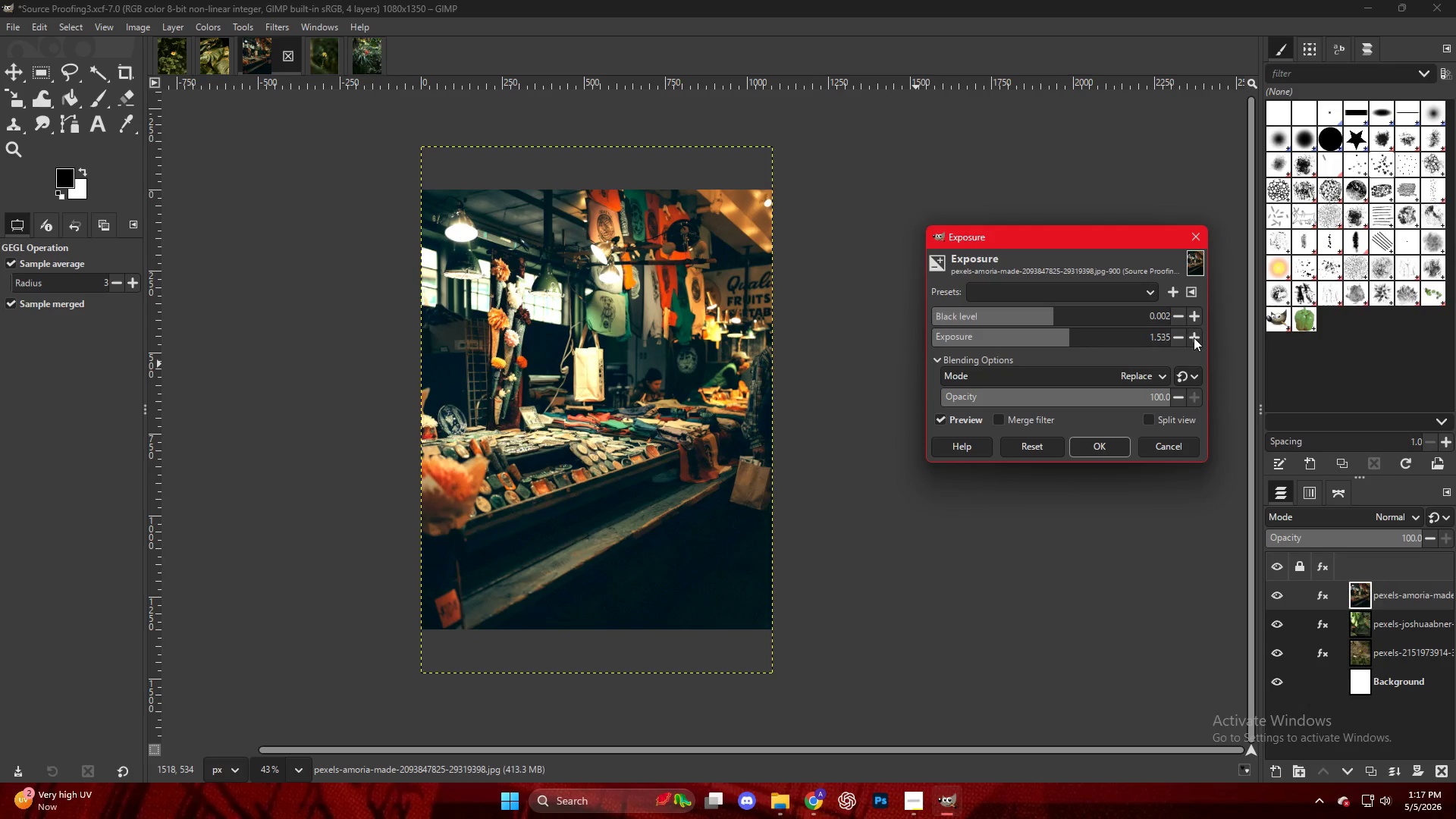 
triple_click([1194, 337])
 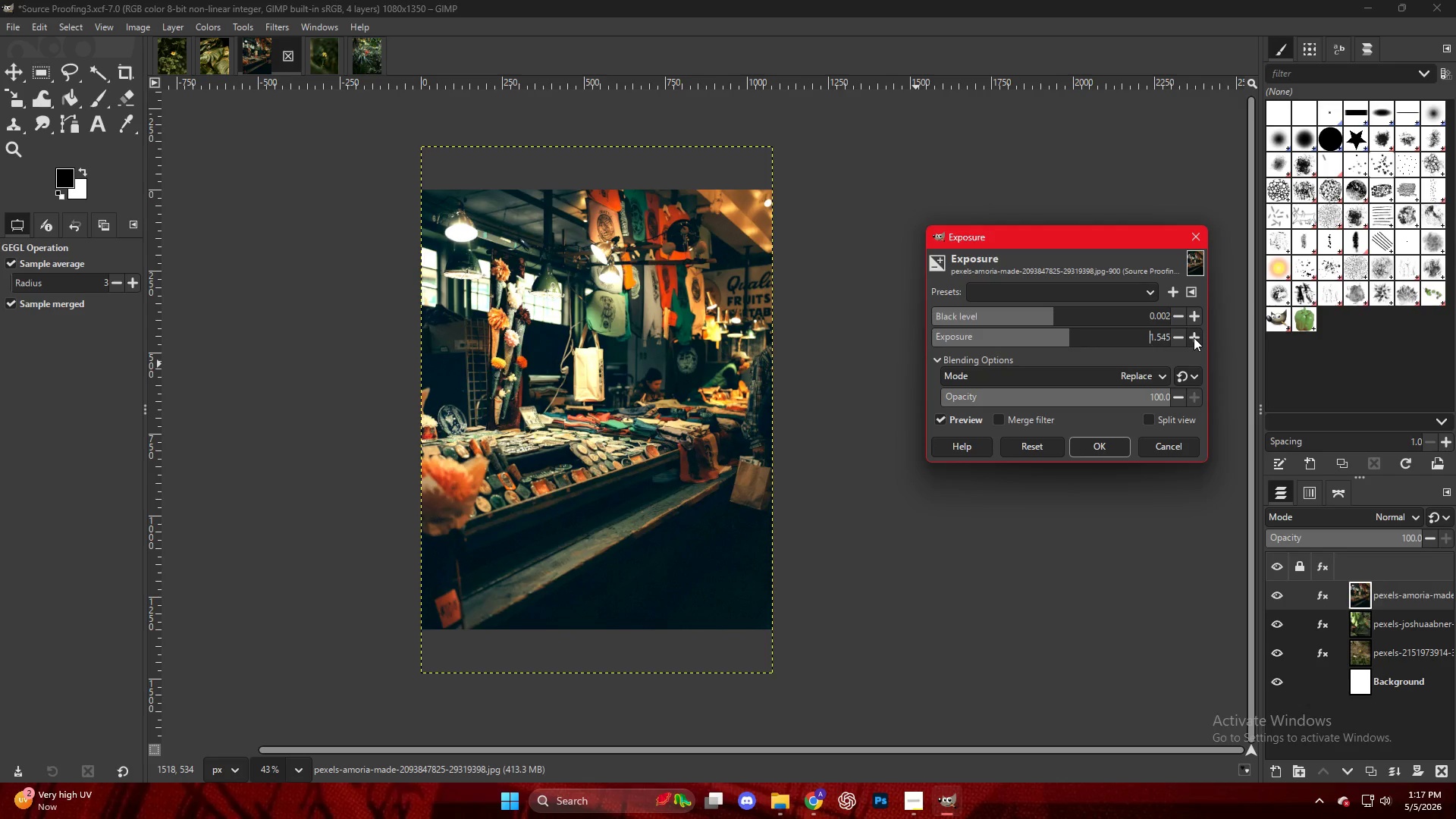 
triple_click([1194, 337])
 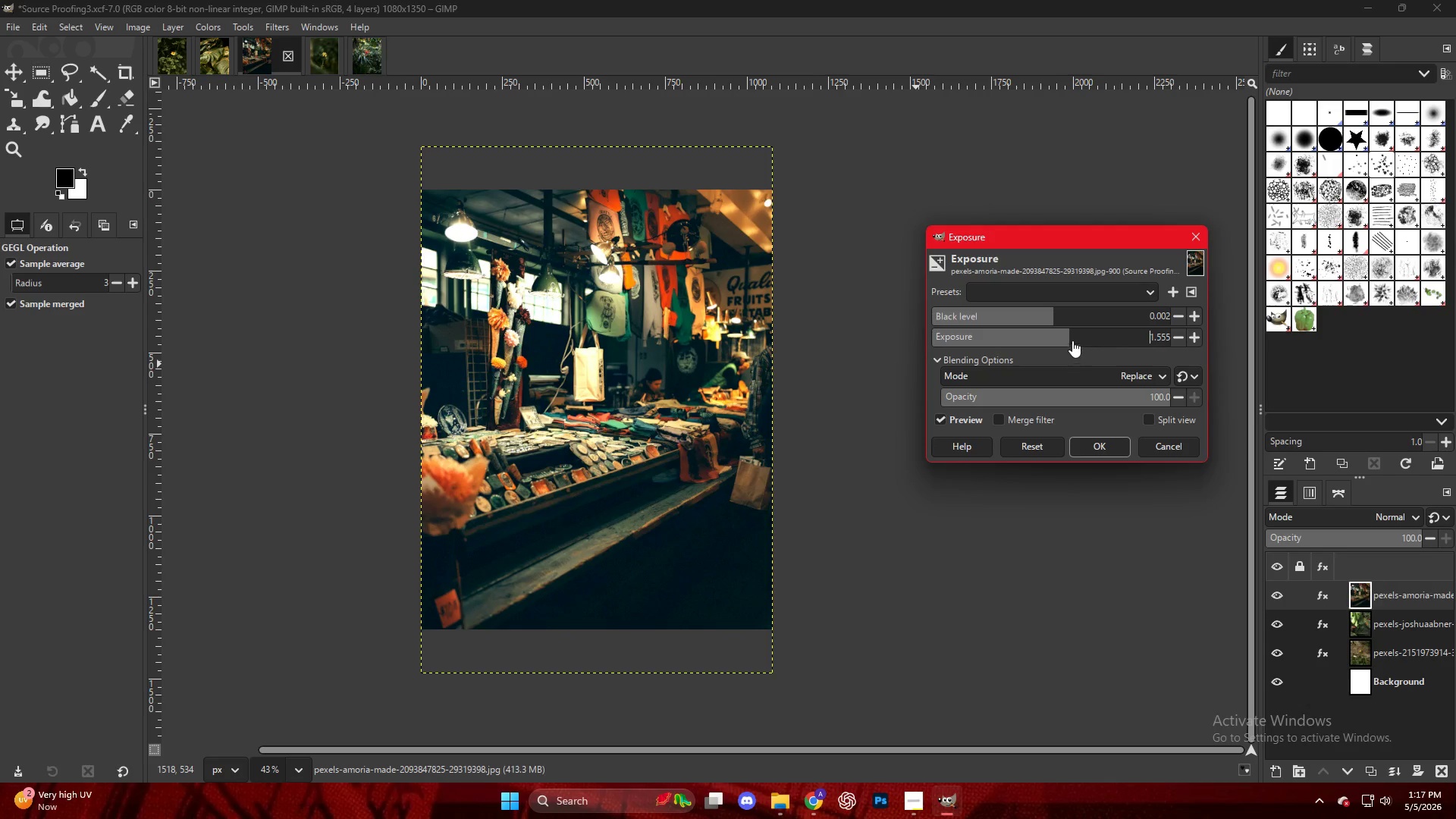 
left_click_drag(start_coordinate=[1067, 337], to_coordinate=[1078, 343])
 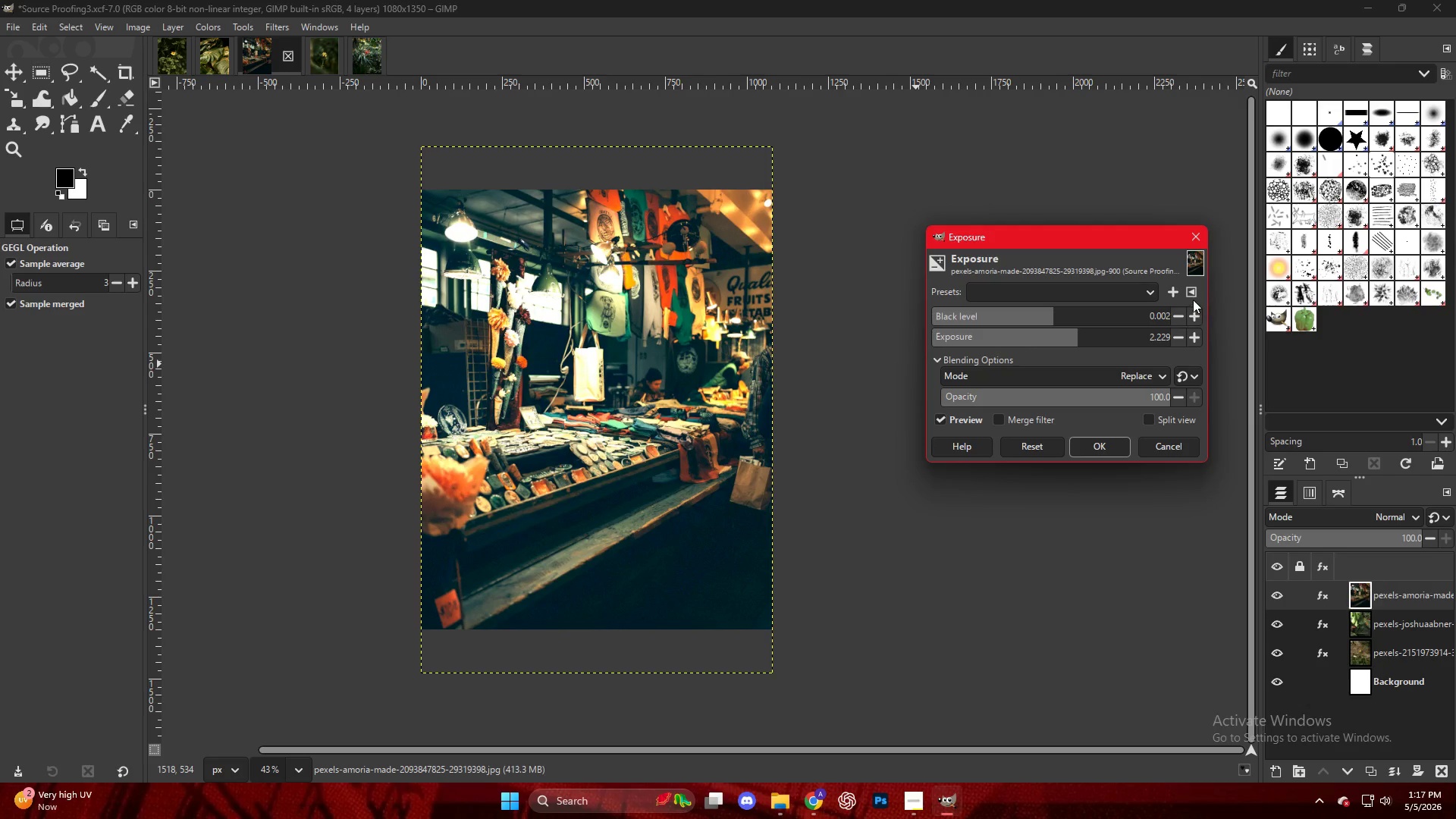 
double_click([1193, 299])
 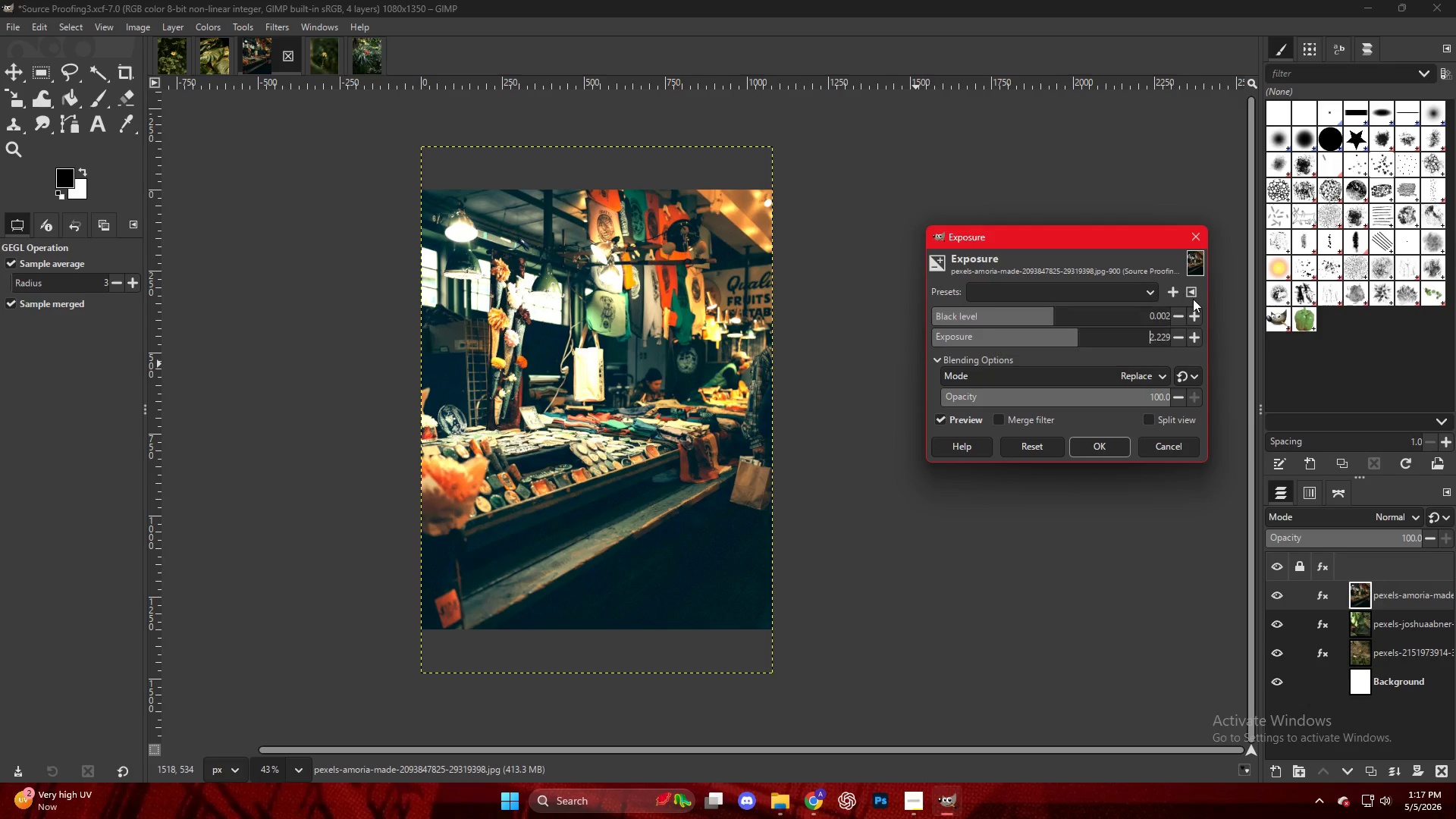 
triple_click([1193, 299])
 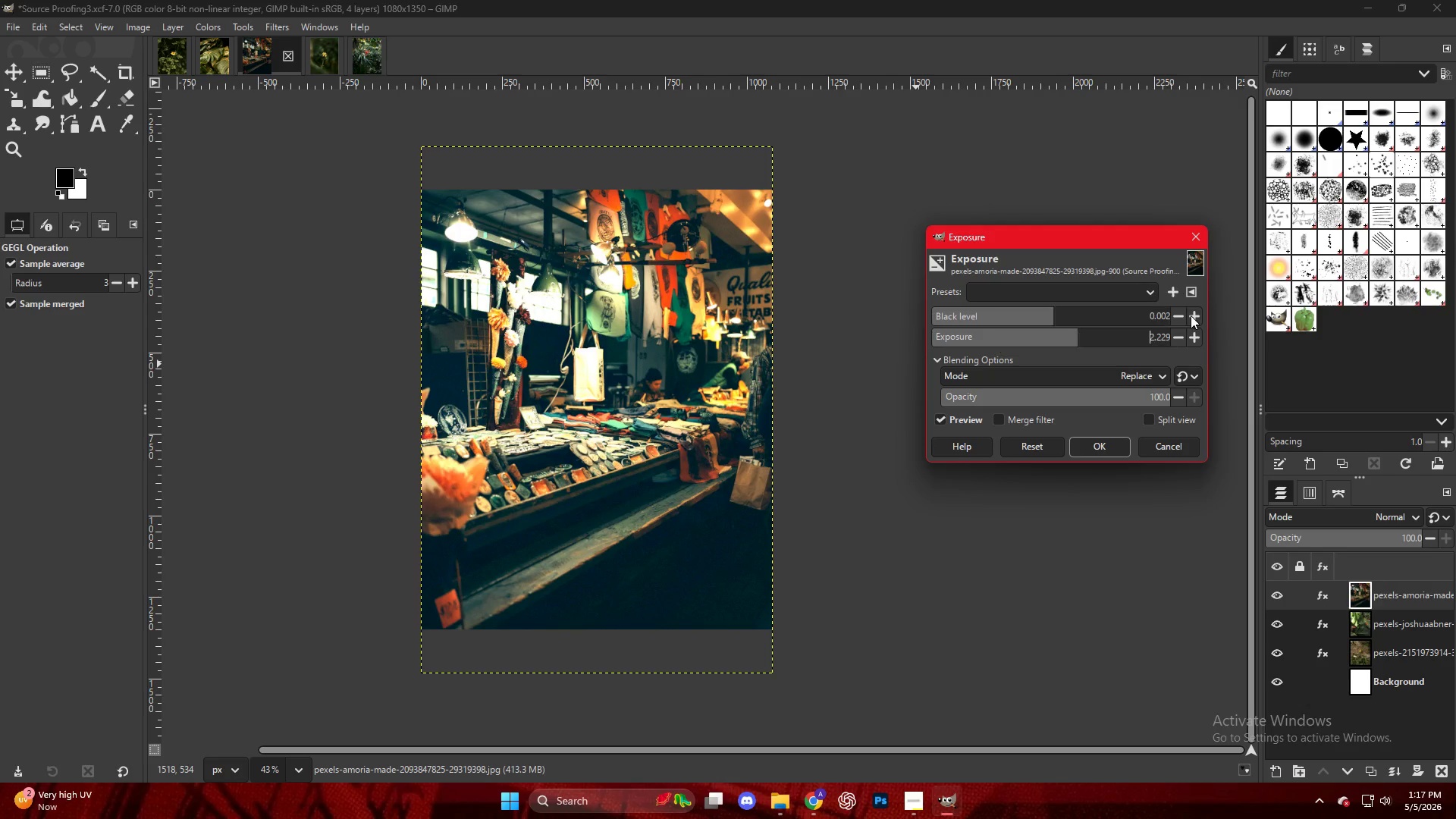 
triple_click([1193, 314])
 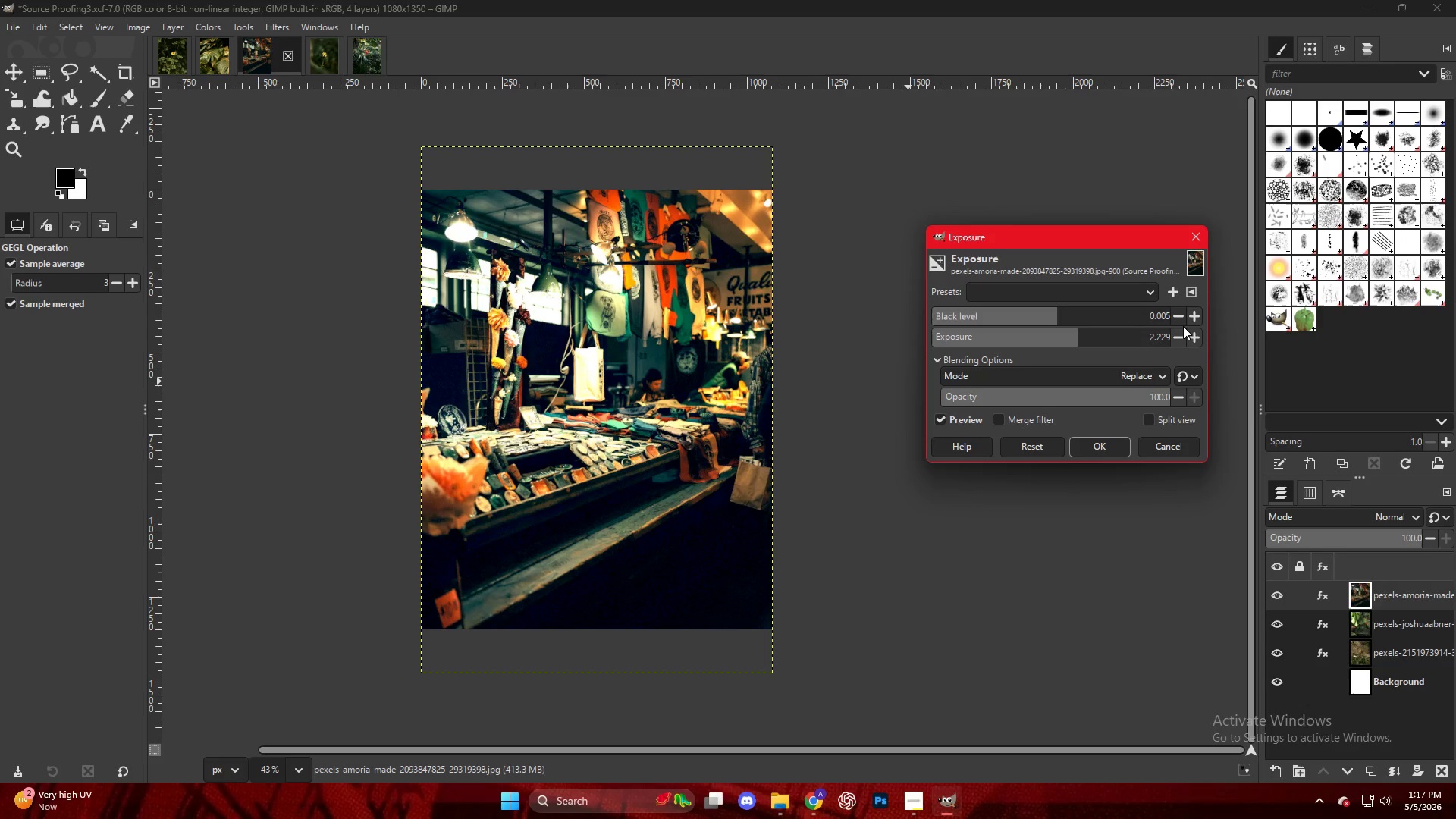 
double_click([1179, 330])
 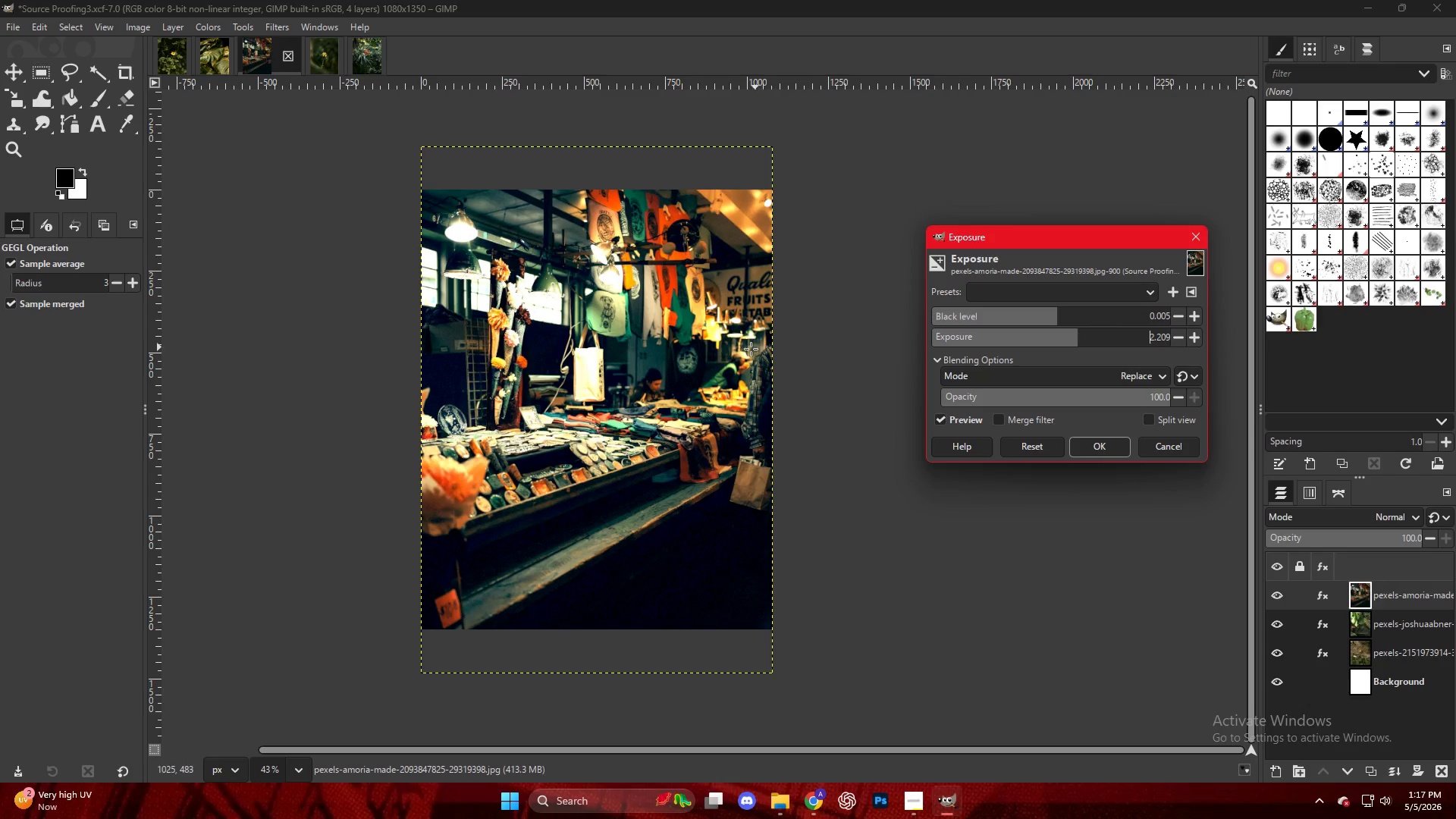 
left_click([726, 350])
 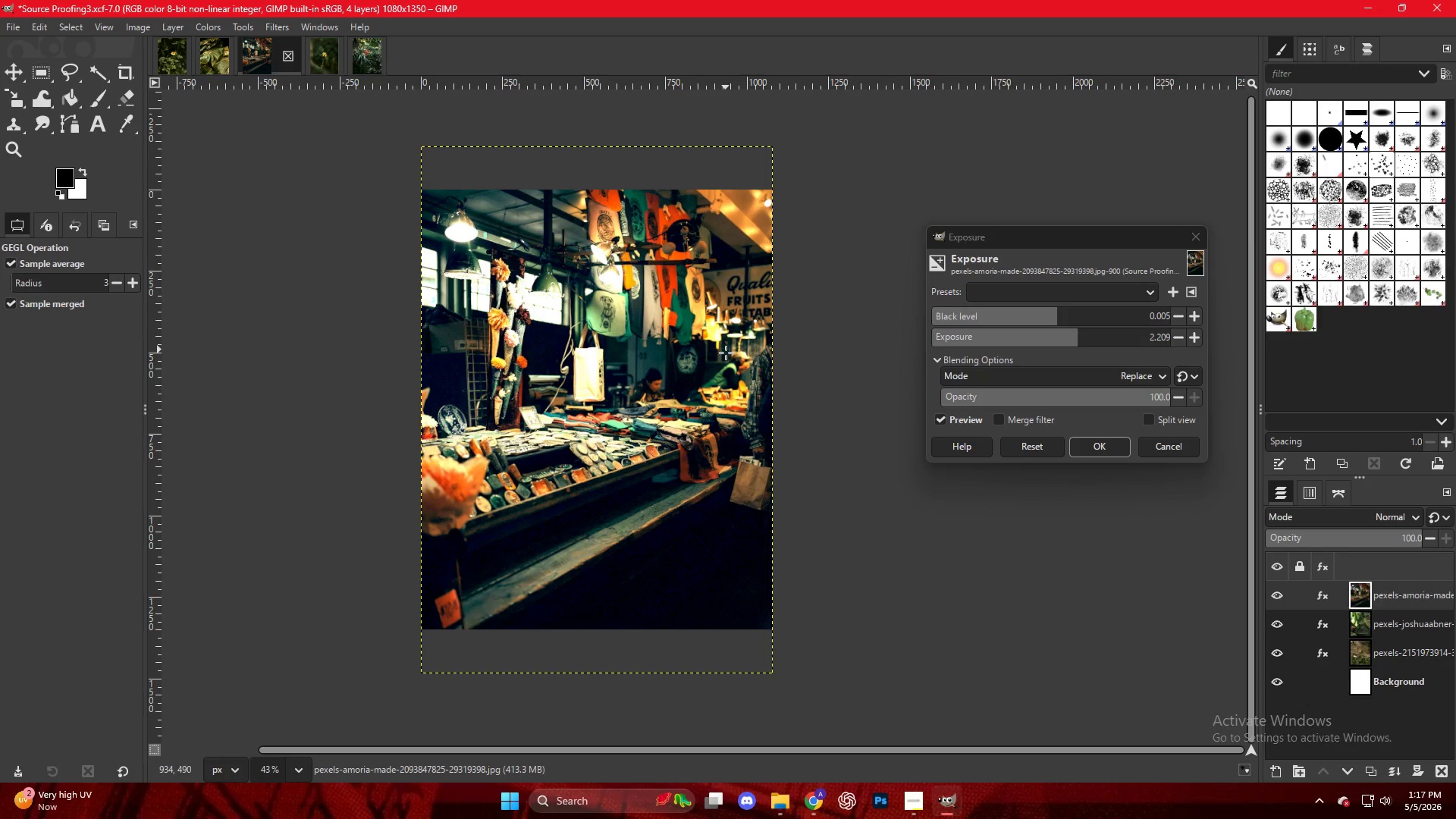 
key(Control+ControlLeft)
 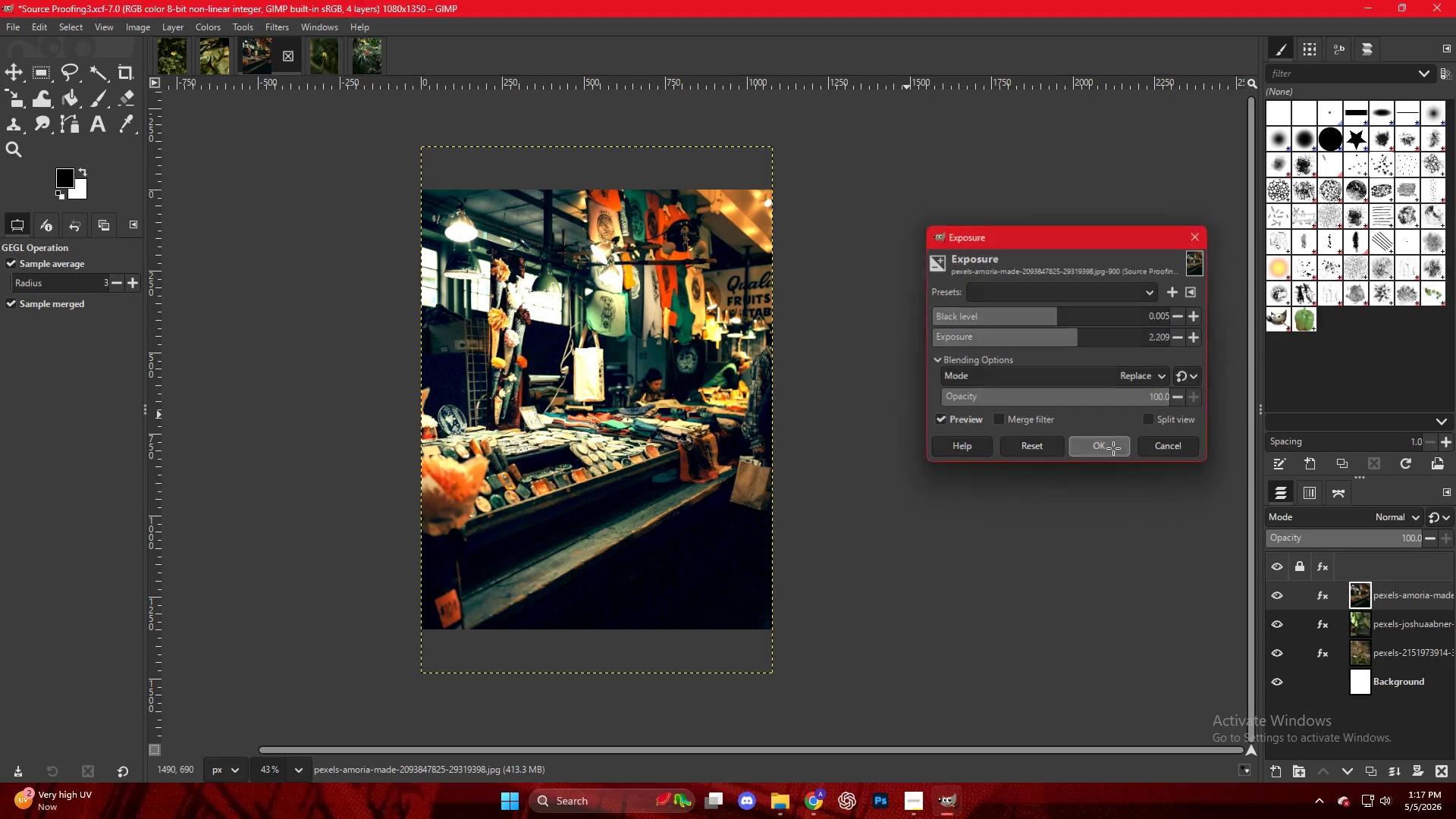 
hold_key(key=ControlLeft, duration=0.31)
scroll: coordinate [626, 425], scroll_direction: up, amount: 5.0
 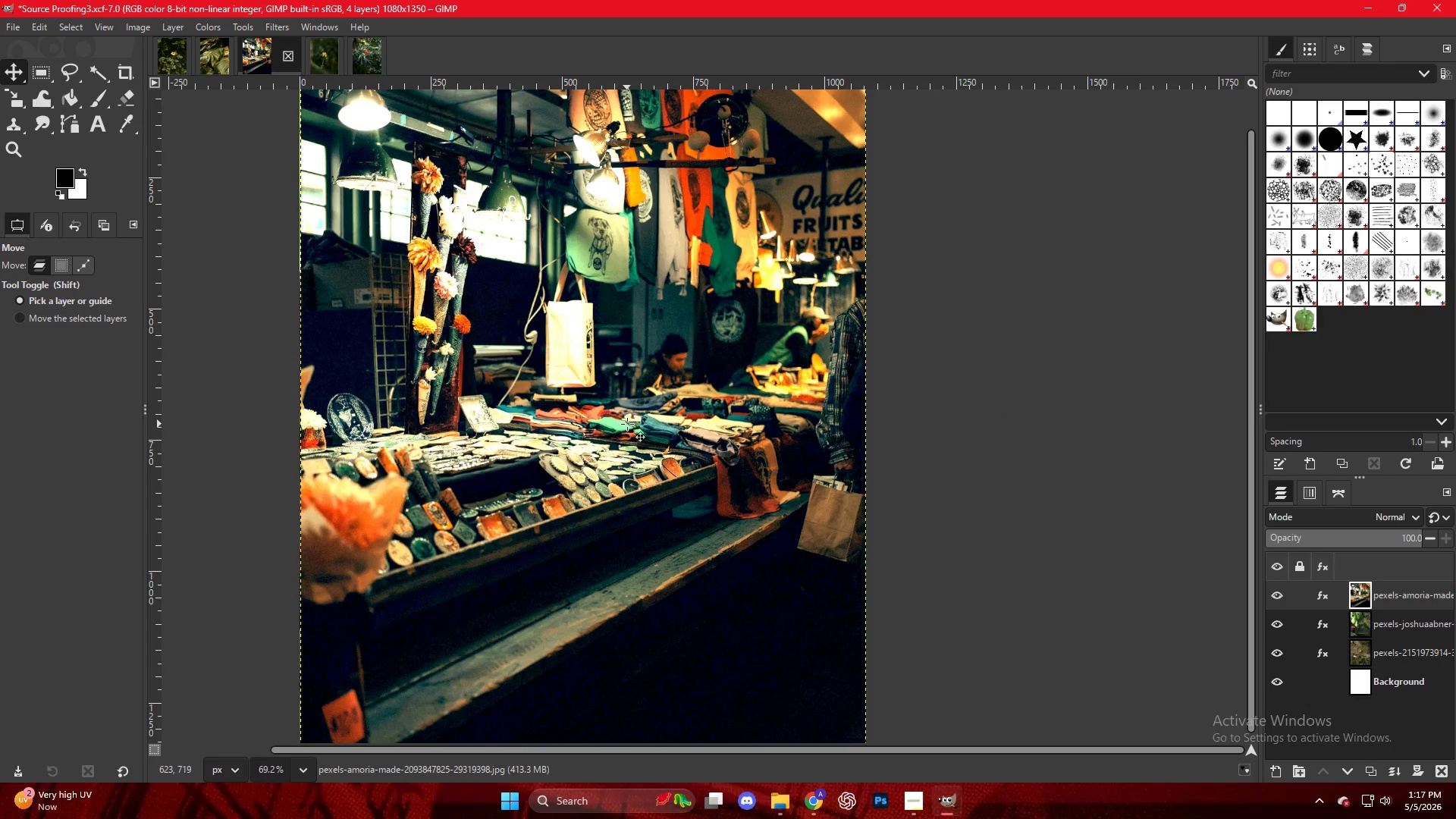 
key(Control+ControlLeft)
 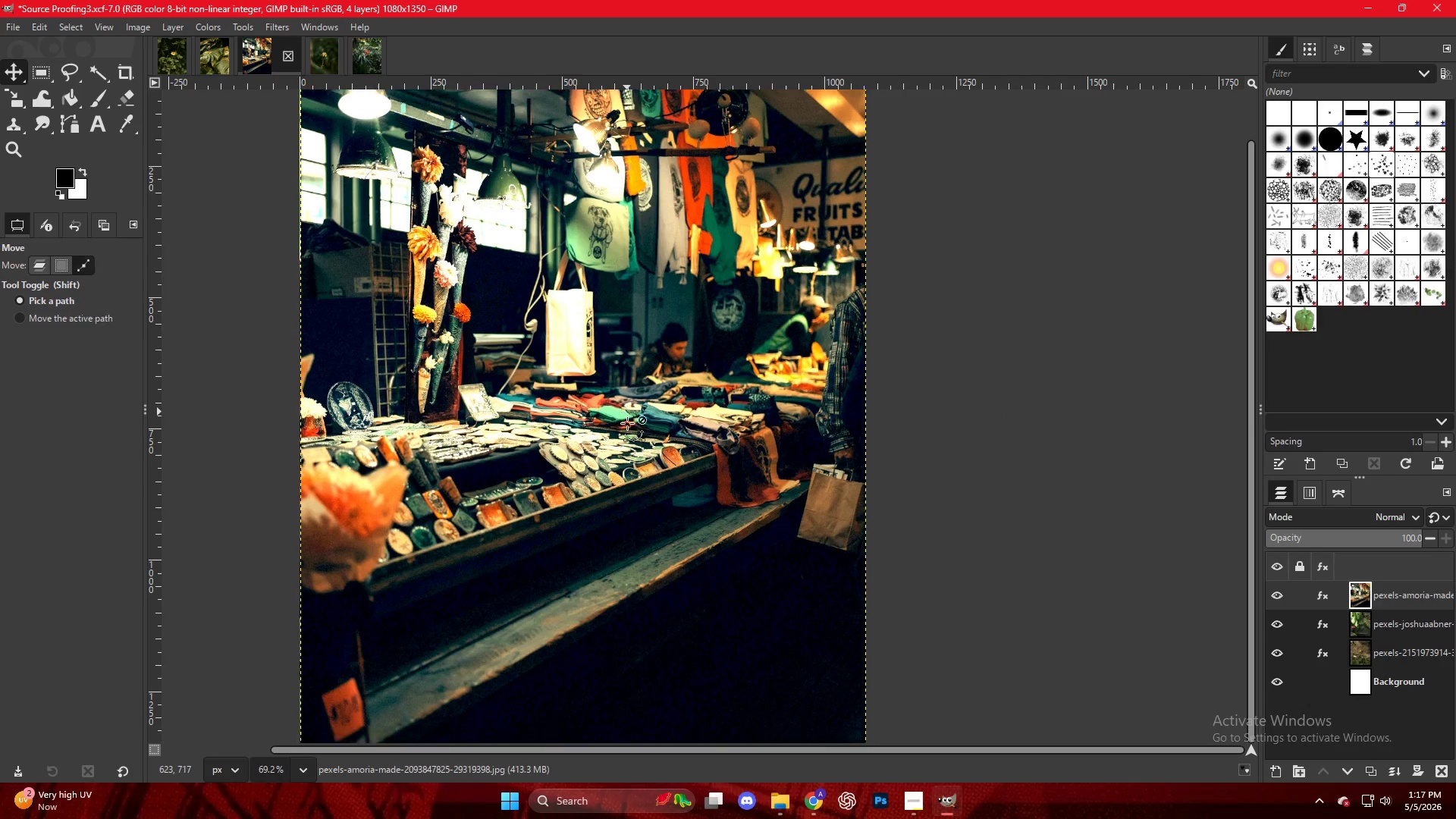 
scroll: coordinate [627, 423], scroll_direction: down, amount: 2.0
 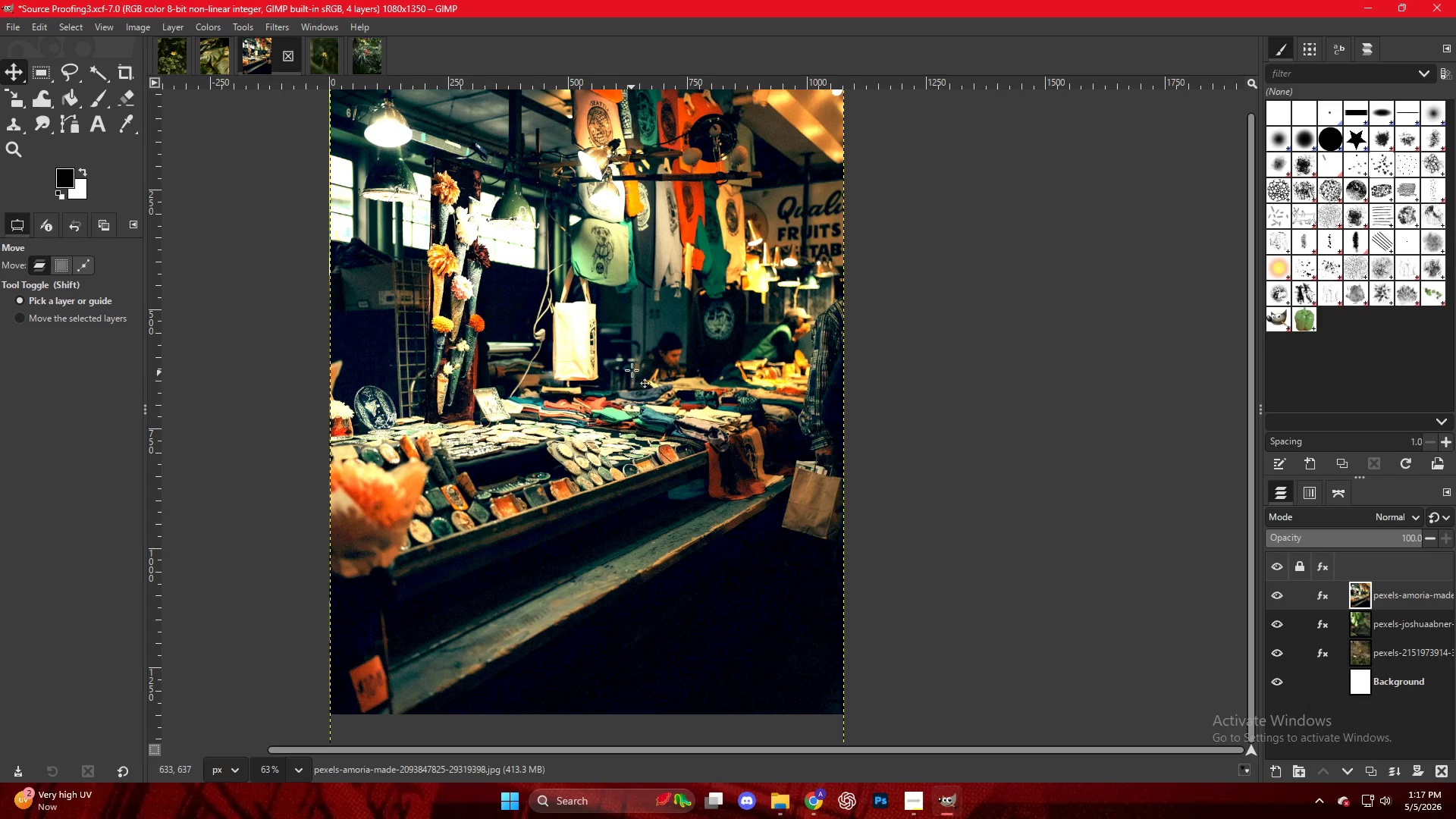 
right_click([632, 368])
 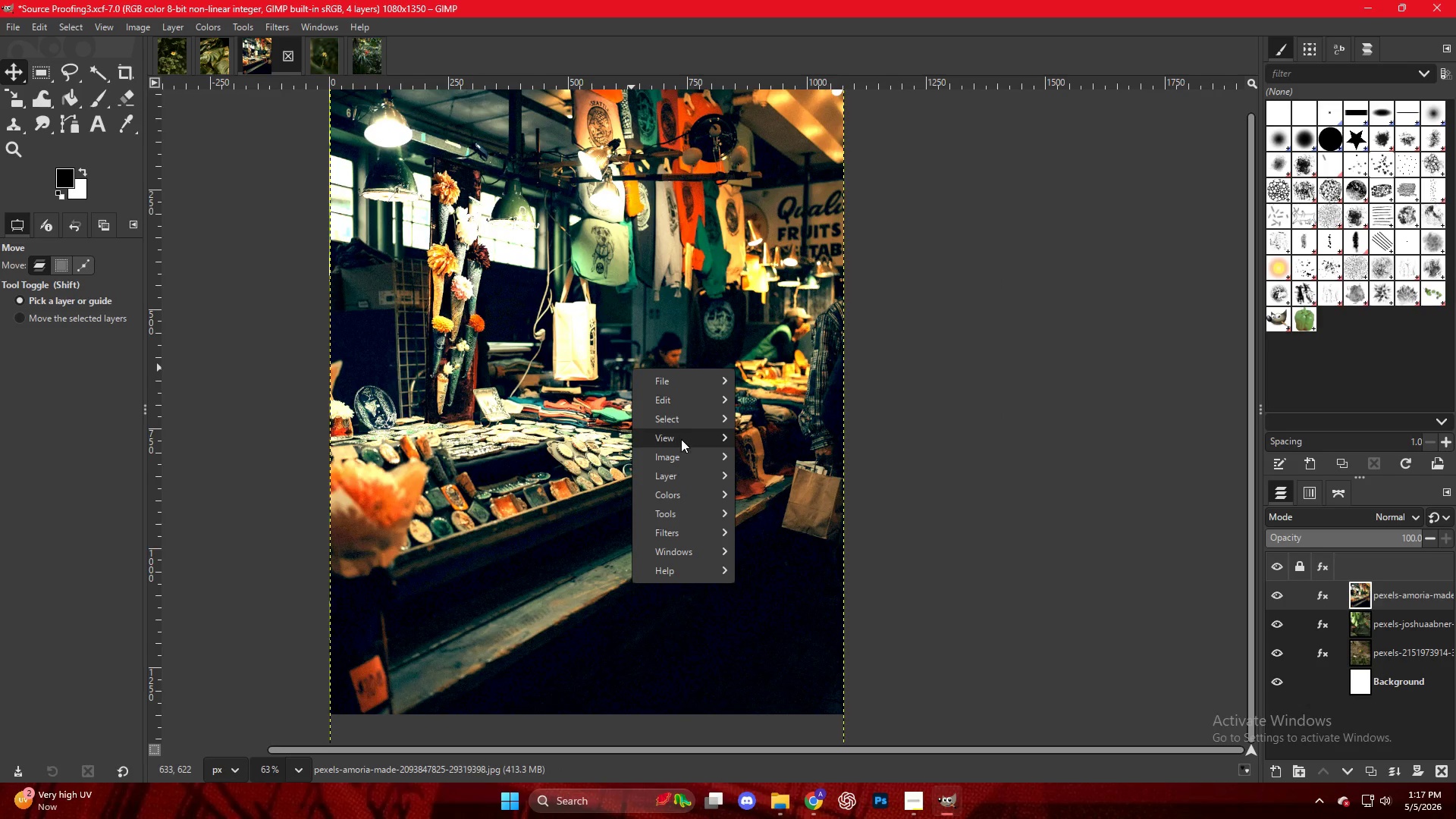 
left_click([685, 457])
 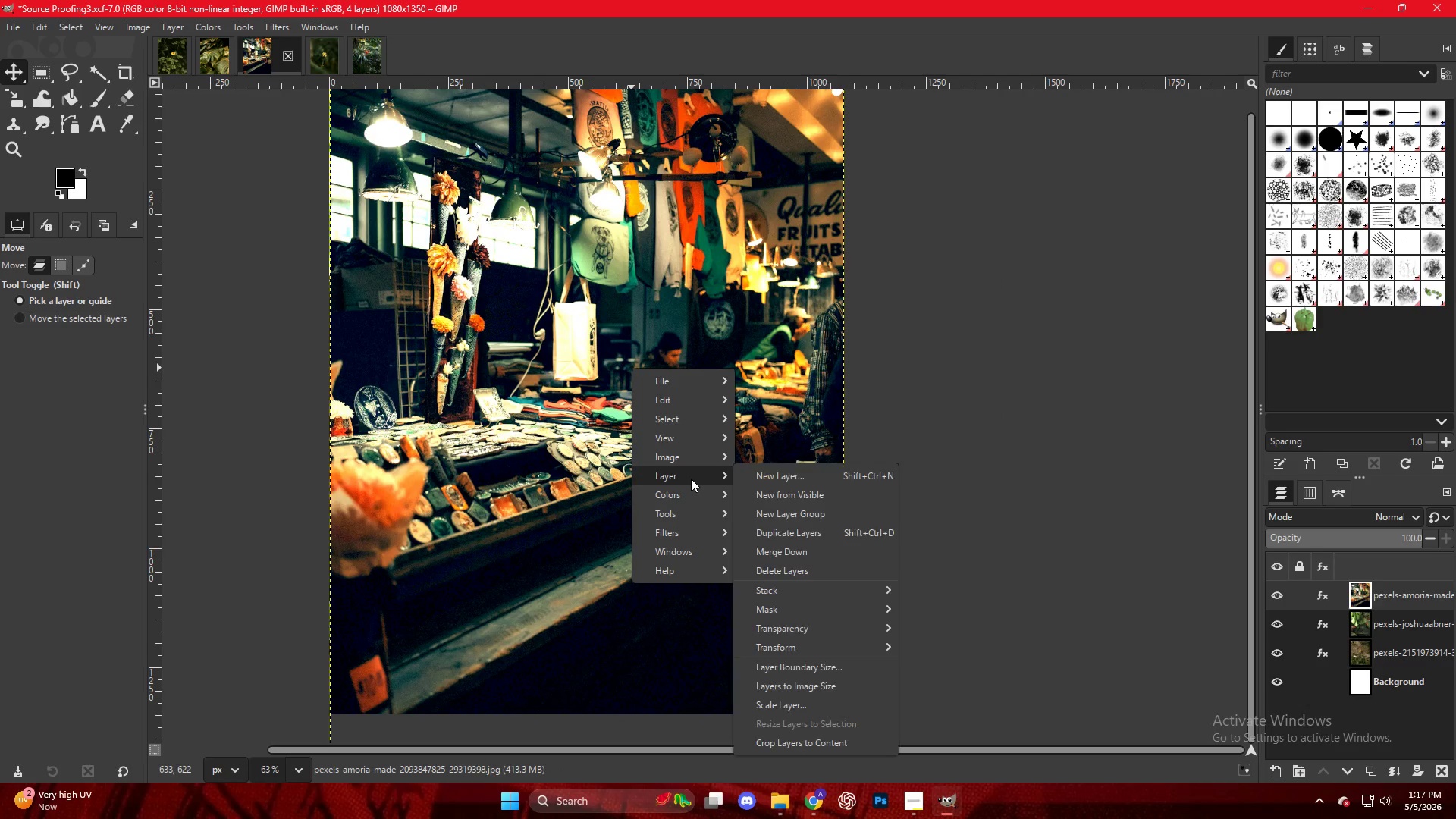 
double_click([693, 492])
 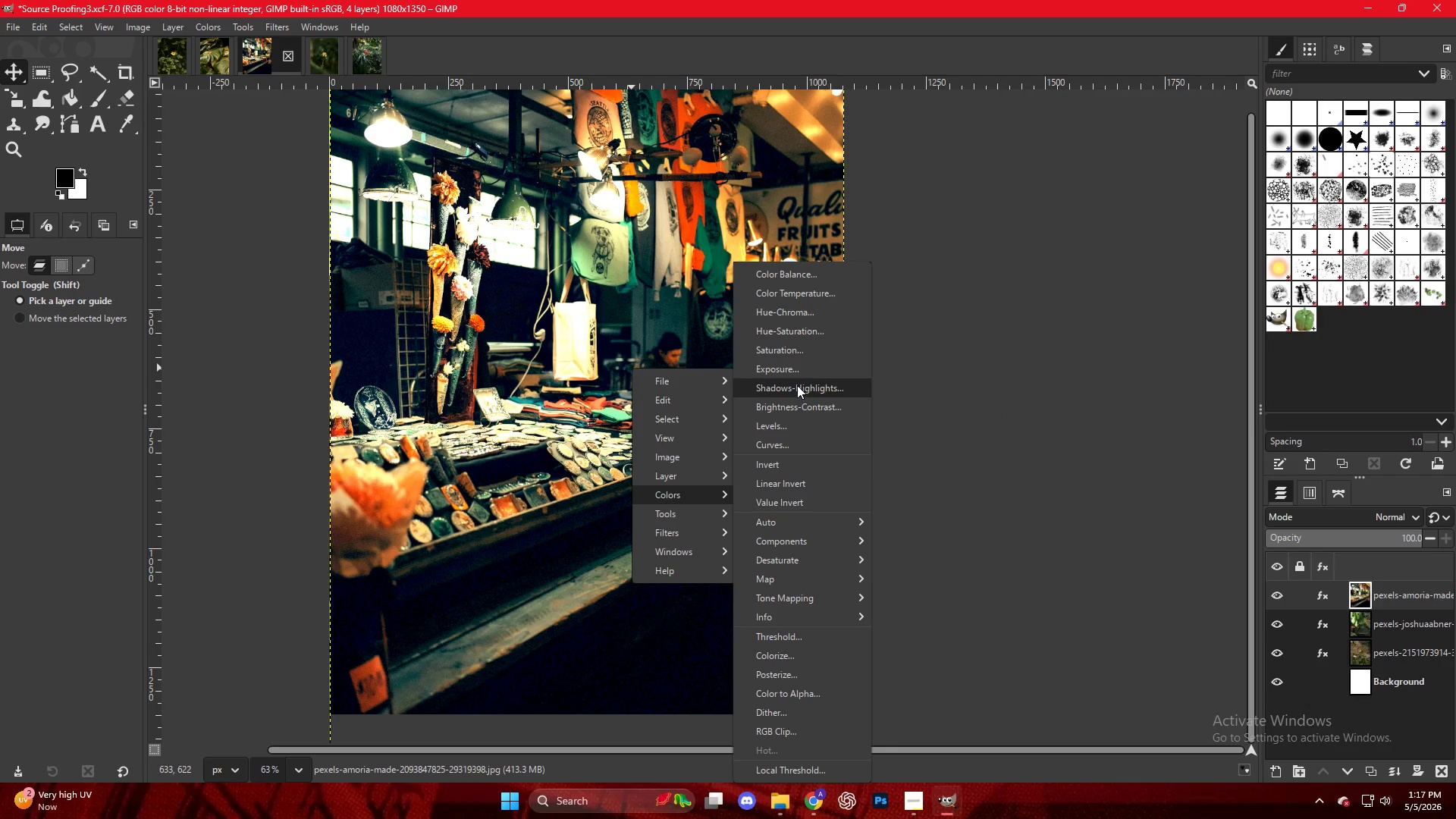 
left_click([797, 385])
 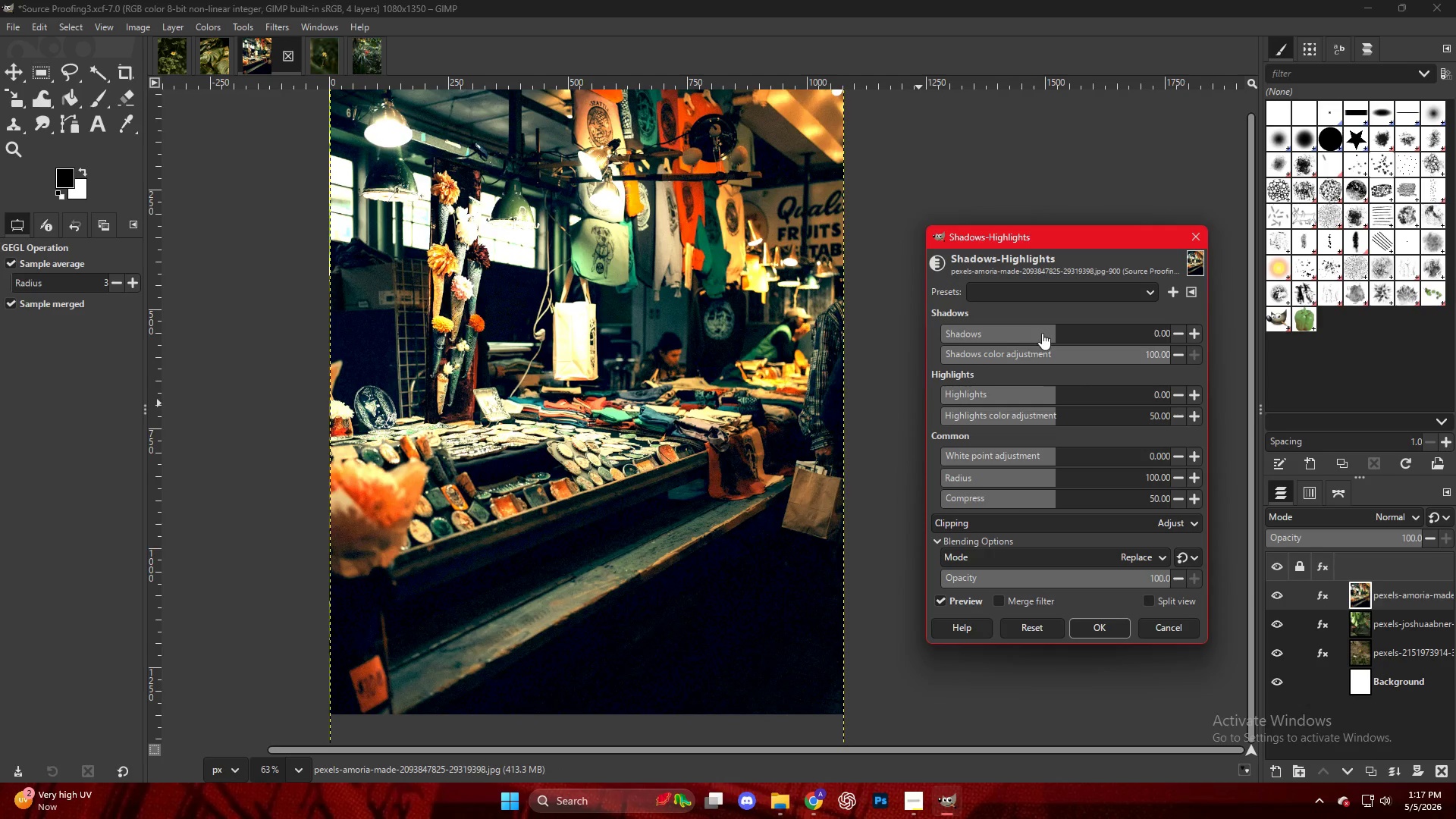 
left_click_drag(start_coordinate=[1059, 332], to_coordinate=[1110, 340])
 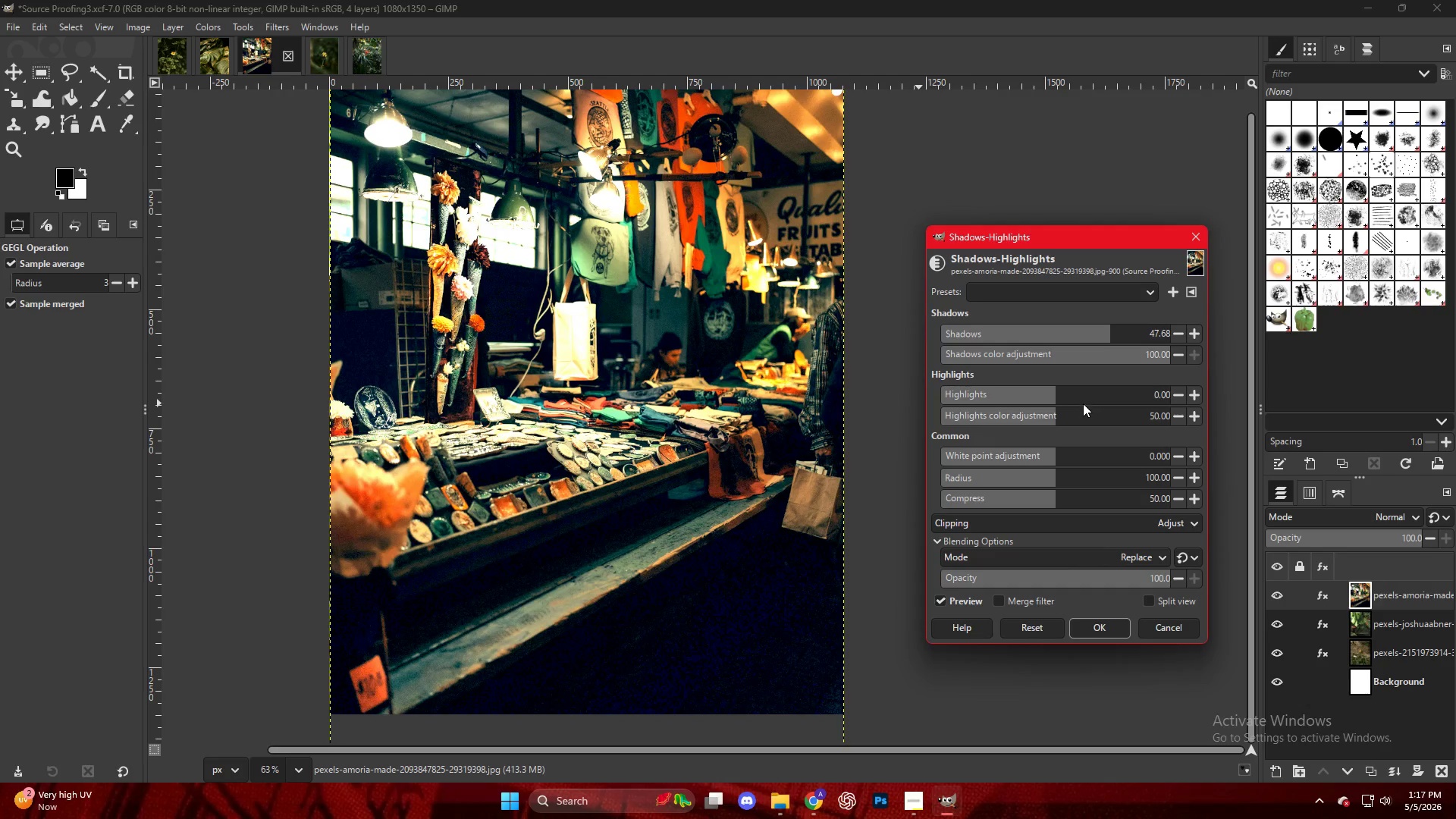 
left_click_drag(start_coordinate=[1068, 393], to_coordinate=[1100, 396])
 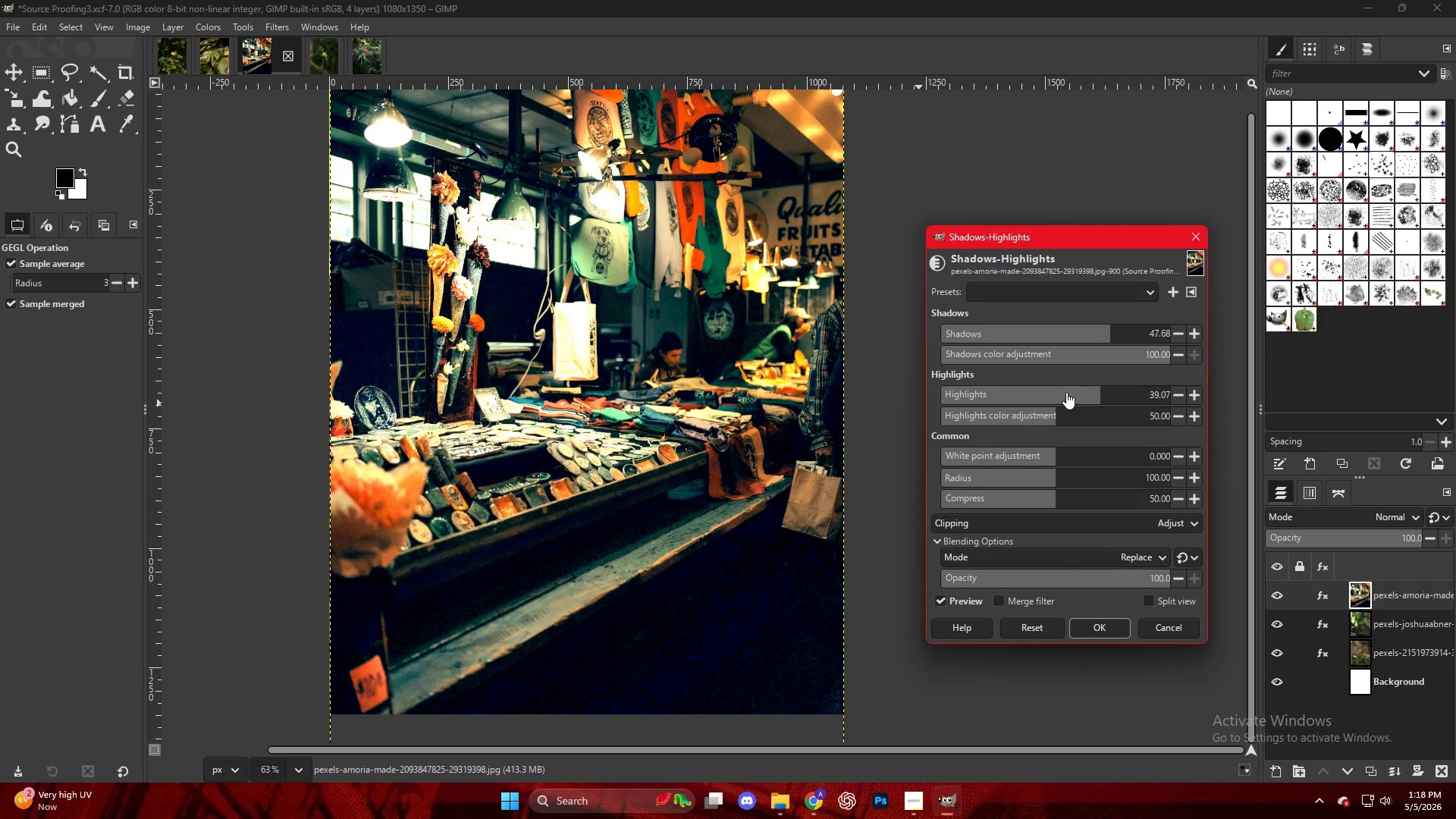 
left_click_drag(start_coordinate=[1066, 392], to_coordinate=[952, 406])
 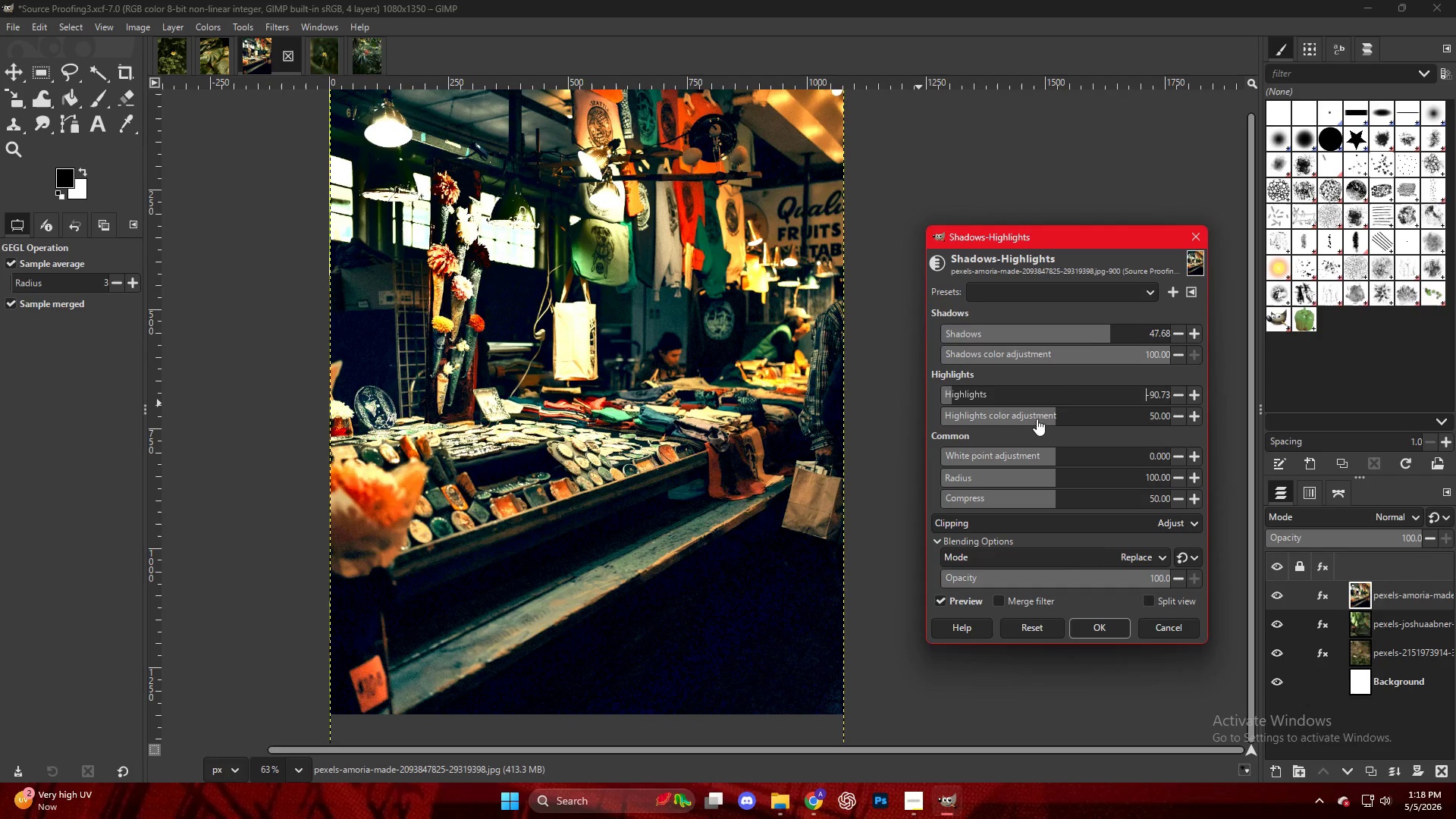 
left_click_drag(start_coordinate=[1037, 416], to_coordinate=[1010, 417])
 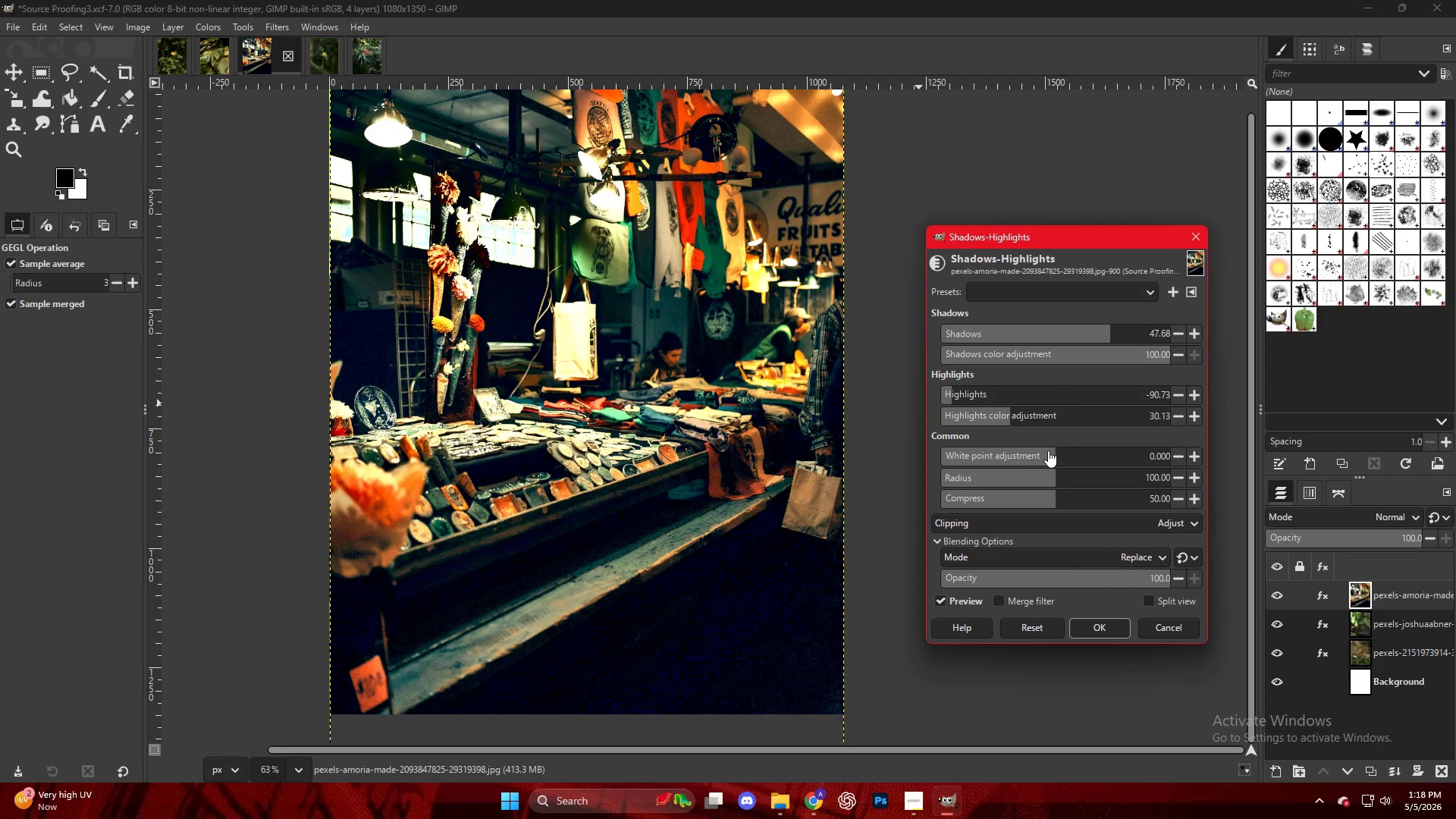 
left_click_drag(start_coordinate=[1048, 451], to_coordinate=[1060, 459])
 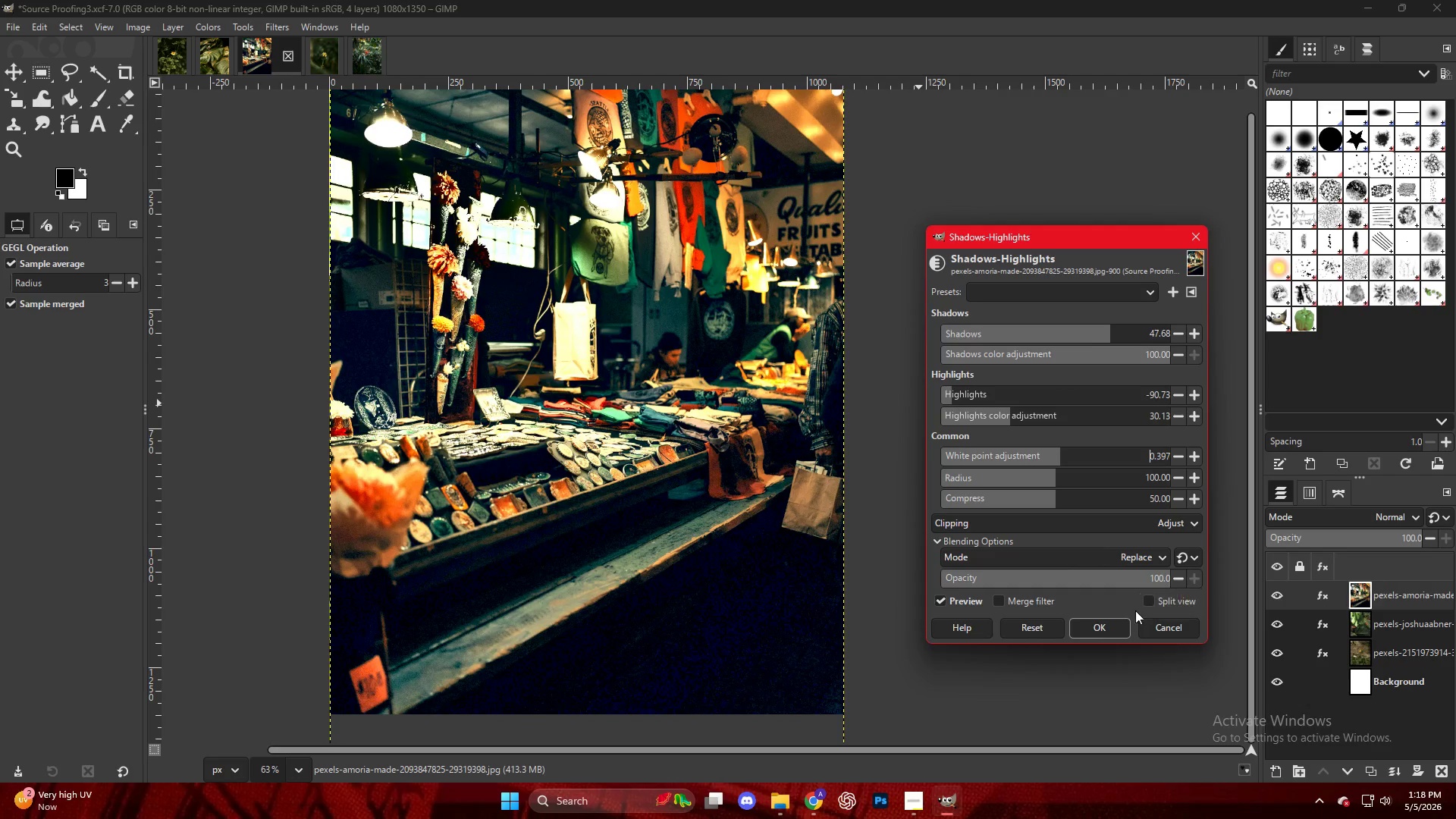 
left_click([1087, 625])
 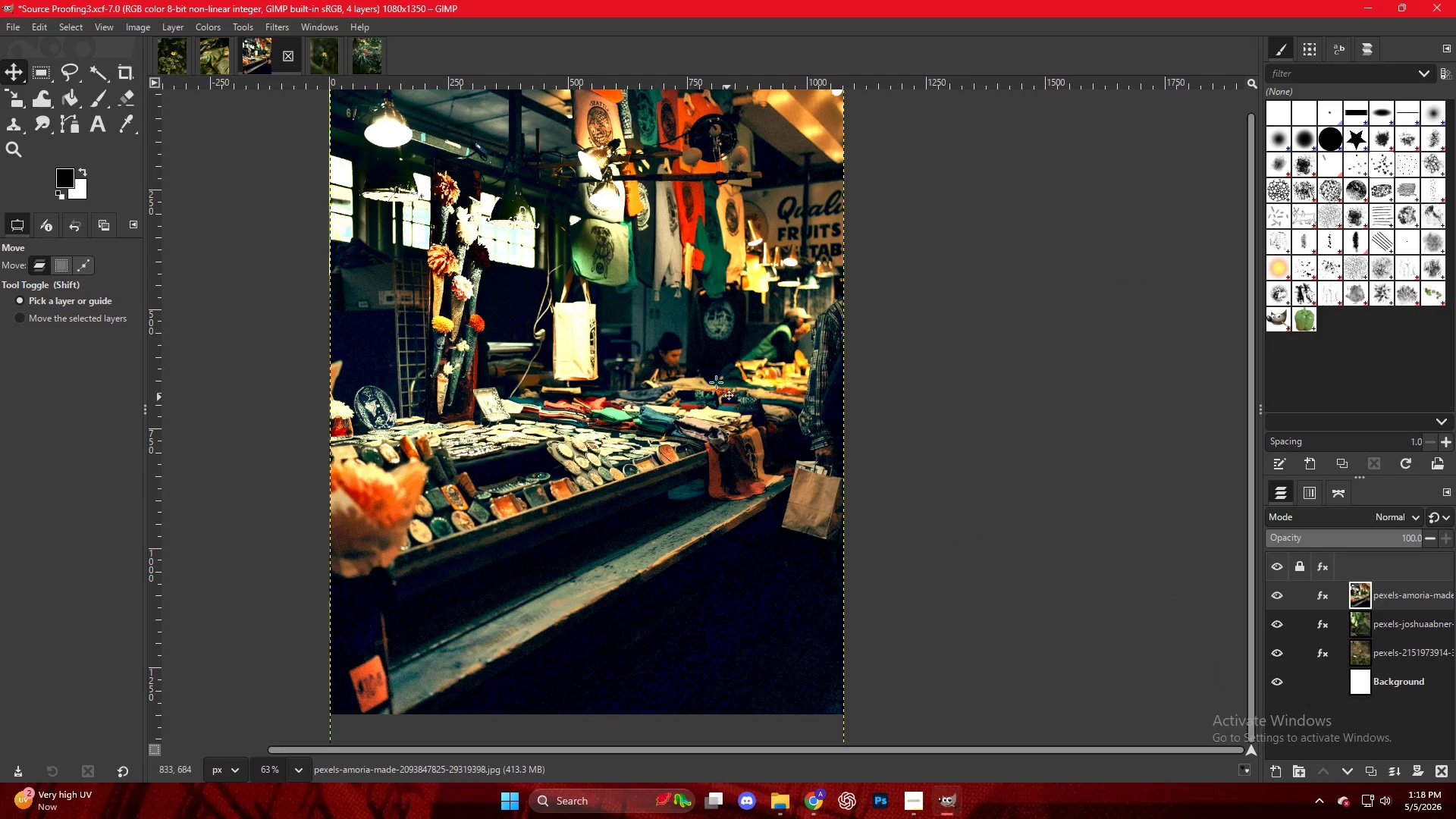 
key(Alt+AltLeft)
 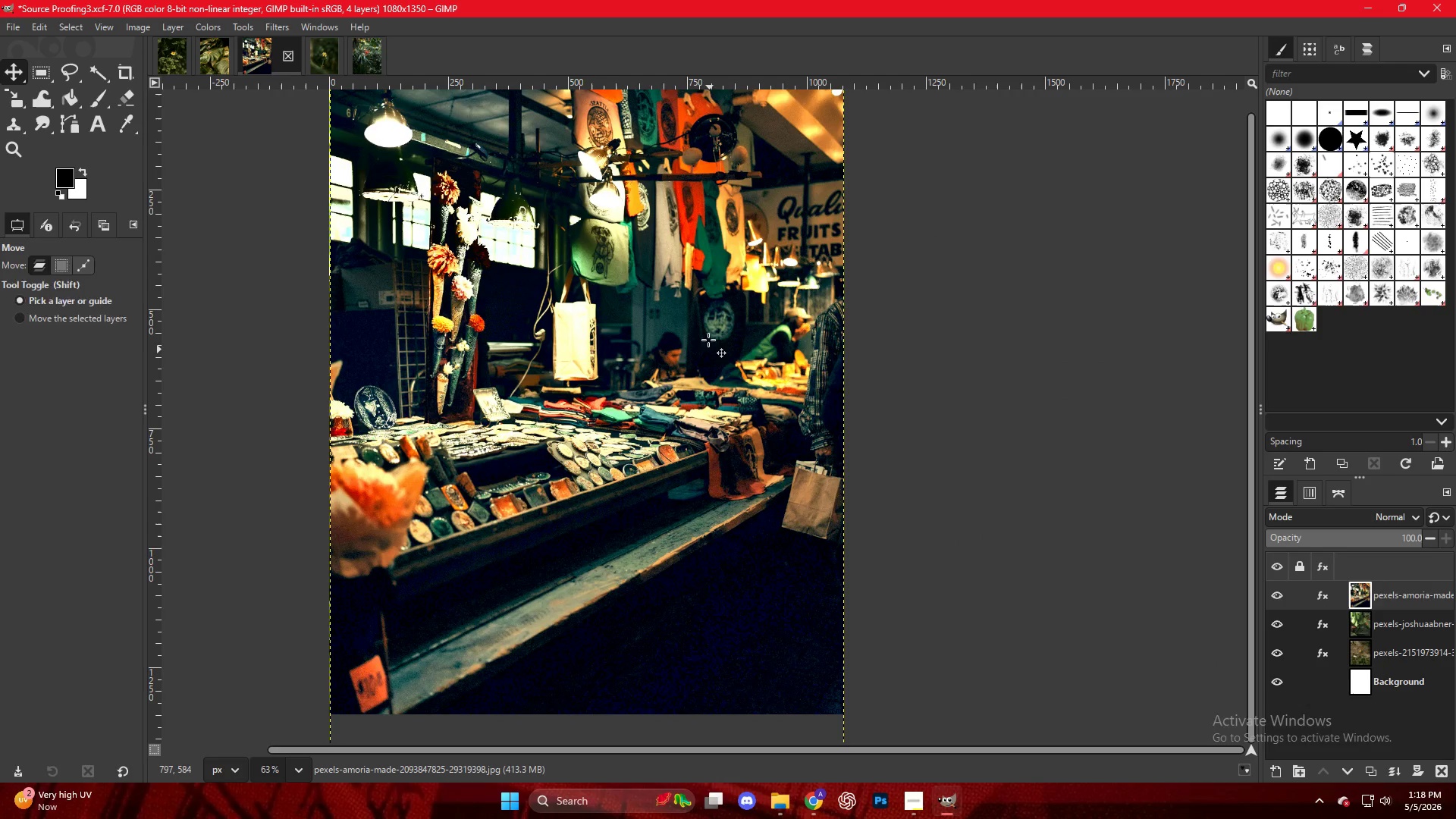 
key(Control+ControlLeft)
 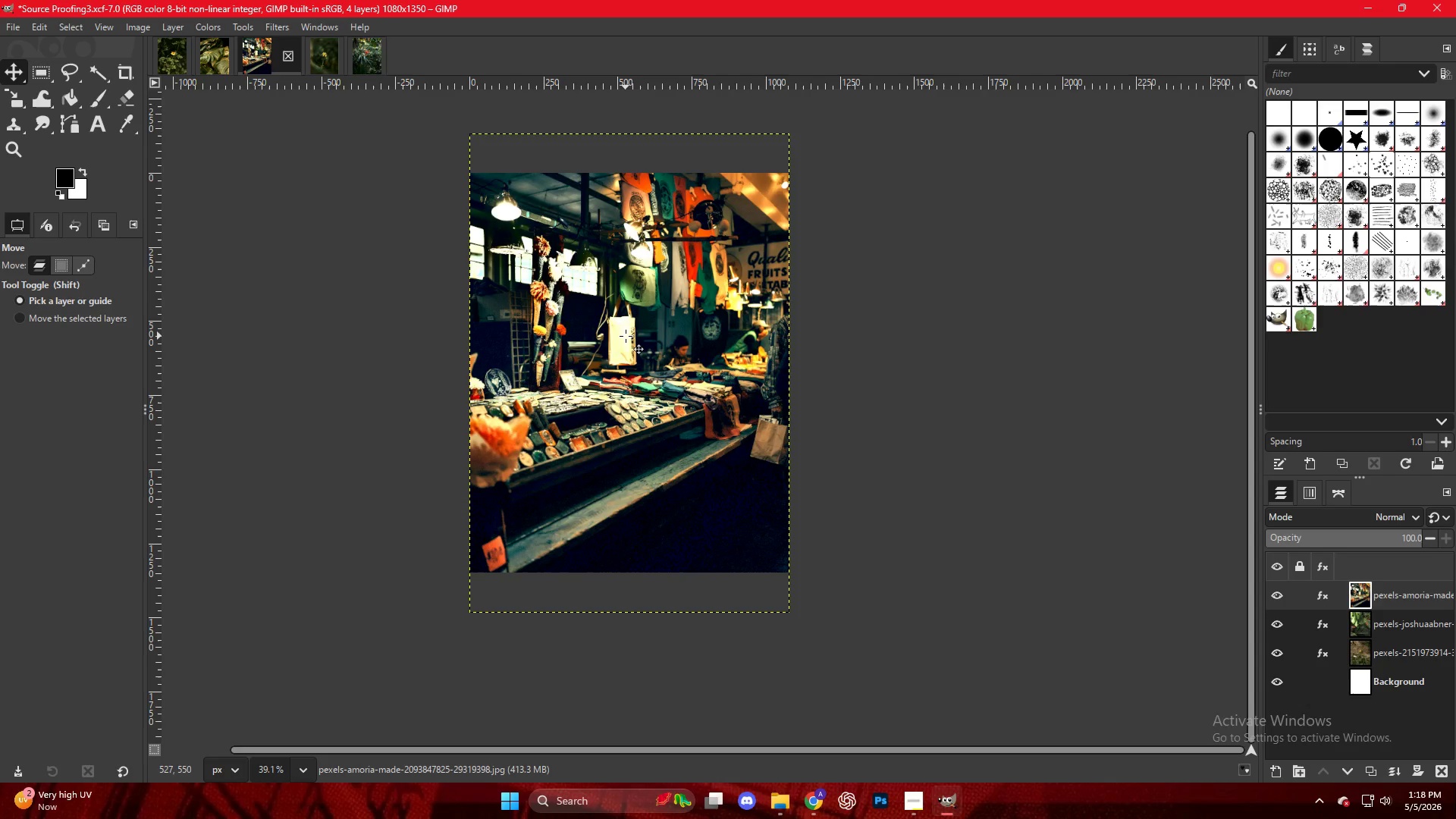 
scroll: coordinate [696, 342], scroll_direction: down, amount: 10.0
 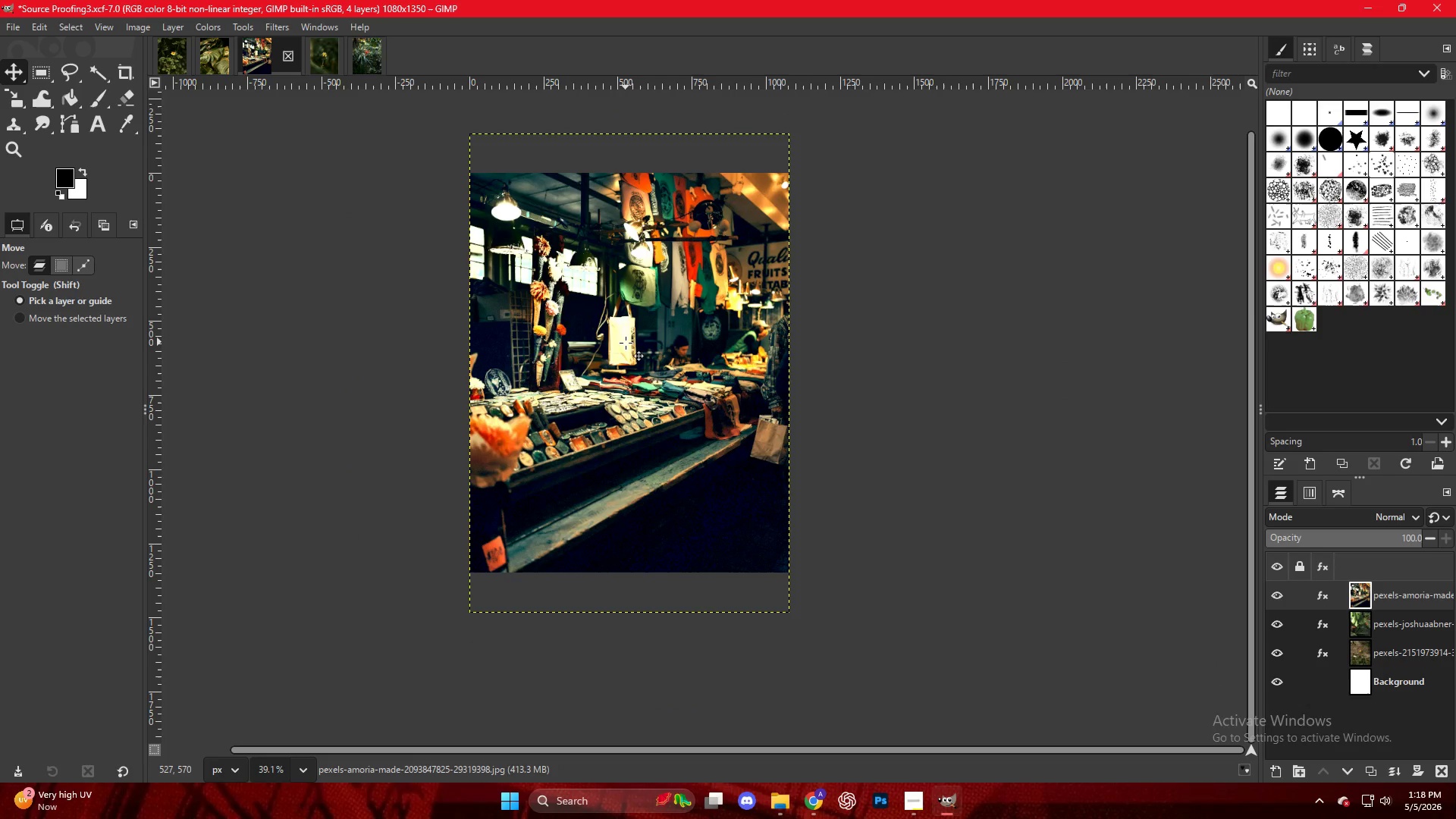 
wait(10.79)
 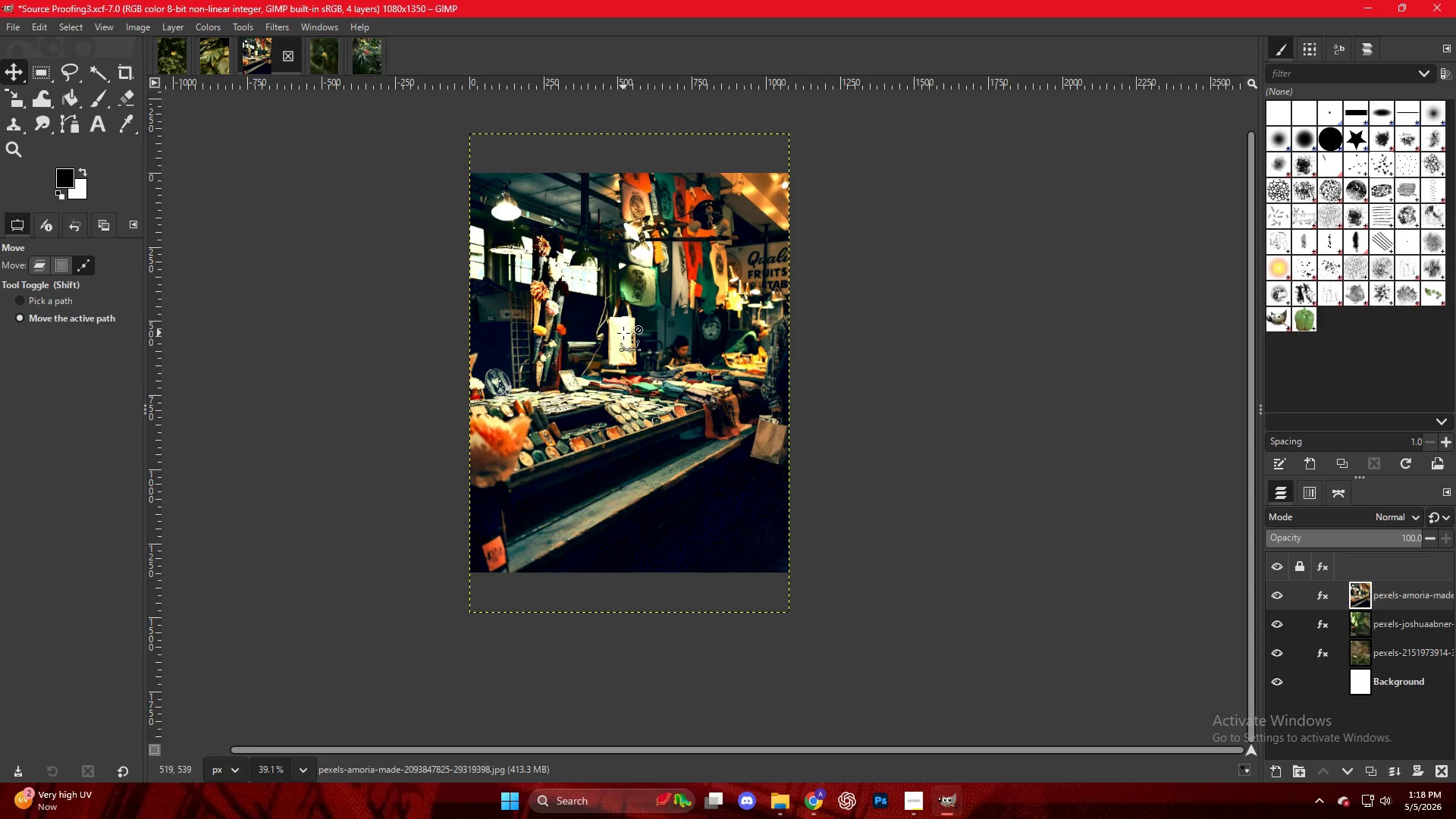 
key(Control+Shift+E)
 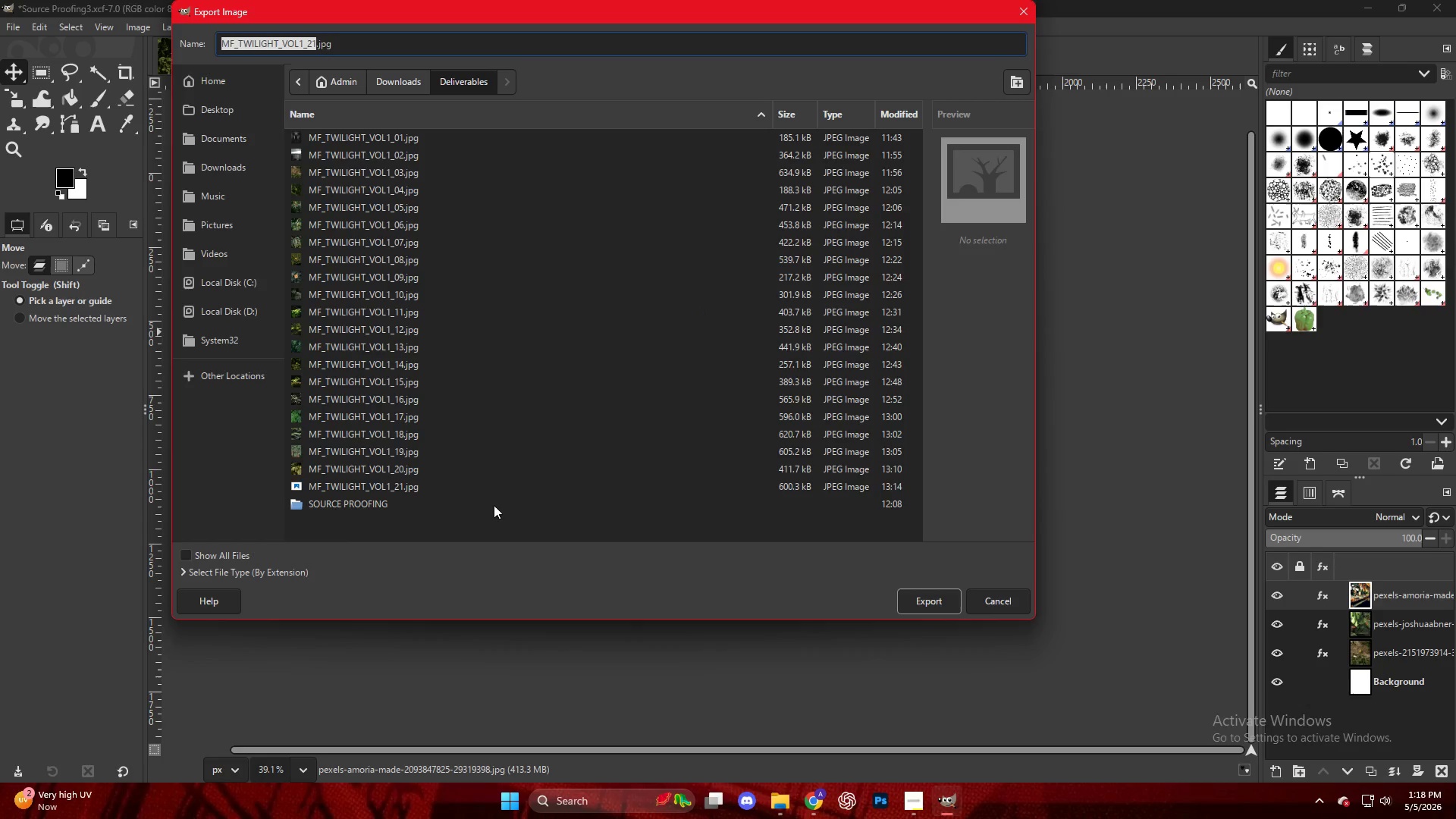 
left_click([479, 489])
 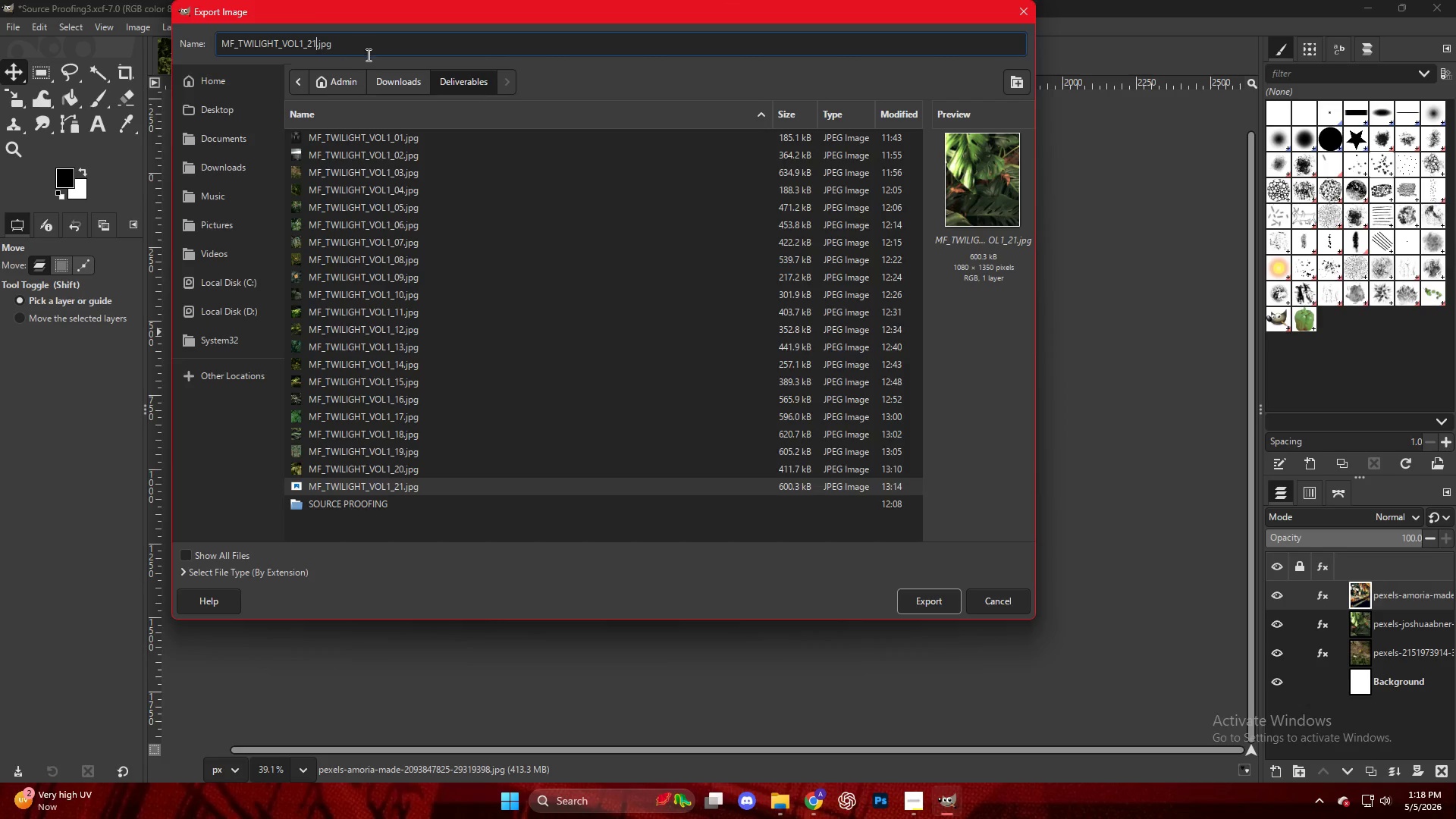 
key(Backspace)
 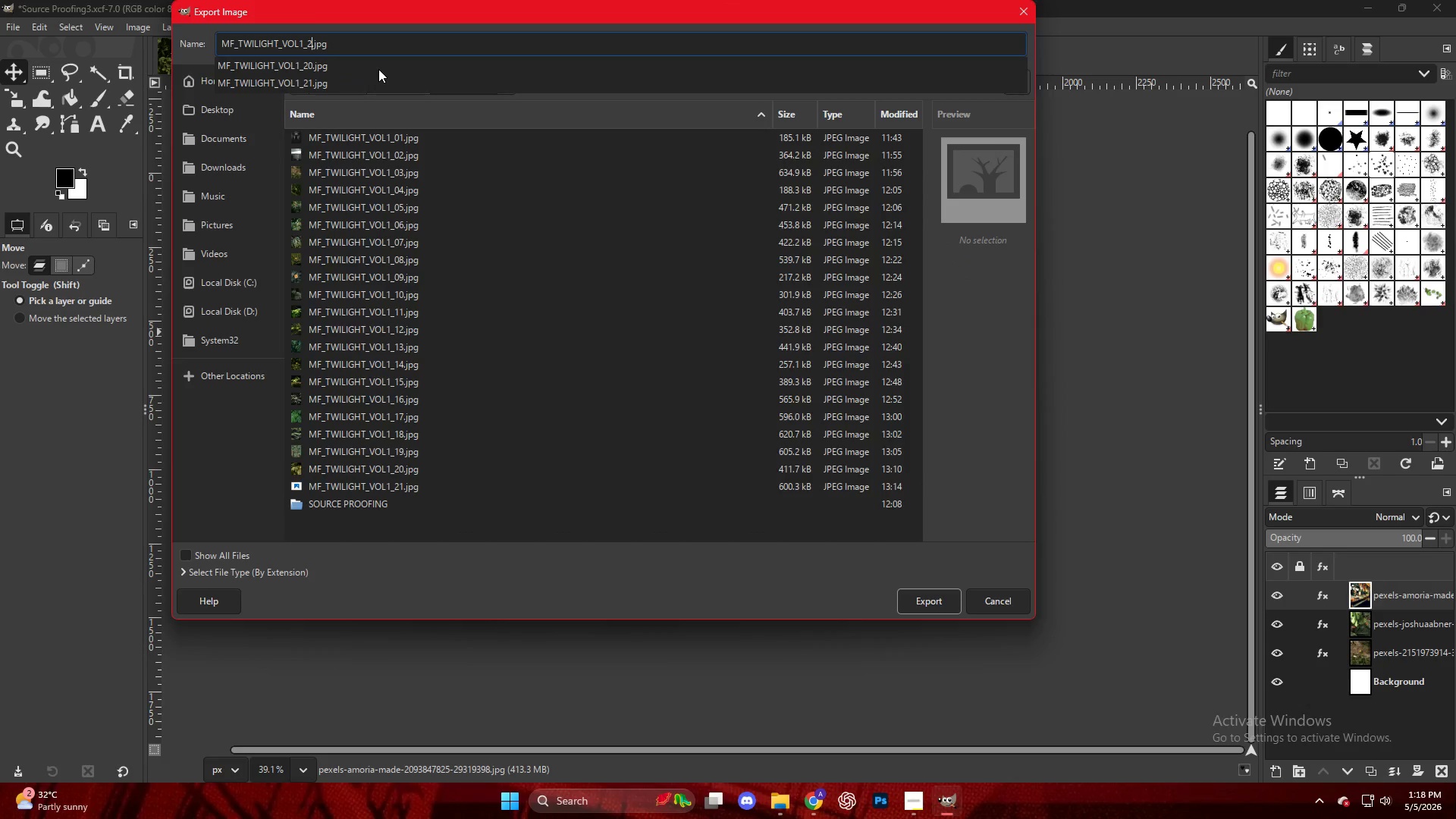 
key(Numpad2)
 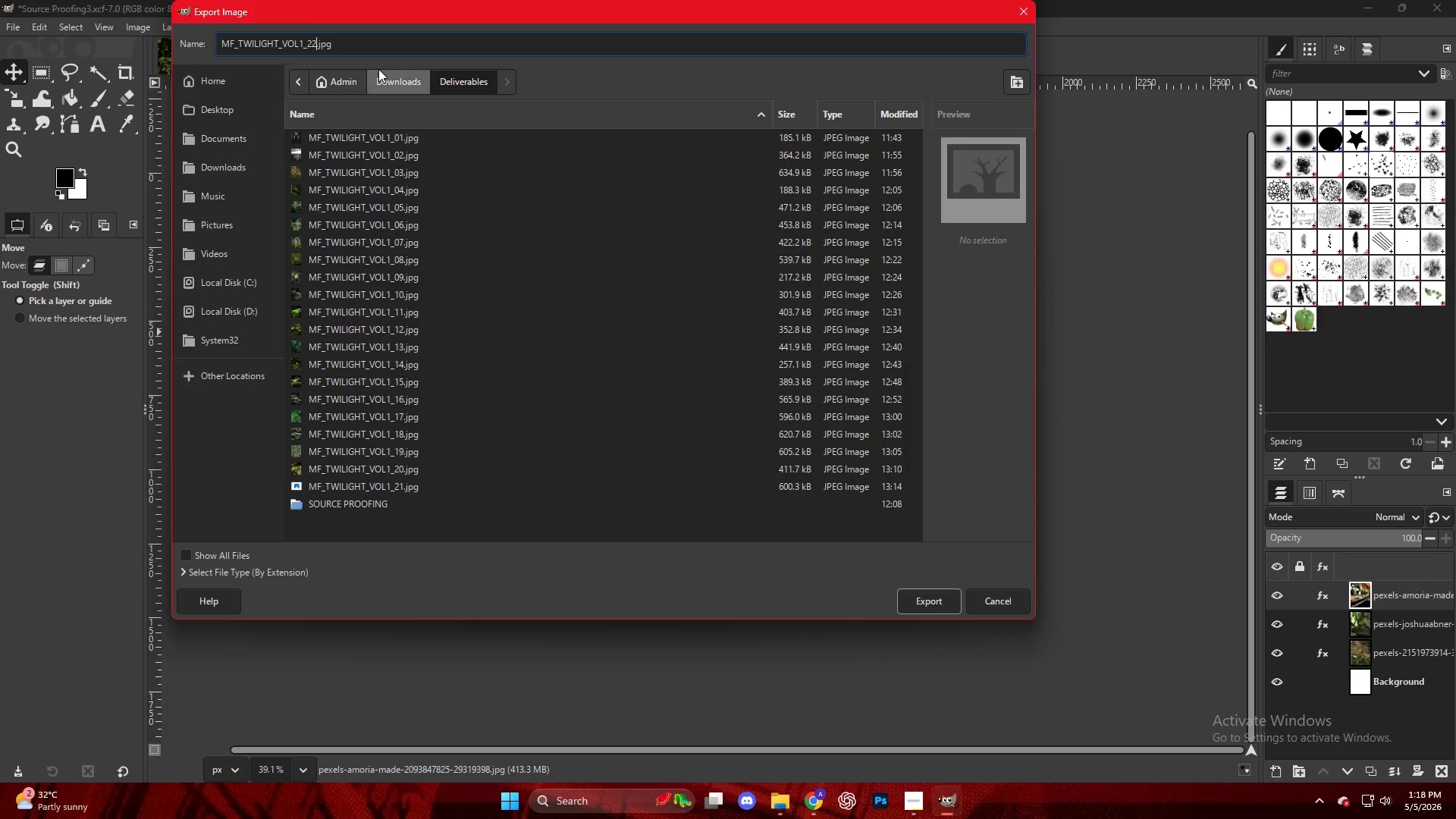 
key(NumpadEnter)
 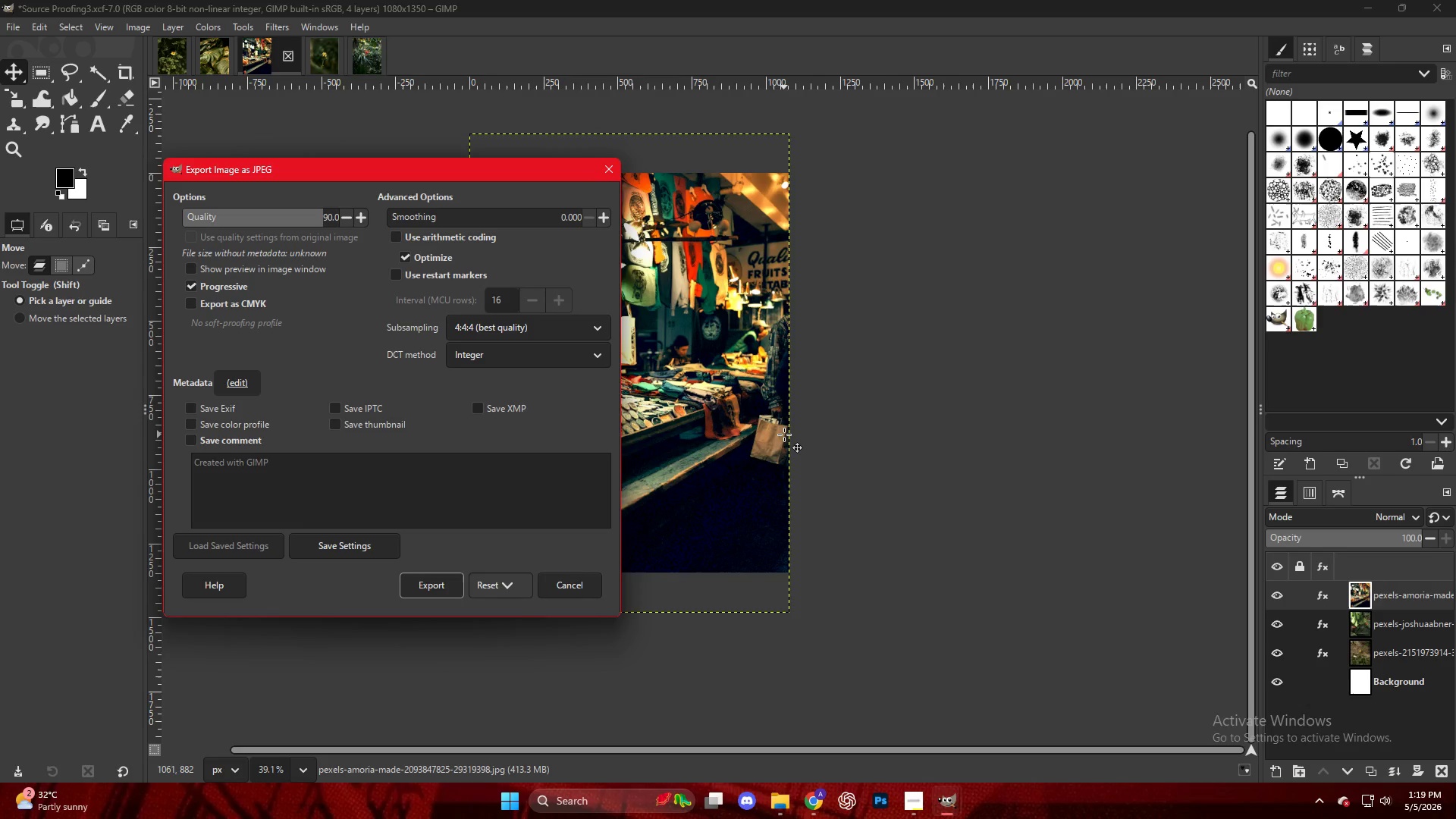 
wait(70.77)
 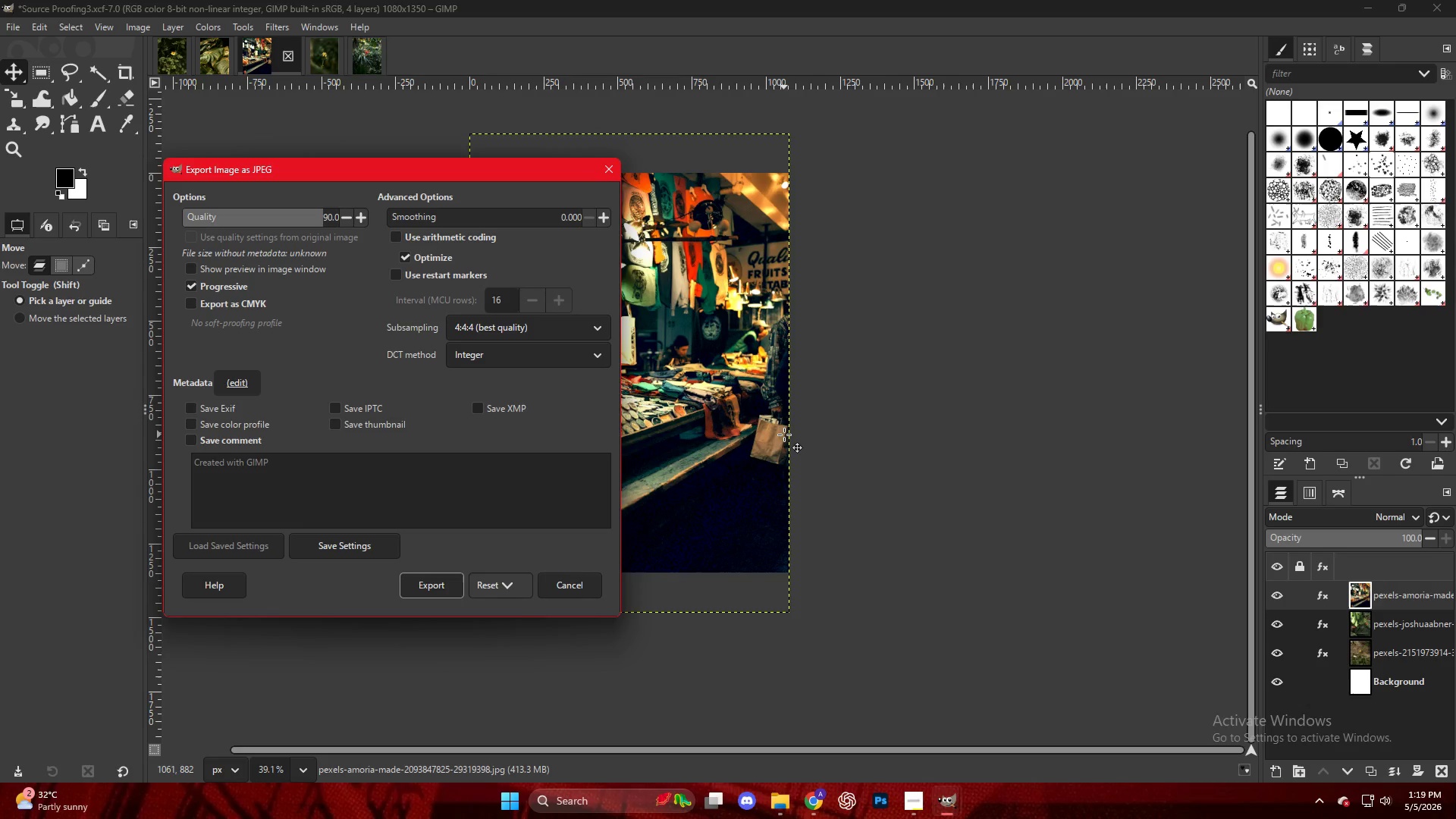 
left_click([808, 800])
 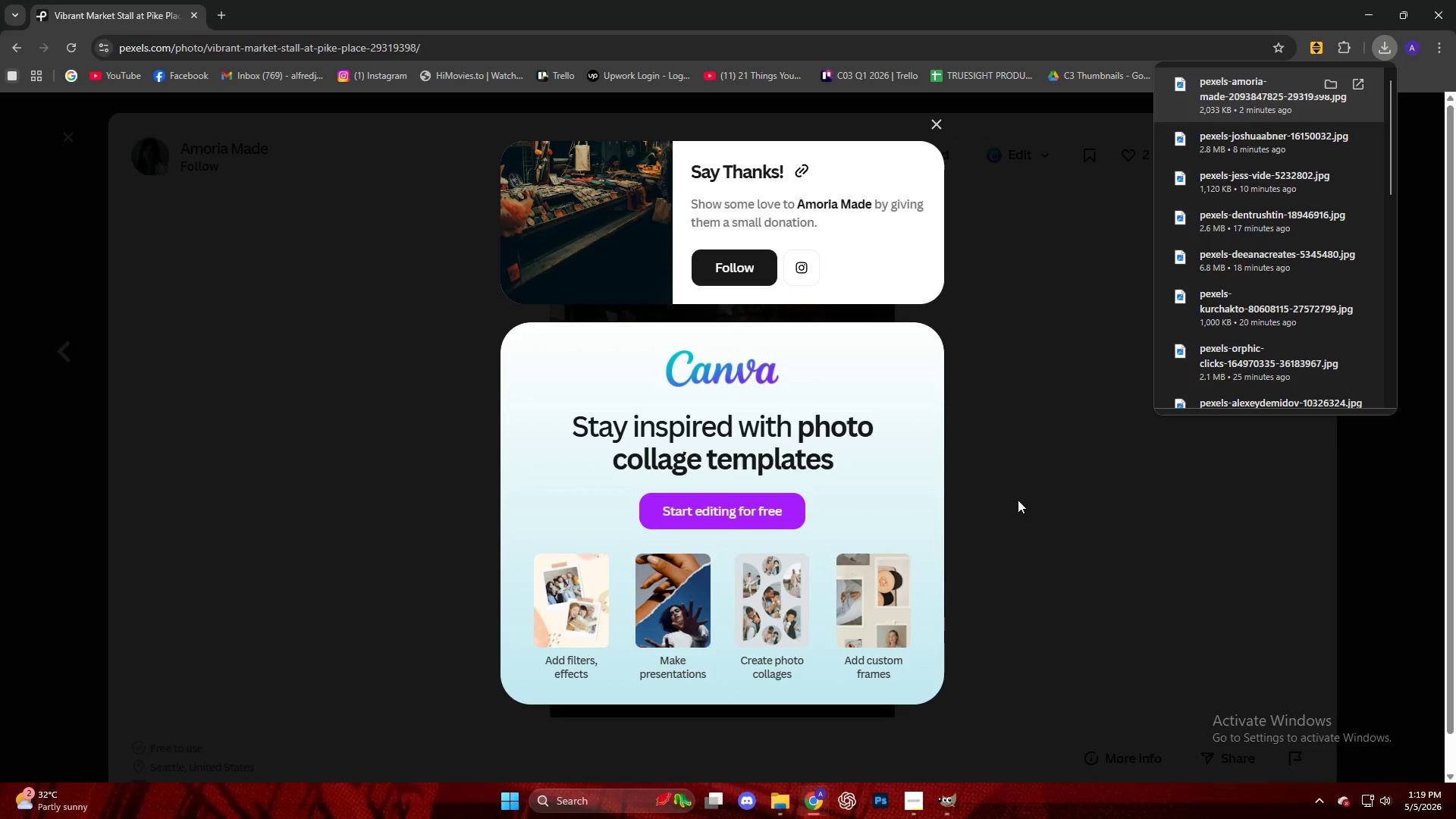 
left_click([1044, 467])
 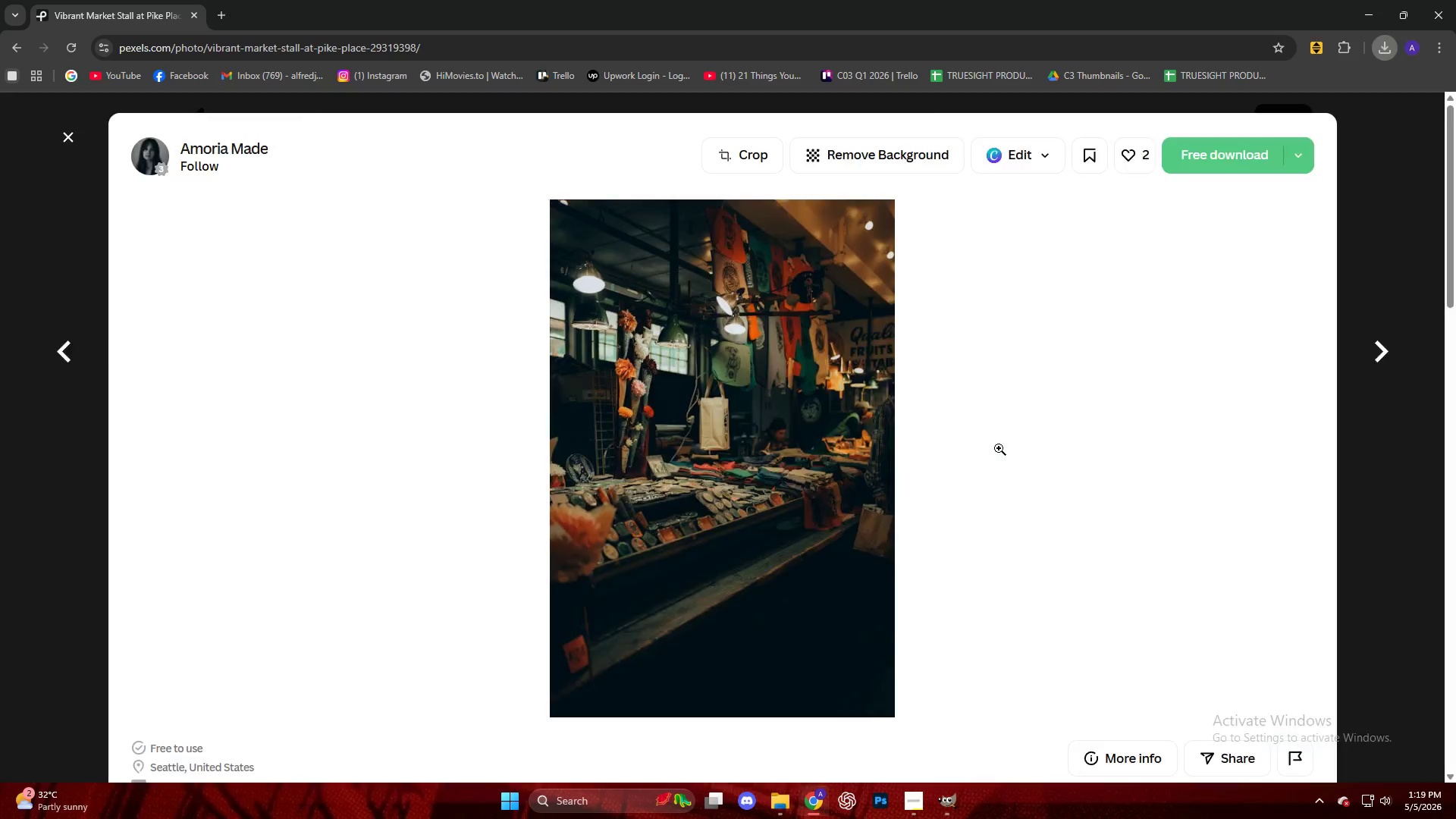 
scroll: coordinate [956, 453], scroll_direction: down, amount: 14.0
 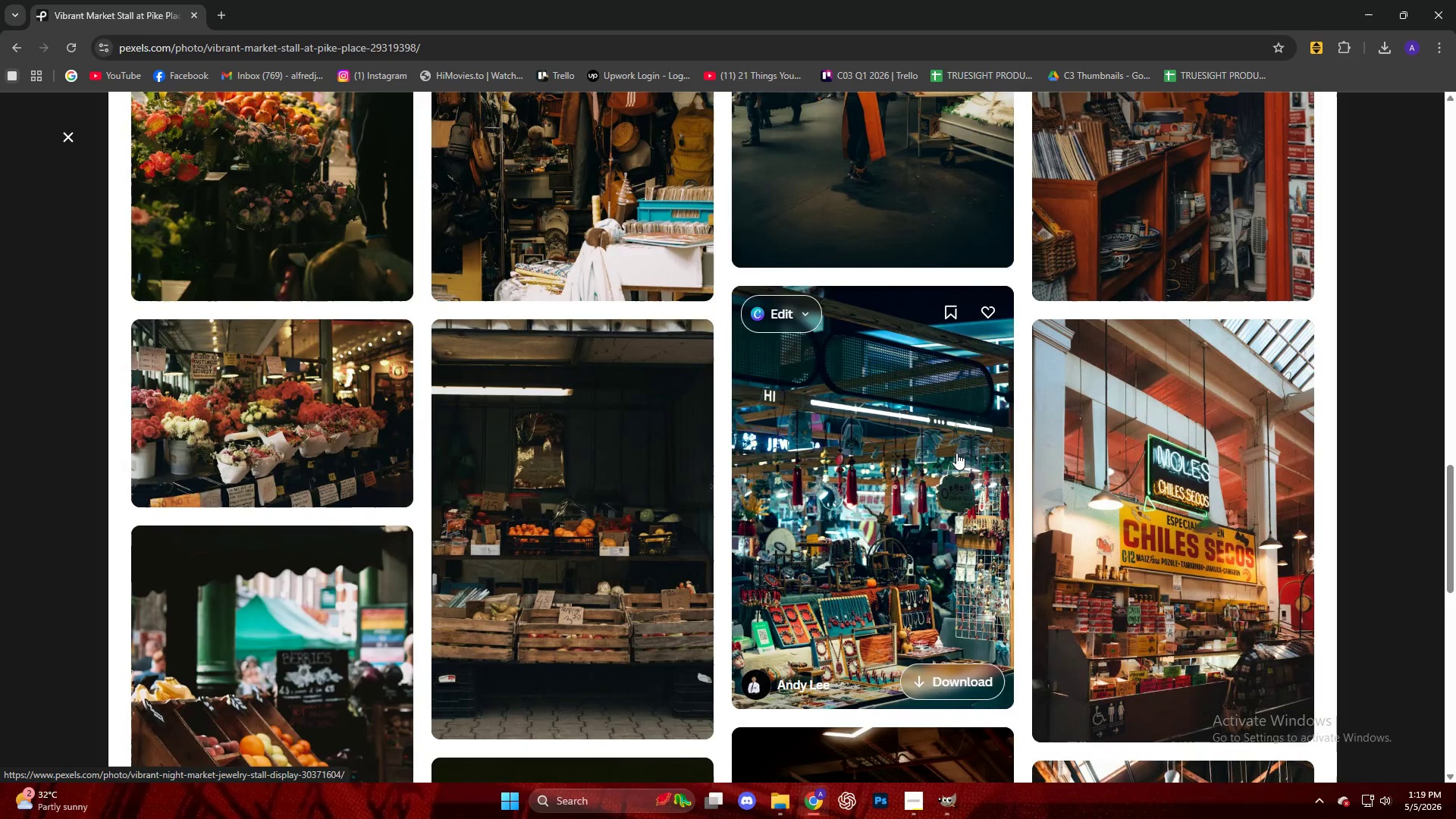 
left_click([560, 529])
 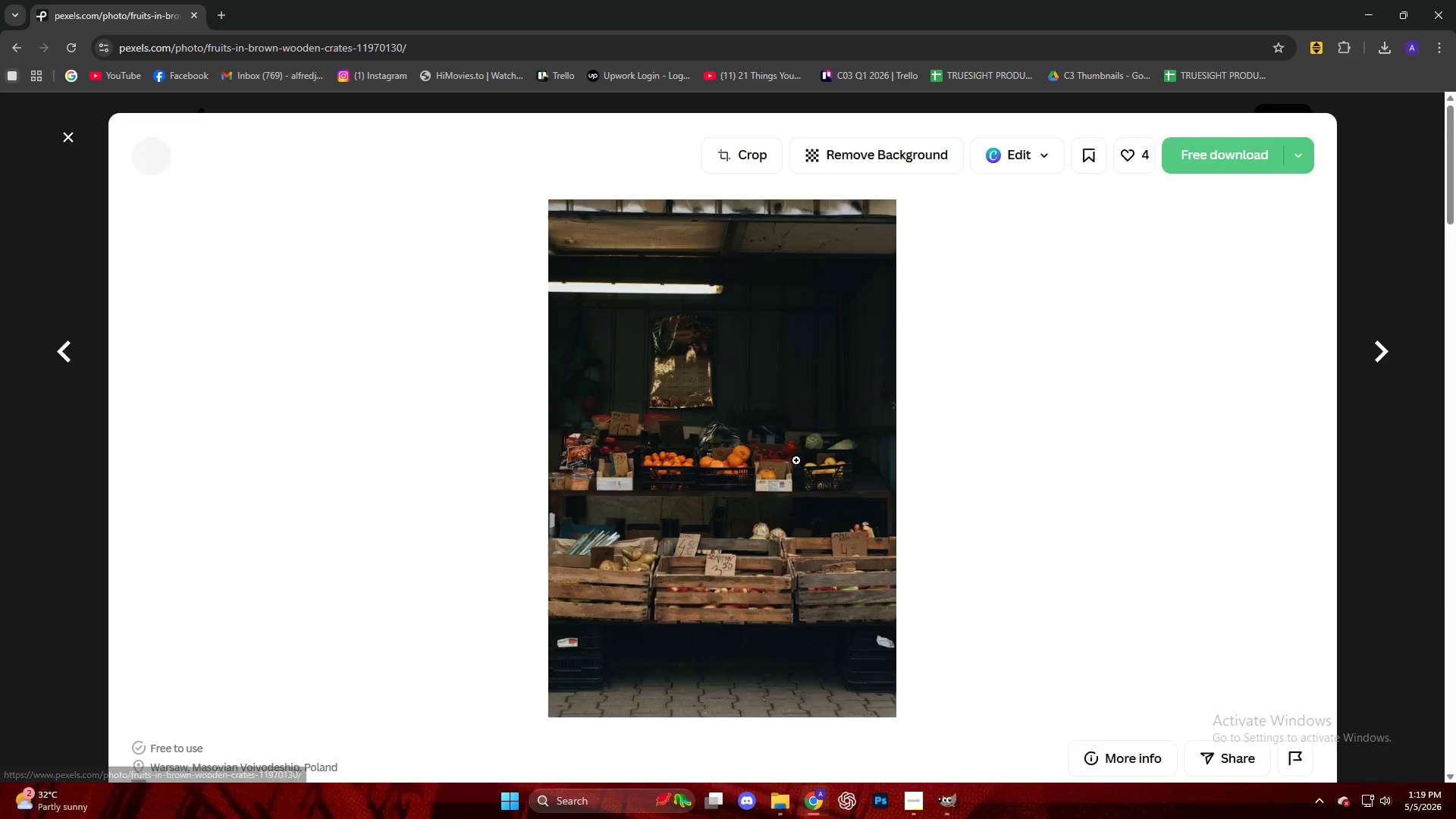 
scroll: coordinate [906, 457], scroll_direction: down, amount: 7.0
 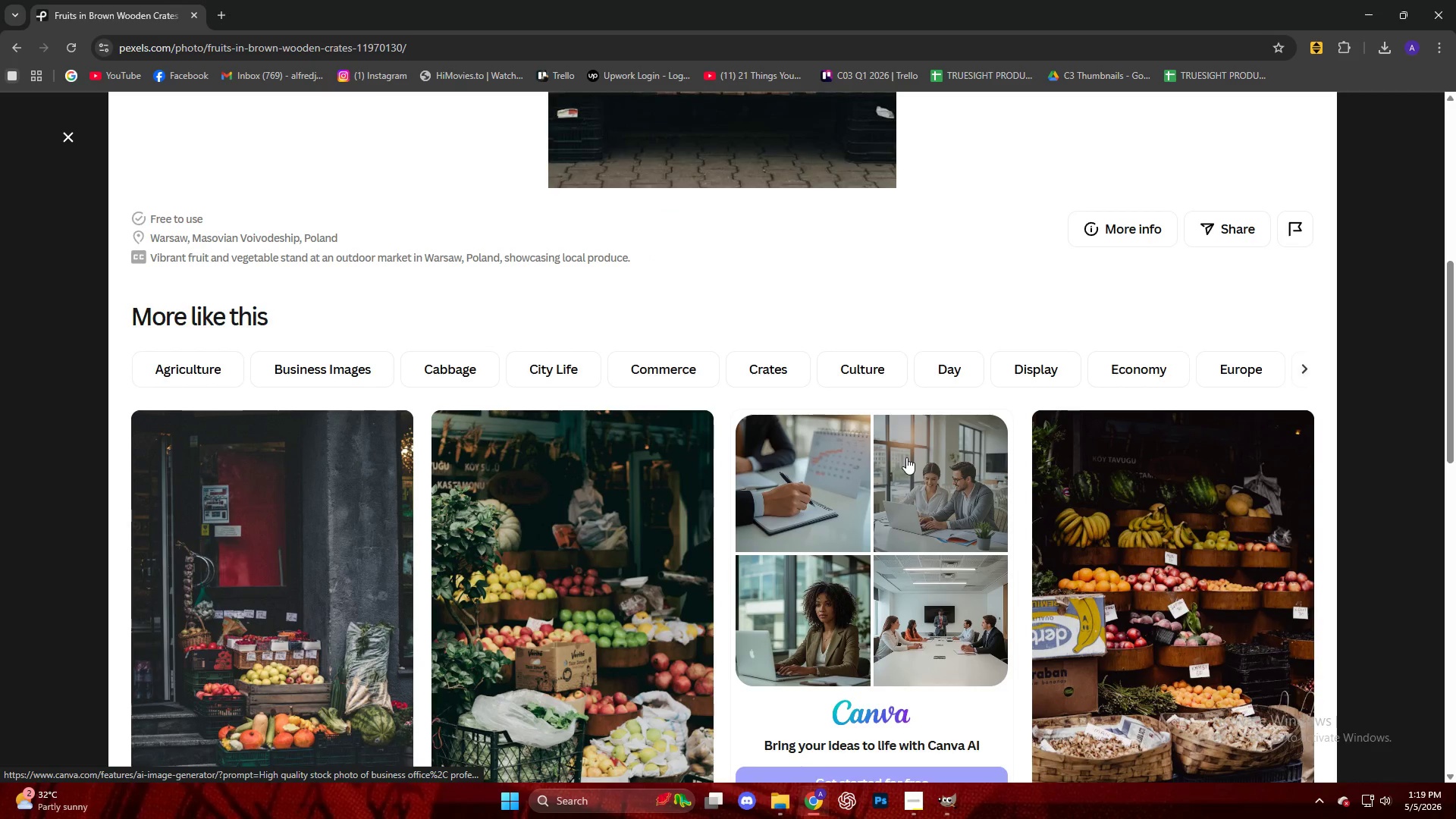 
scroll: coordinate [906, 457], scroll_direction: up, amount: 12.0
 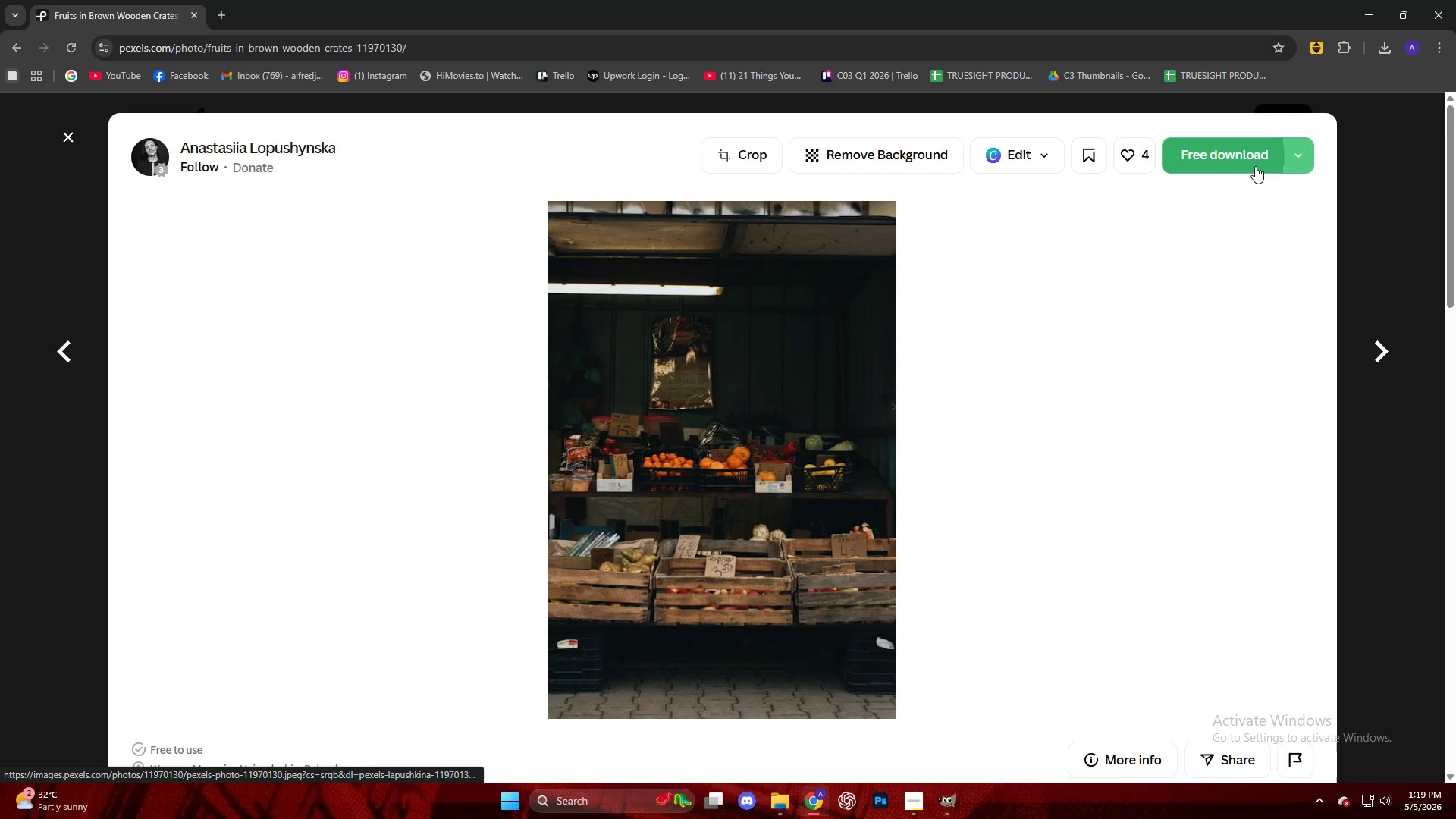 
left_click([1240, 161])
 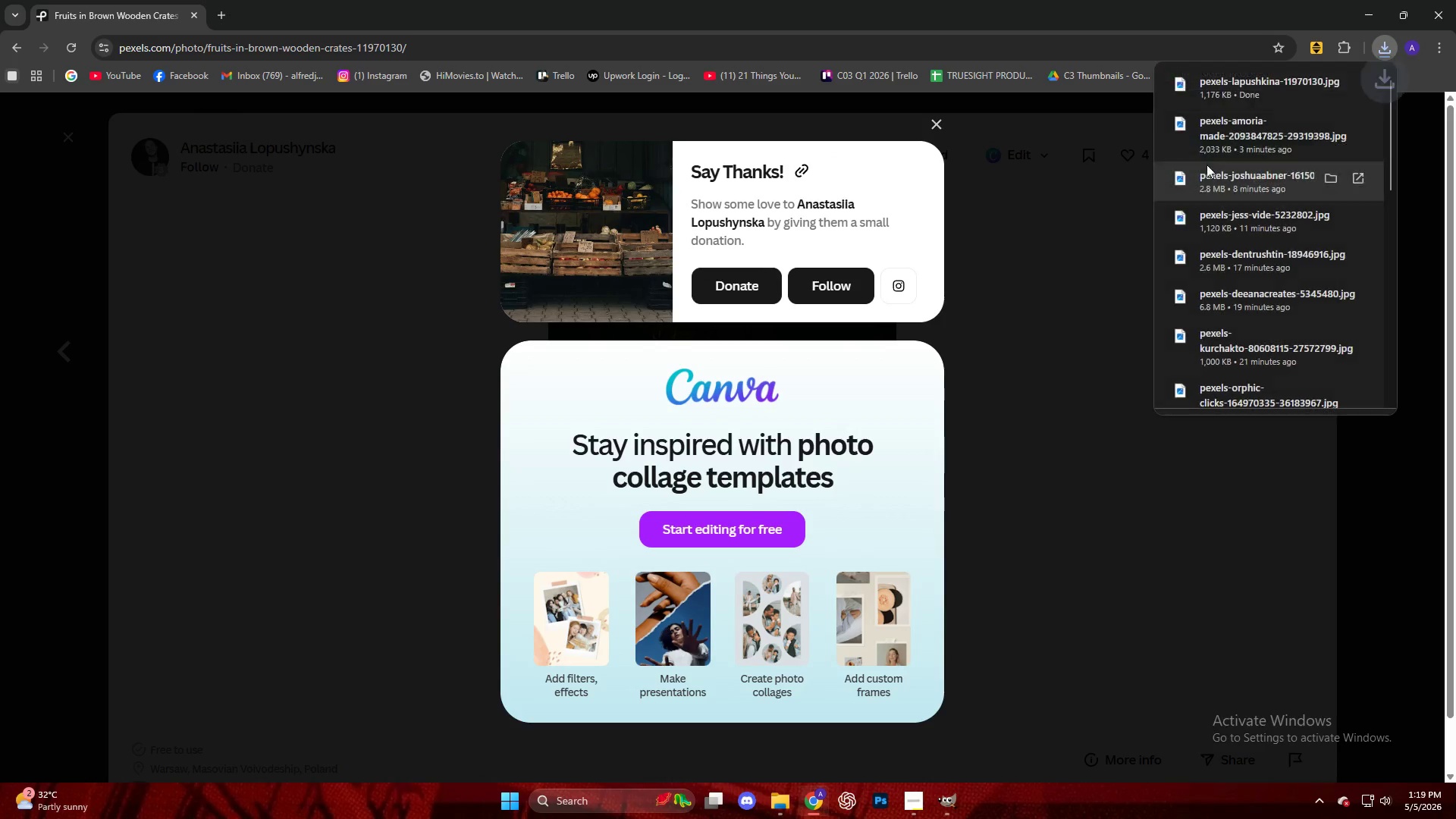 
left_click_drag(start_coordinate=[1233, 85], to_coordinate=[779, 396])
 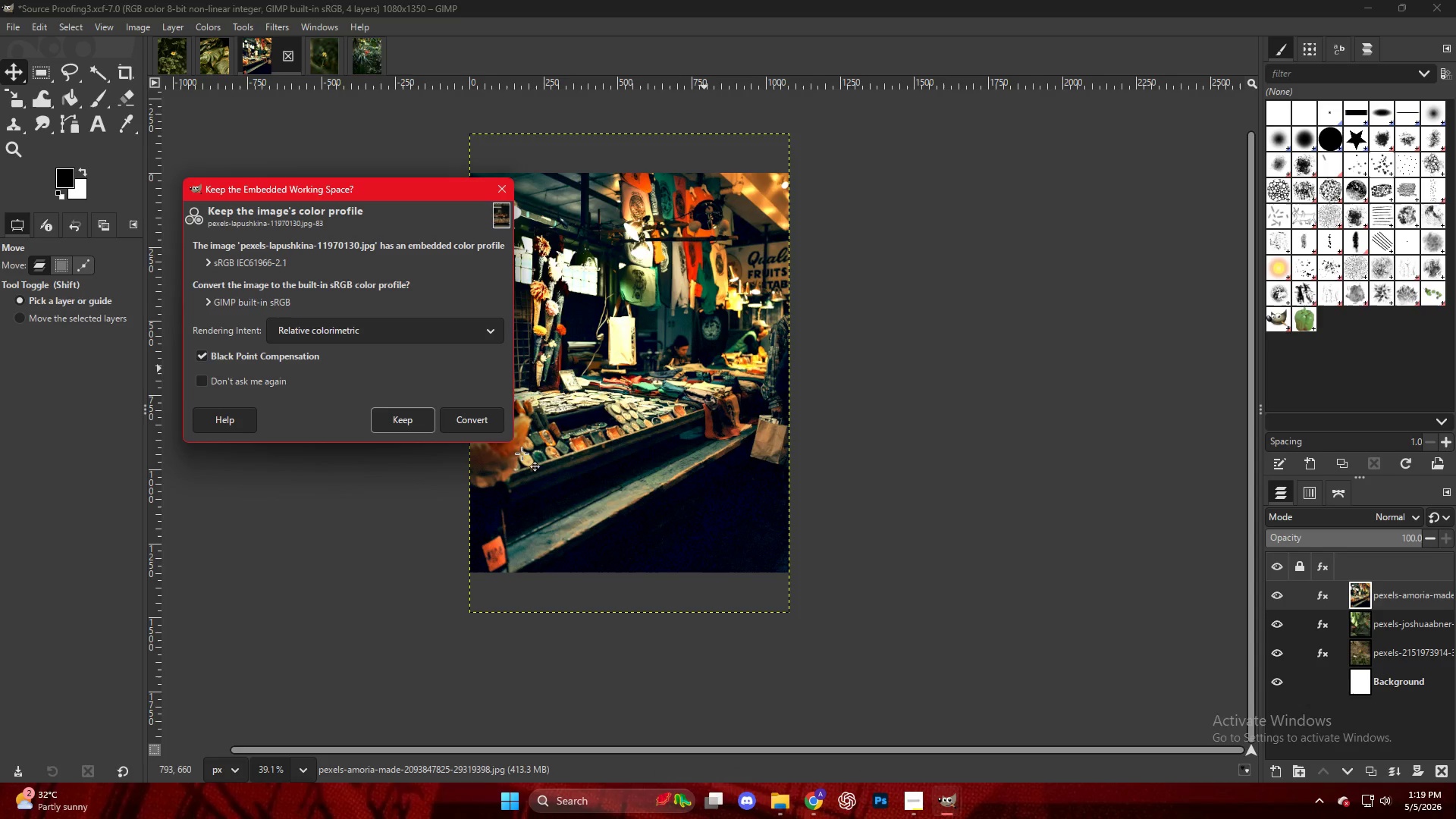 
left_click([389, 422])
 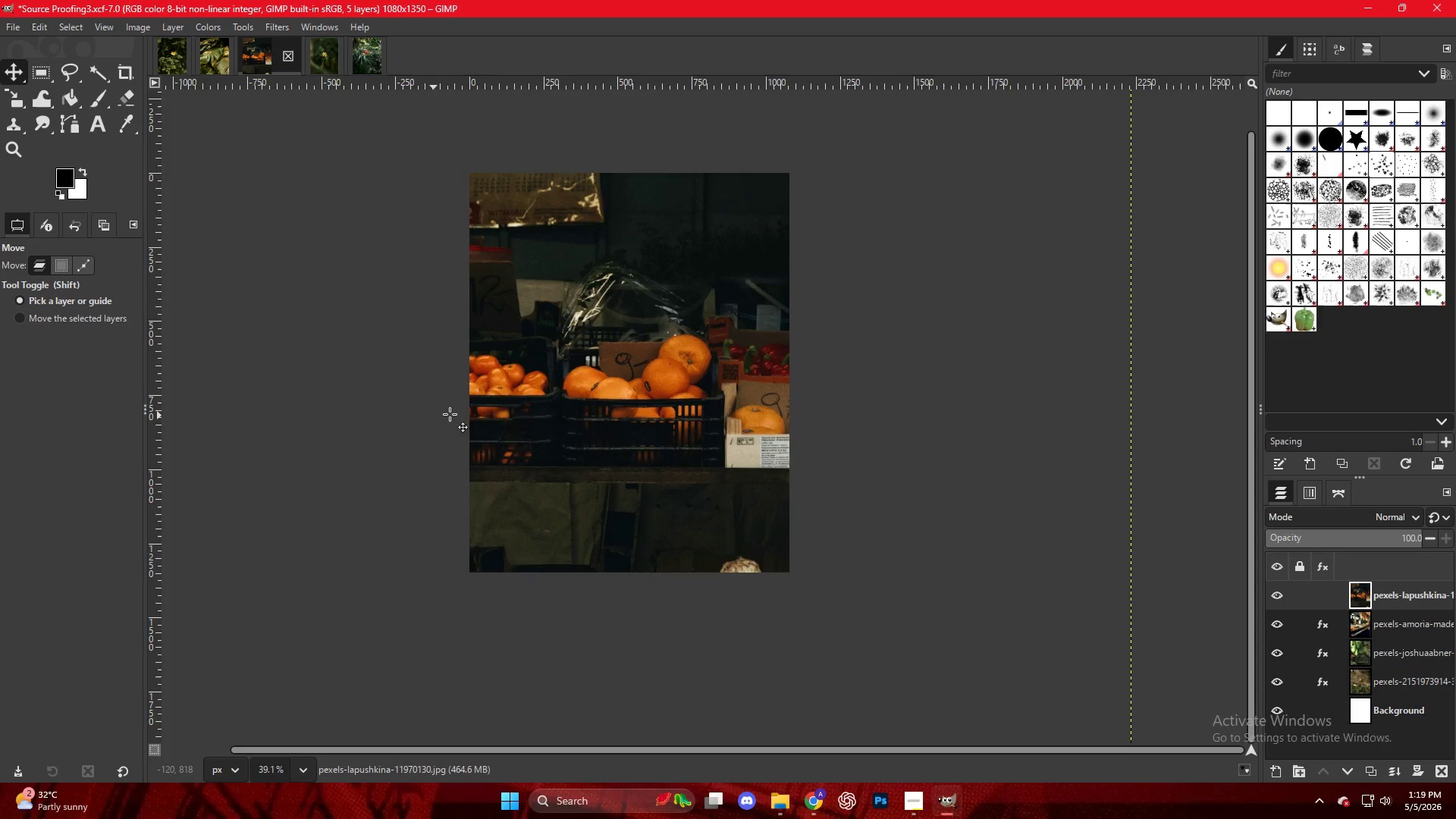 
hold_key(key=ControlLeft, duration=0.5)
scroll: coordinate [761, 419], scroll_direction: down, amount: 10.0
 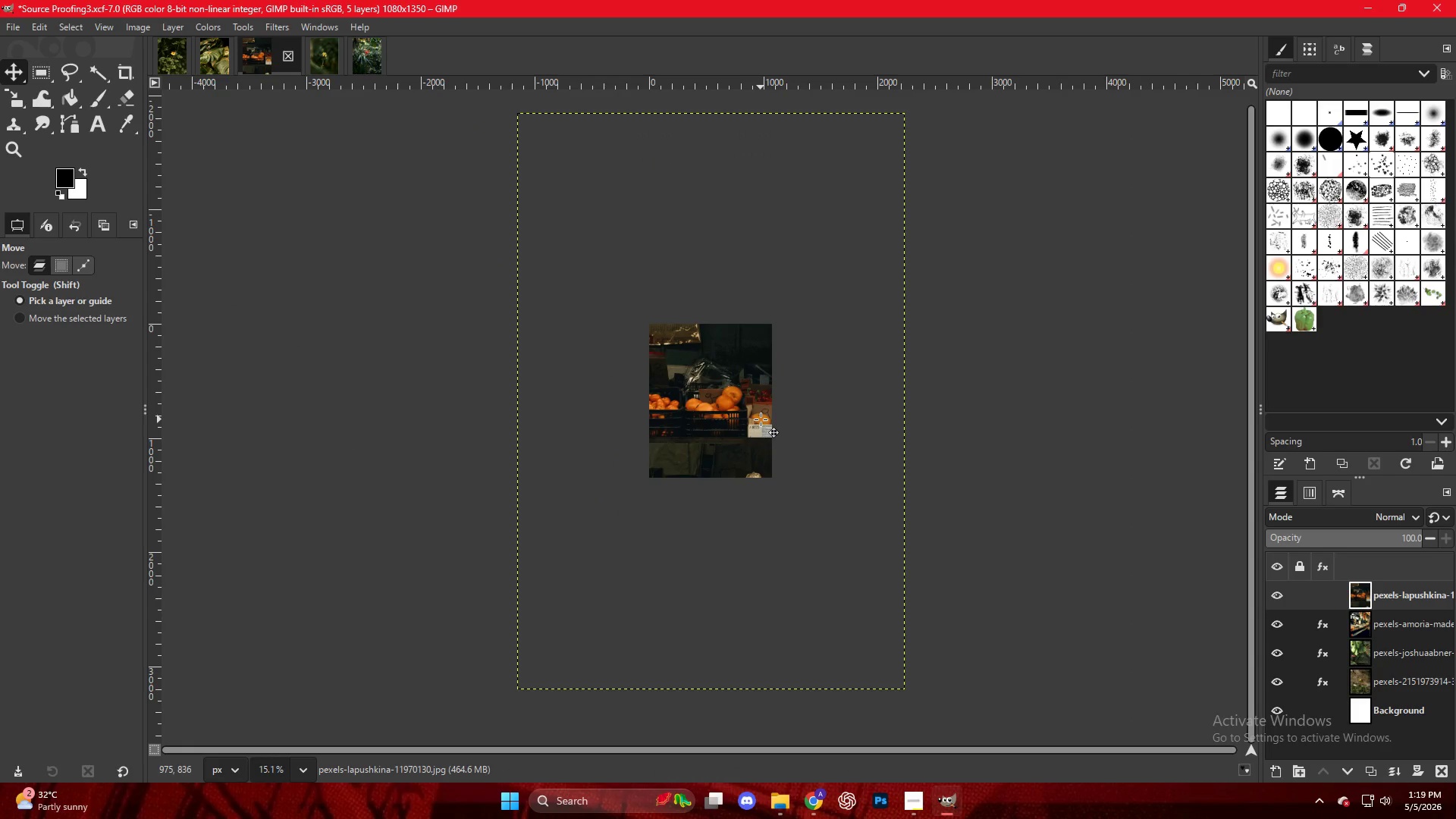 
type(mS)
 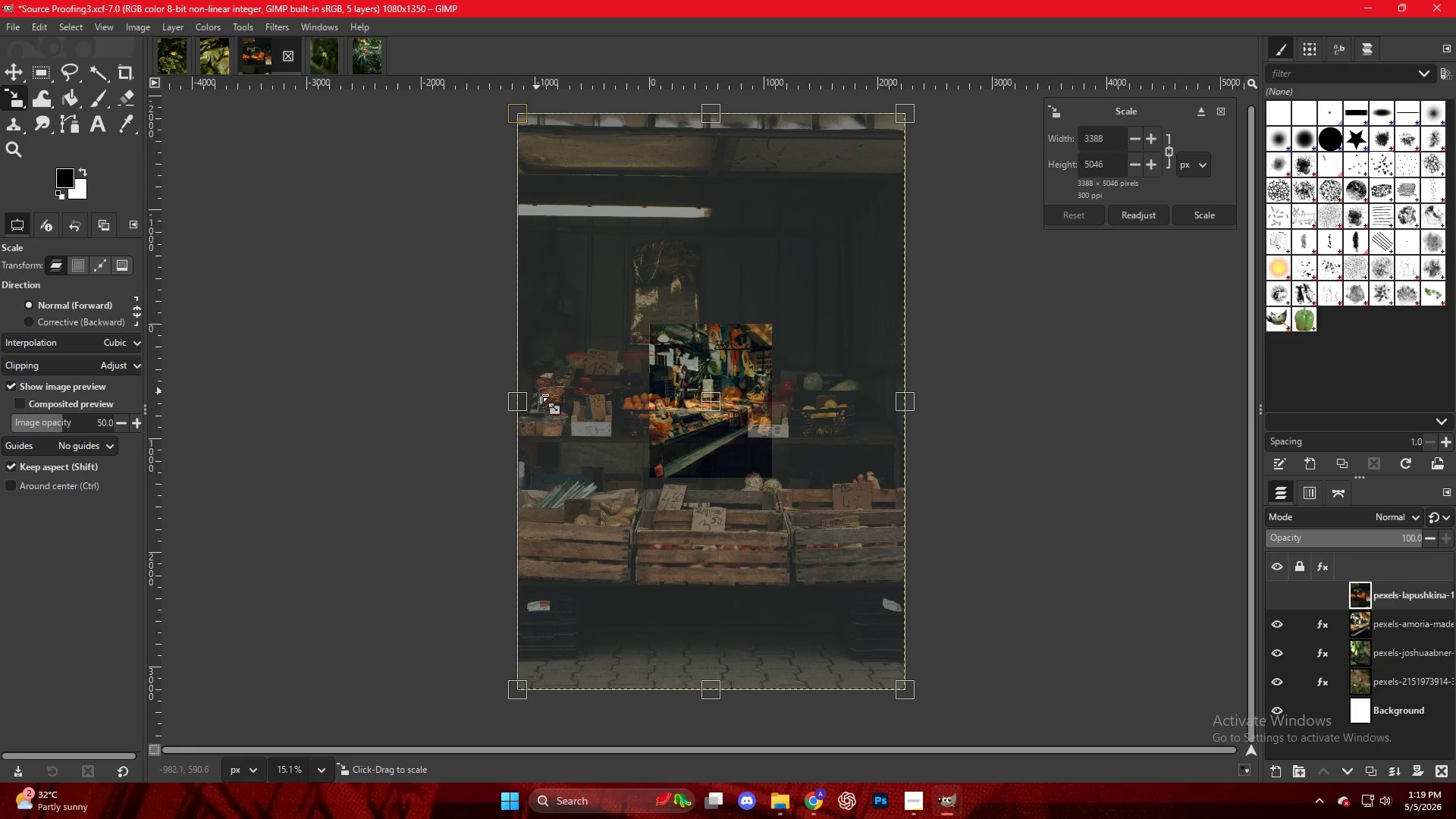 
left_click_drag(start_coordinate=[522, 397], to_coordinate=[651, 391])
 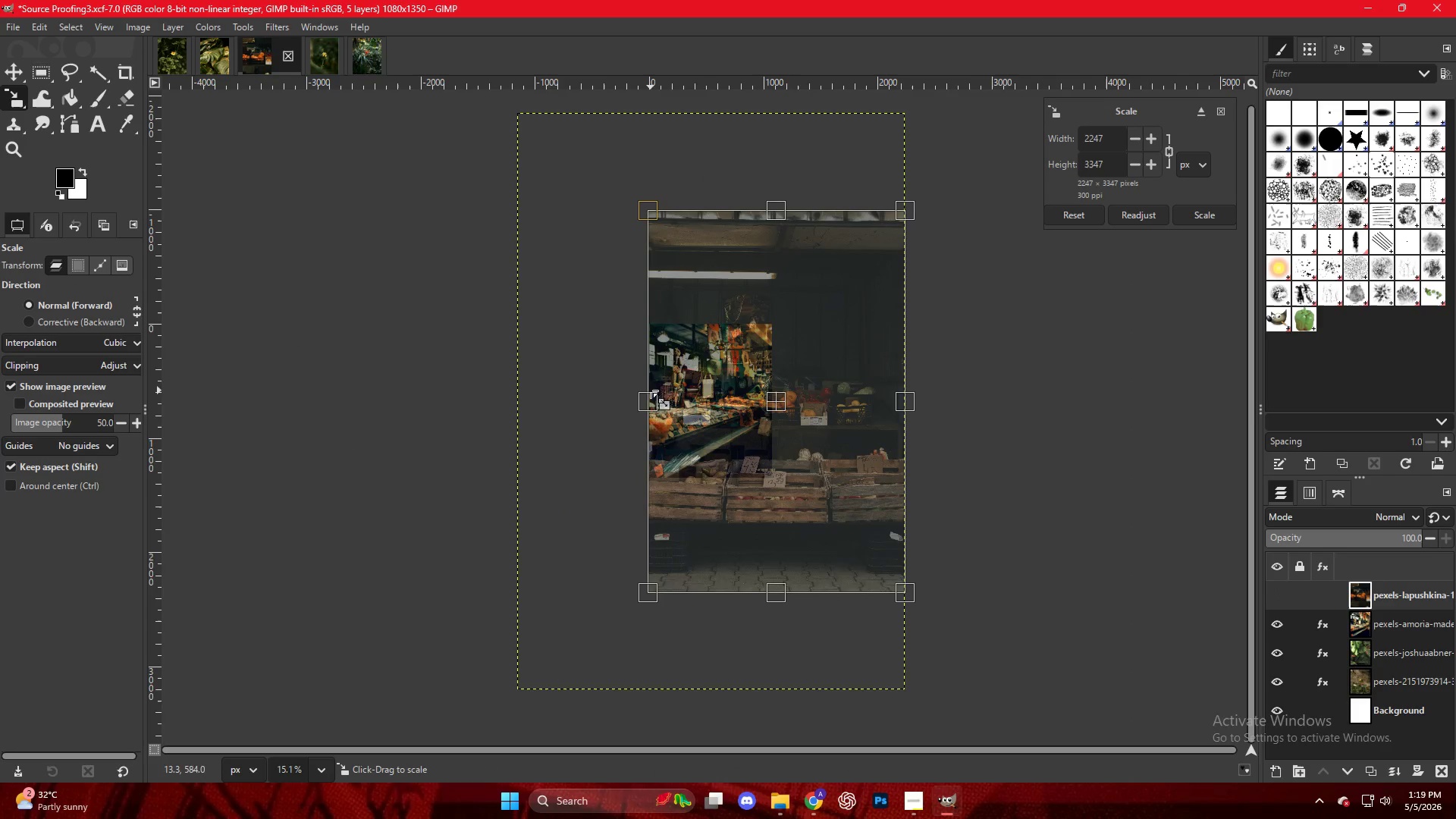 
hold_key(key=ControlLeft, duration=2.94)
scroll: coordinate [617, 425], scroll_direction: up, amount: 52.0
 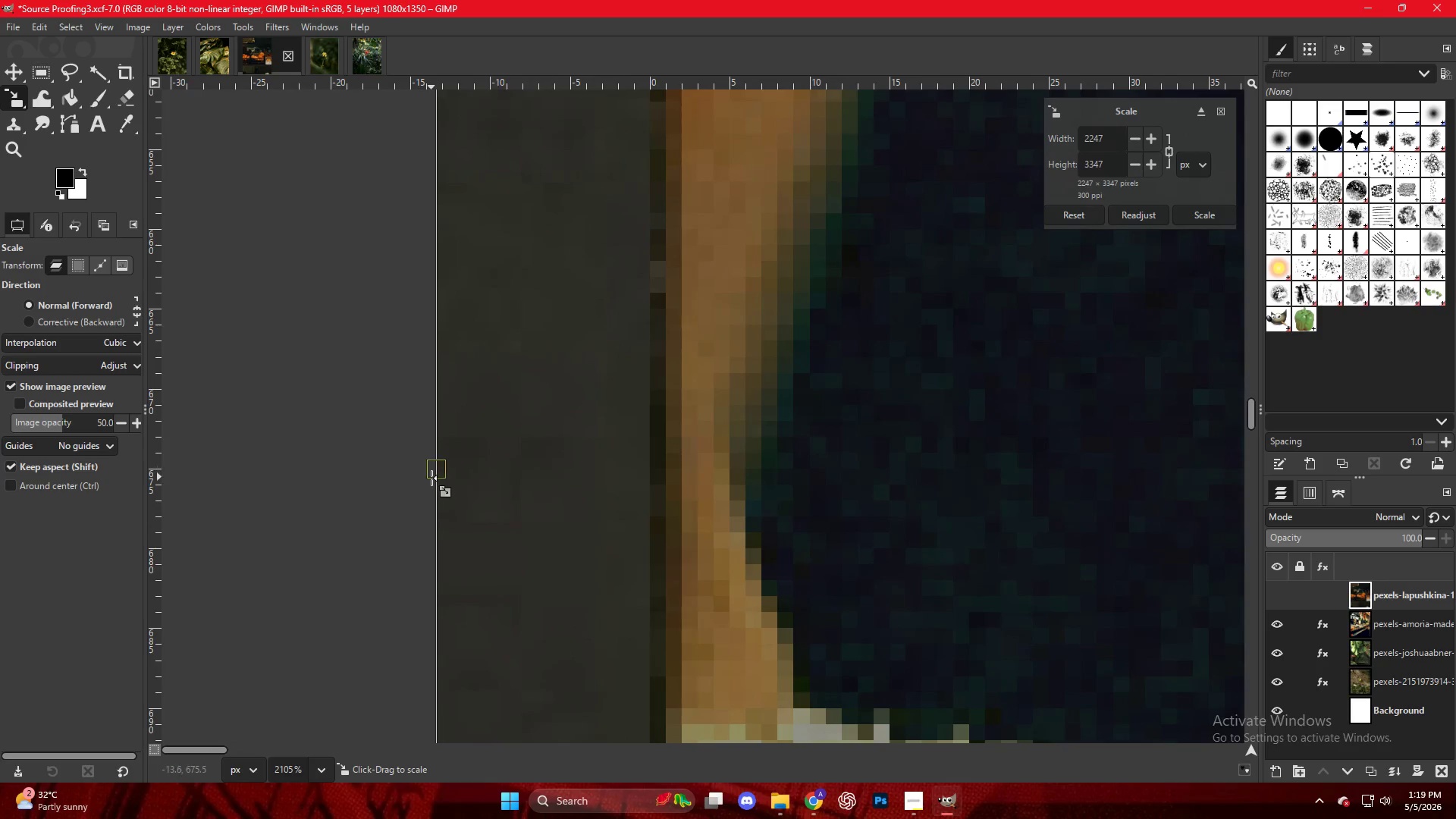 
left_click_drag(start_coordinate=[431, 478], to_coordinate=[646, 480])
 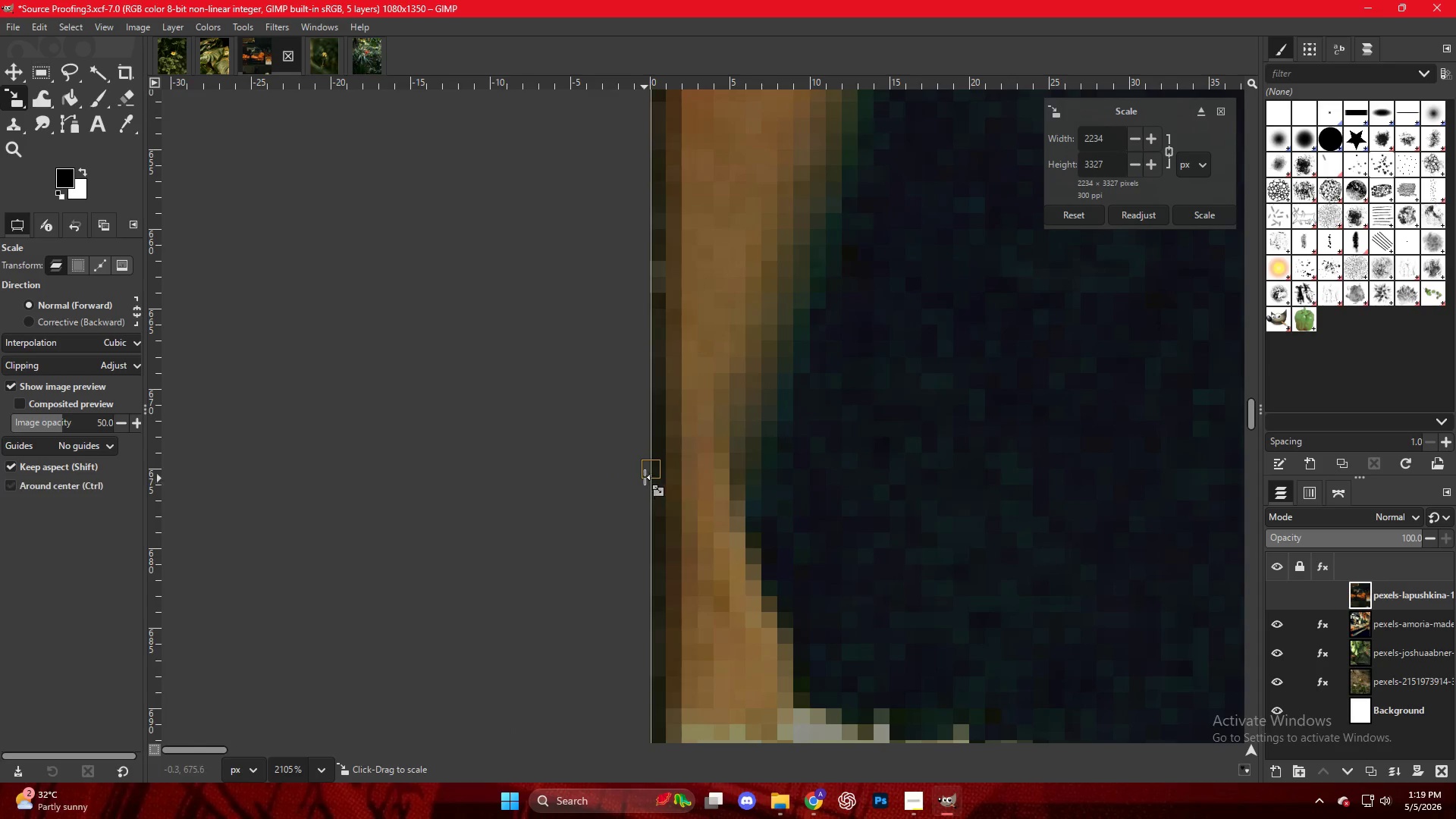 
hold_key(key=ControlLeft, duration=1.36)
 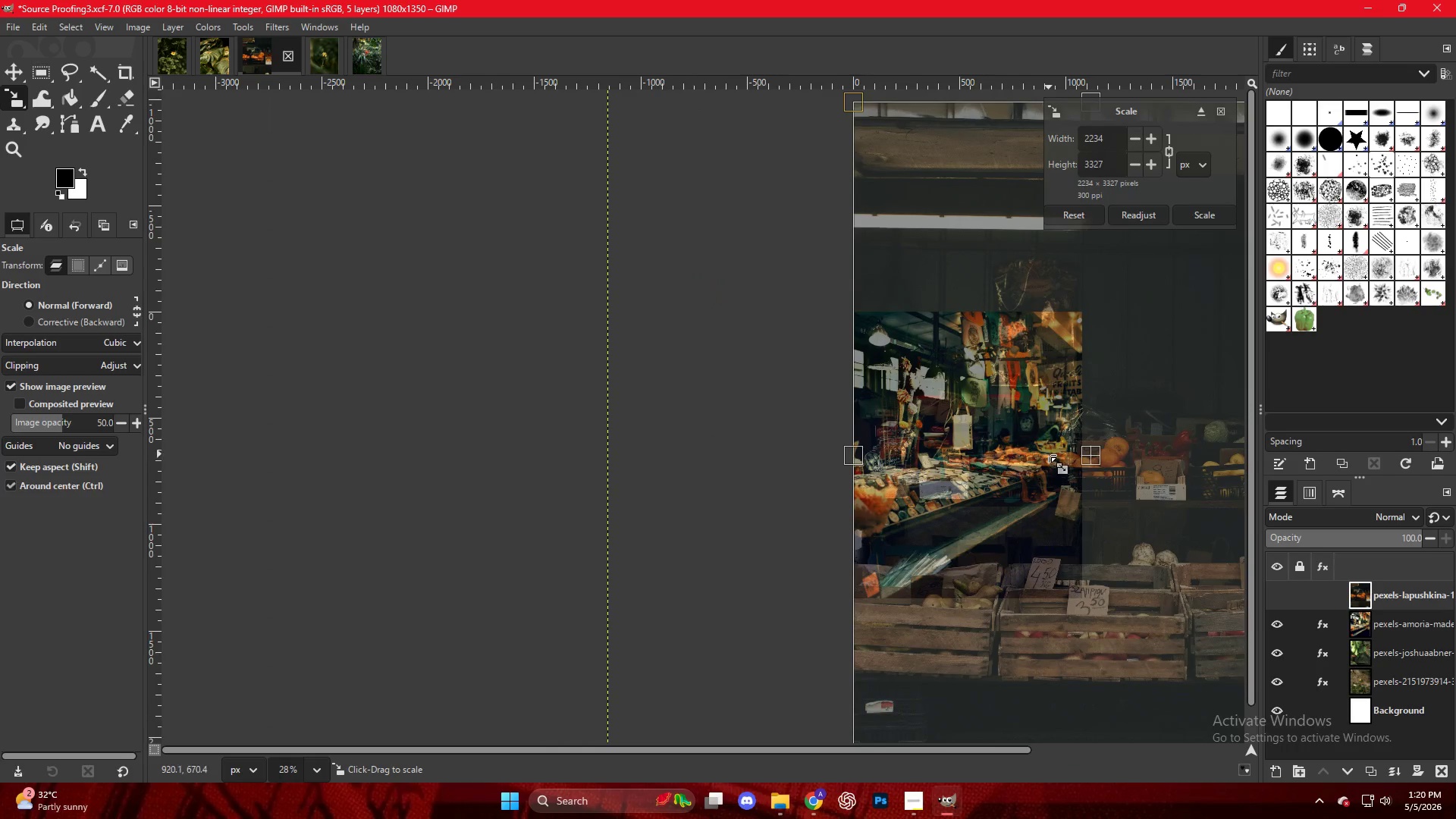 
key(Control+ControlLeft)
 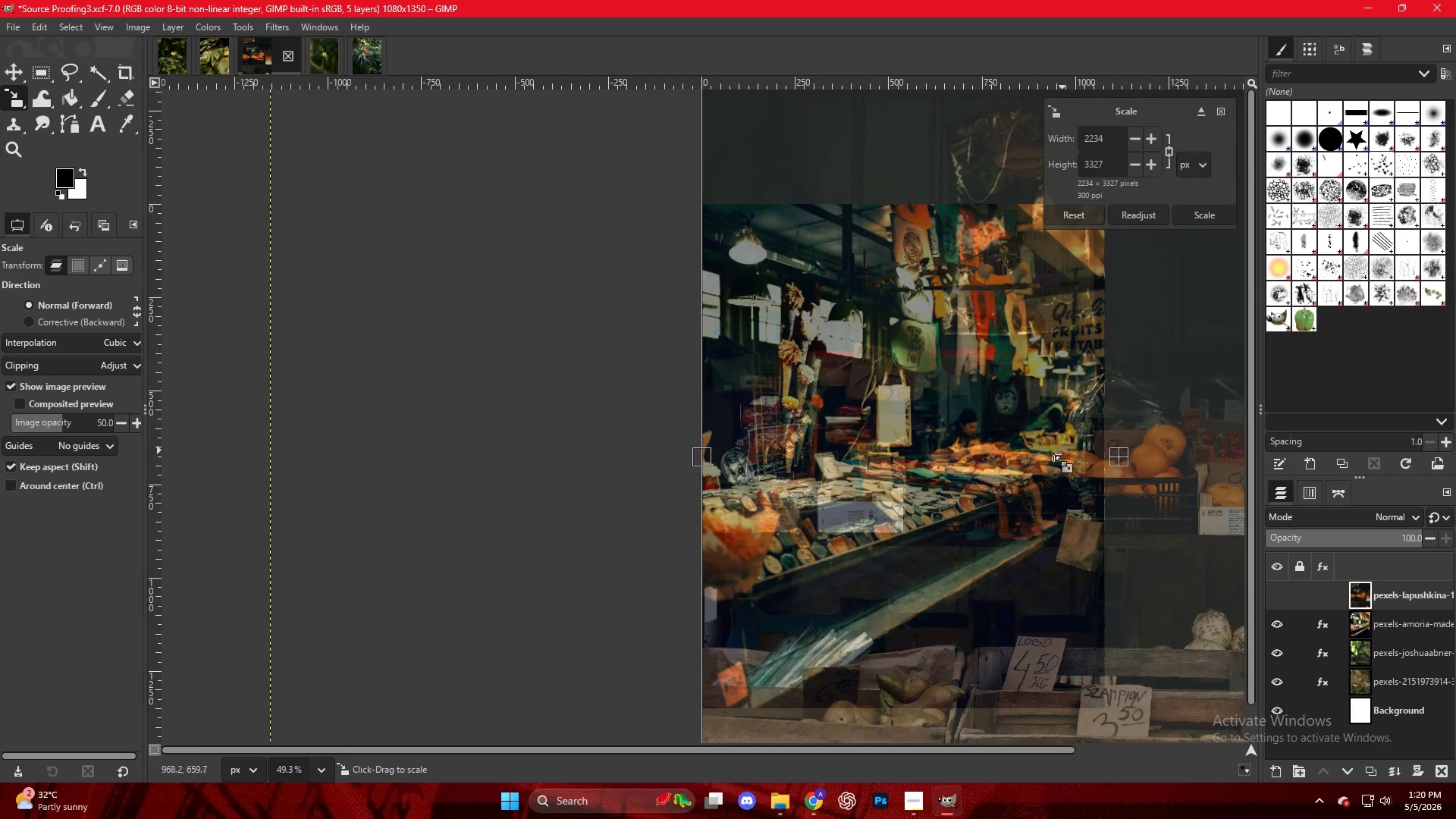 
scroll: coordinate [714, 461], scroll_direction: down, amount: 41.0
 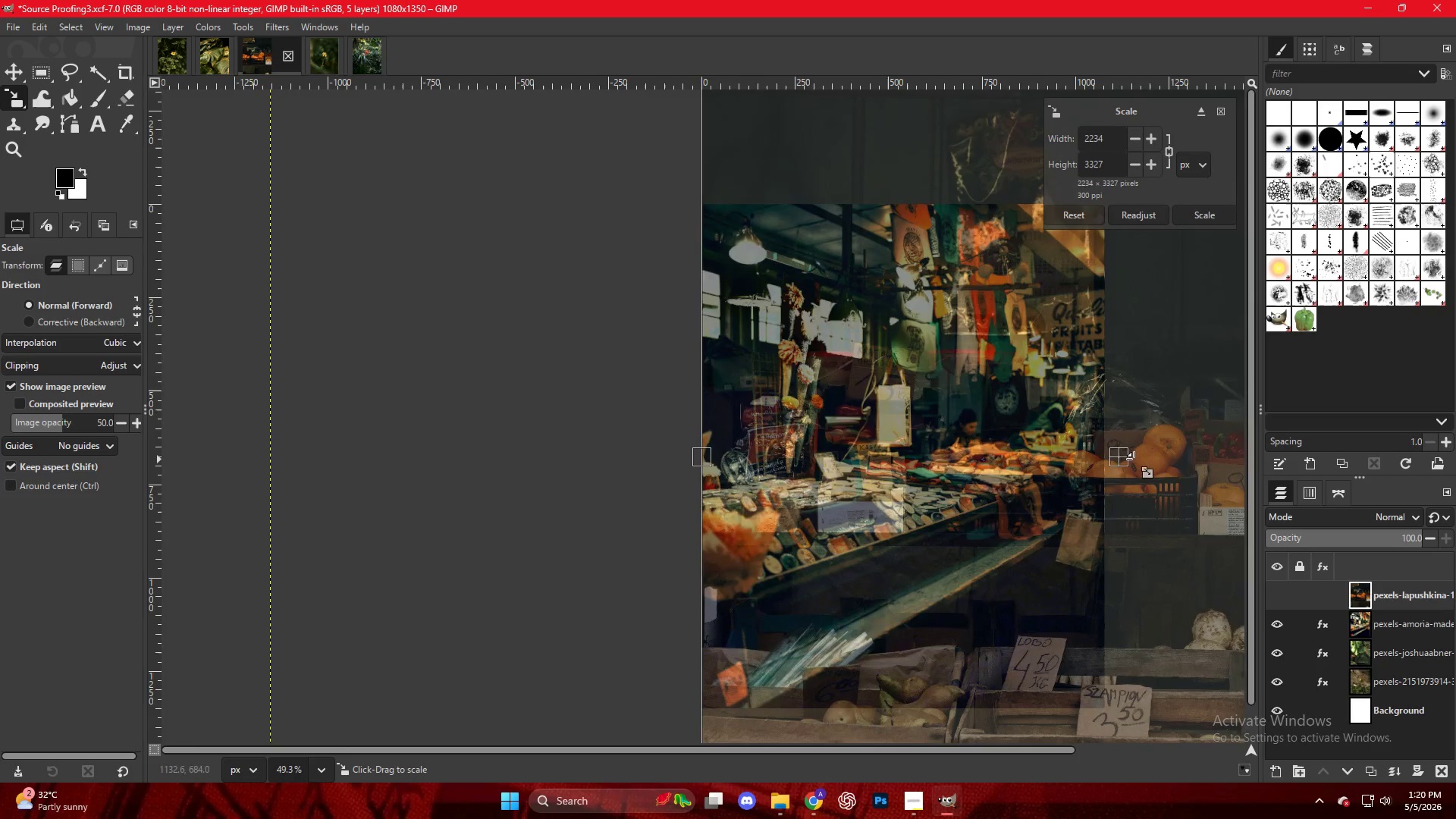 
hold_key(key=ControlLeft, duration=0.5)
hold_key(key=ControlLeft, duration=1.28)
scroll: coordinate [892, 461], scroll_direction: up, amount: 4.0
 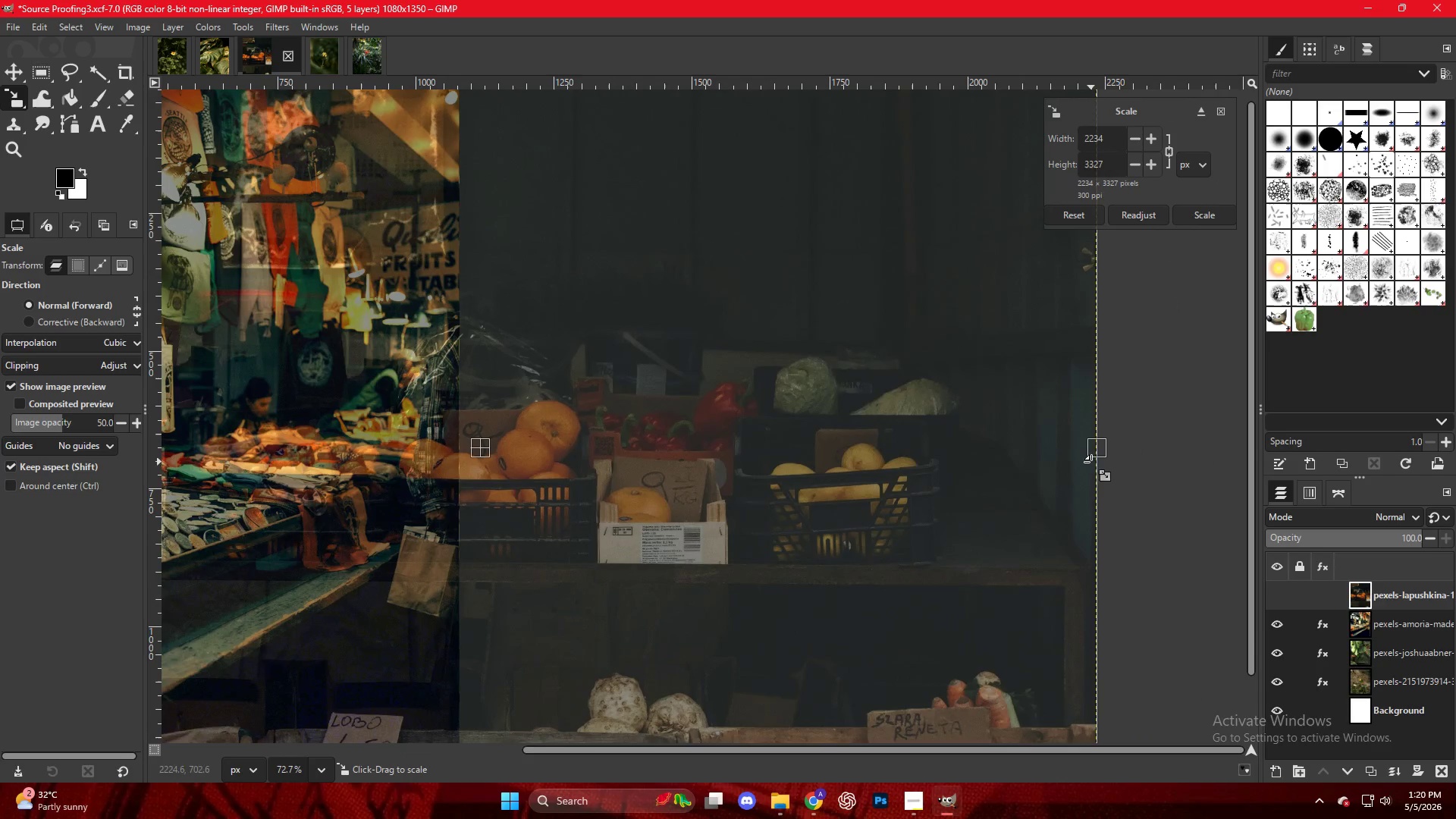 
left_click_drag(start_coordinate=[1096, 455], to_coordinate=[458, 450])
 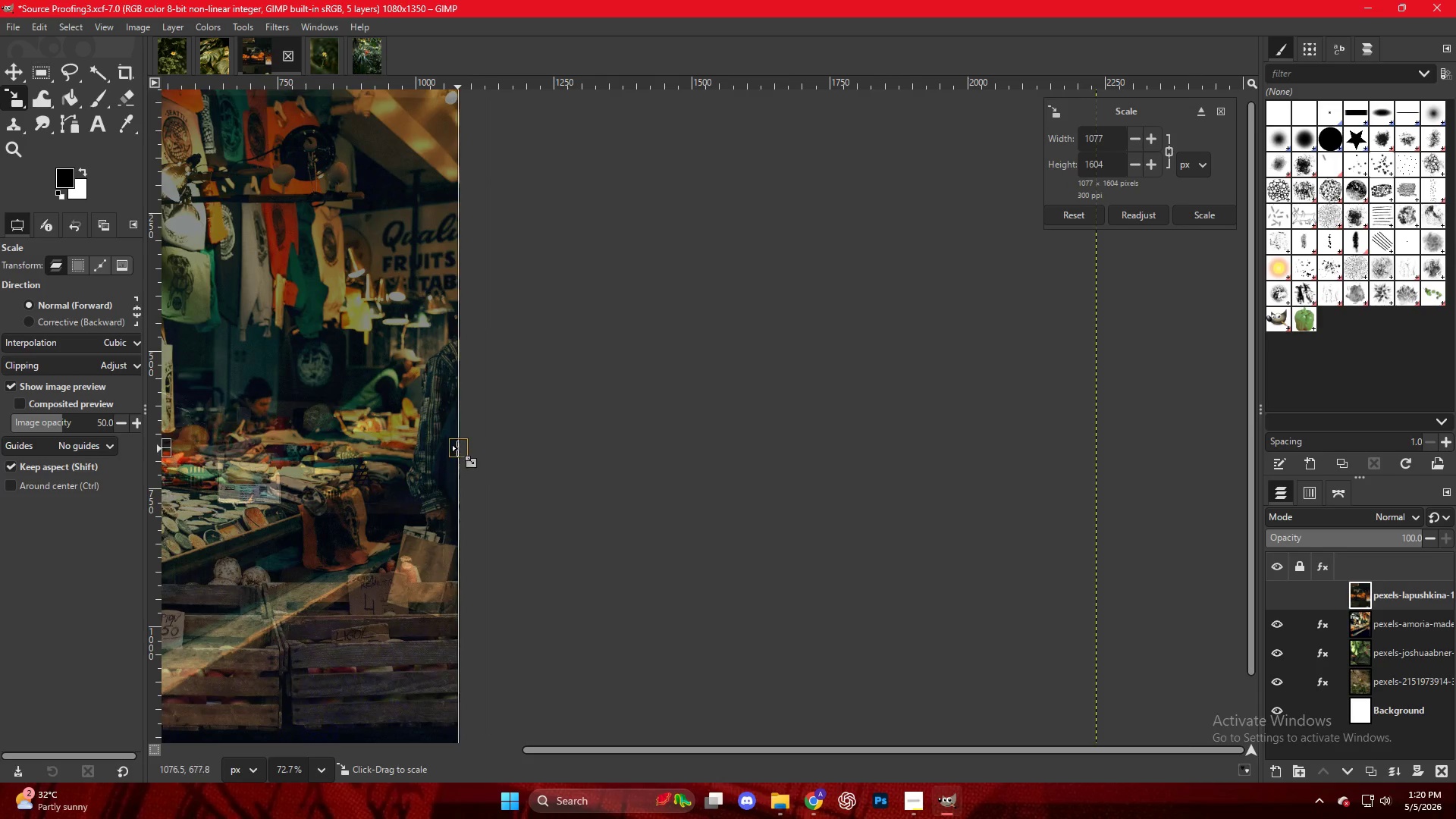 
hold_key(key=ControlLeft, duration=1.72)
 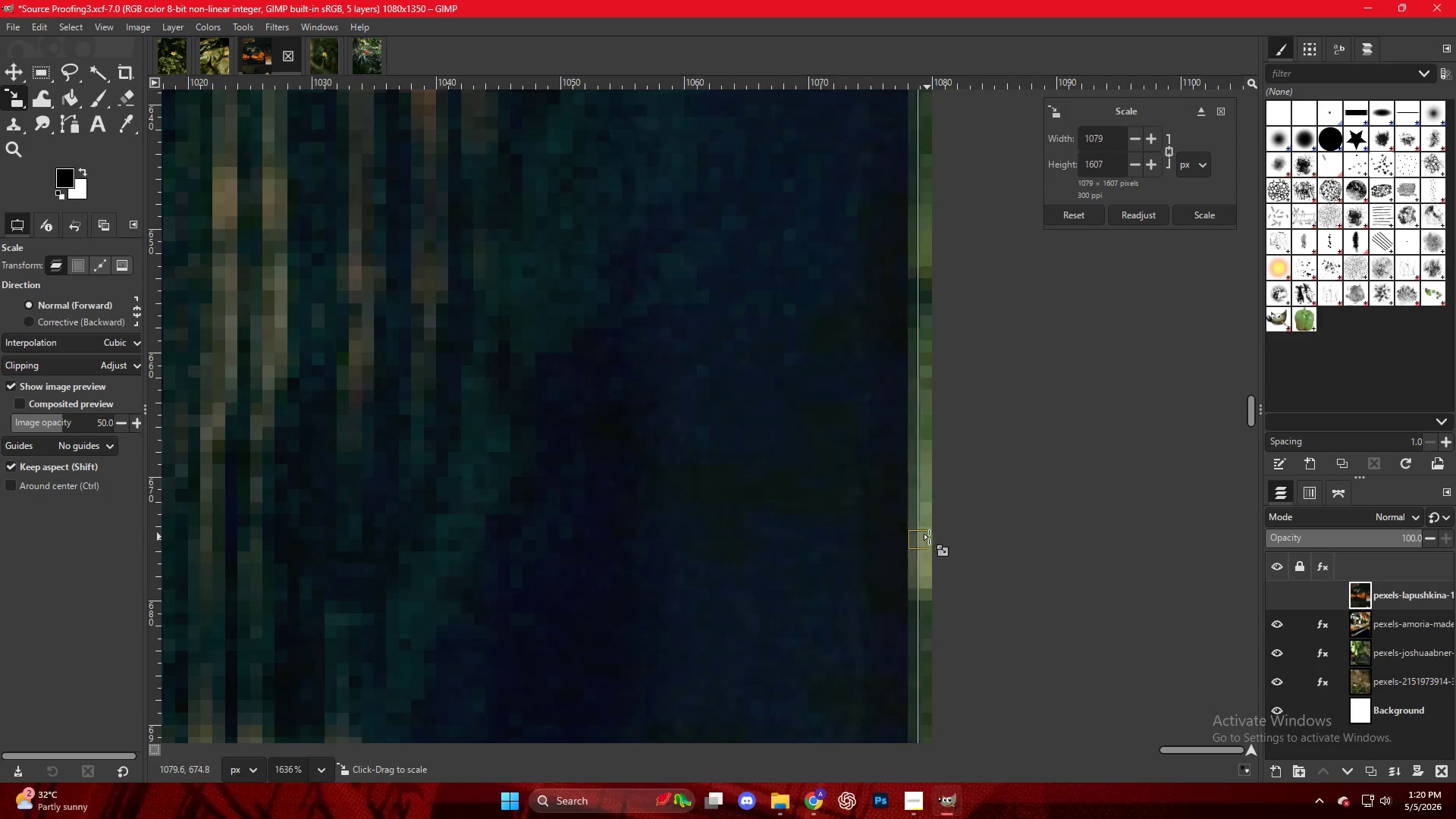 
left_click_drag(start_coordinate=[906, 541], to_coordinate=[942, 537])
 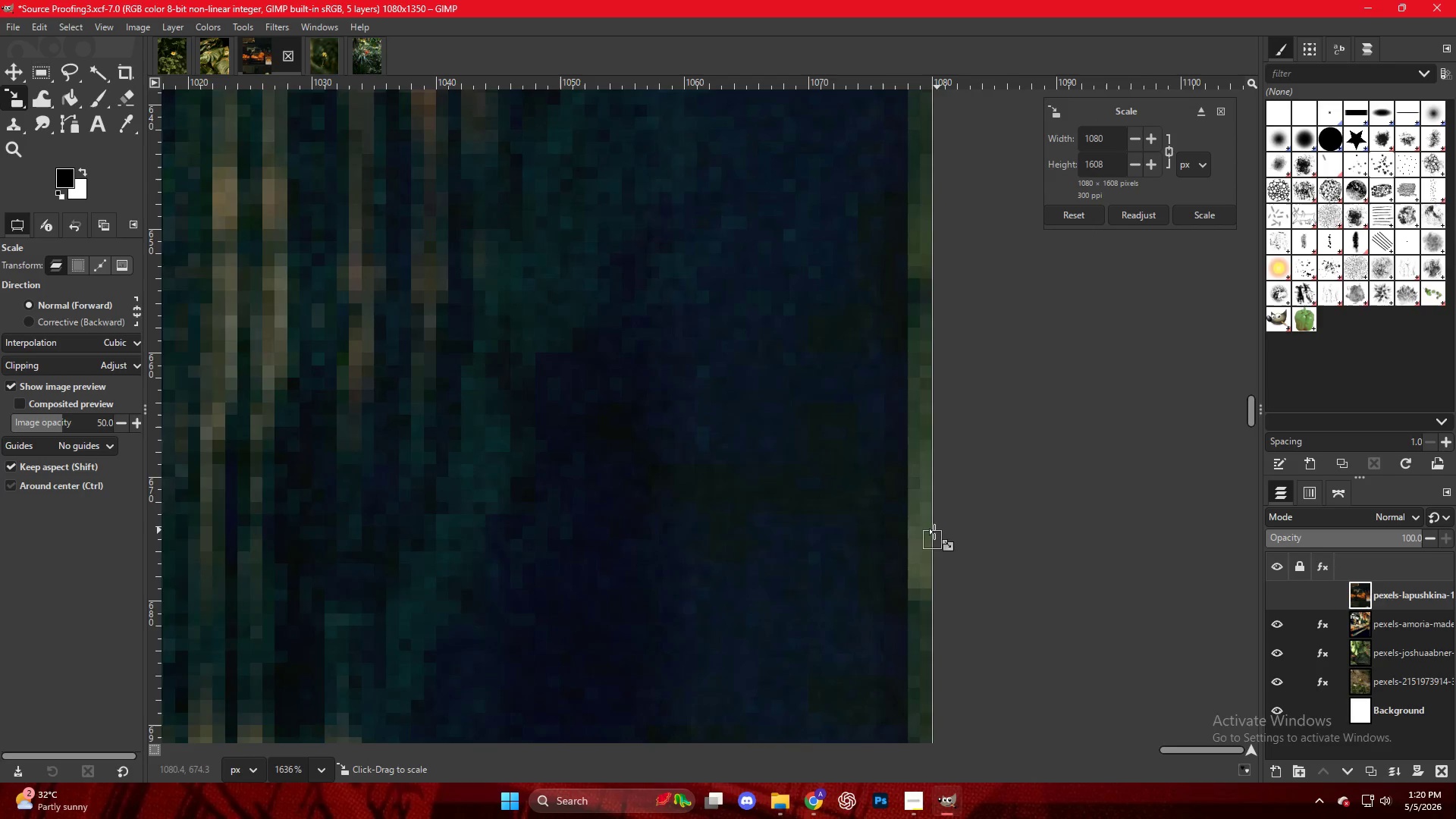 
scroll: coordinate [944, 516], scroll_direction: up, amount: 33.0
 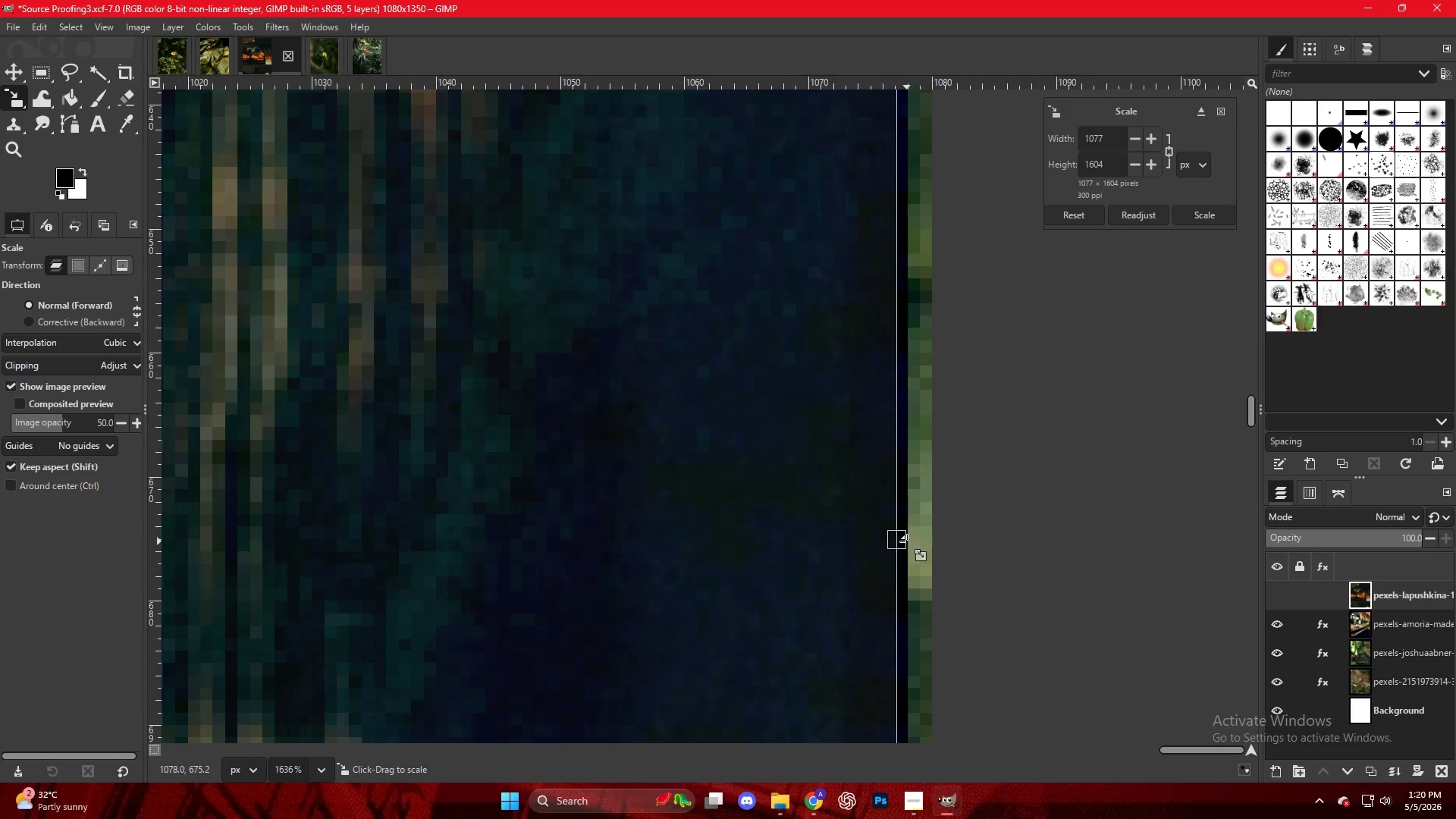 
hold_key(key=ControlLeft, duration=1.58)
 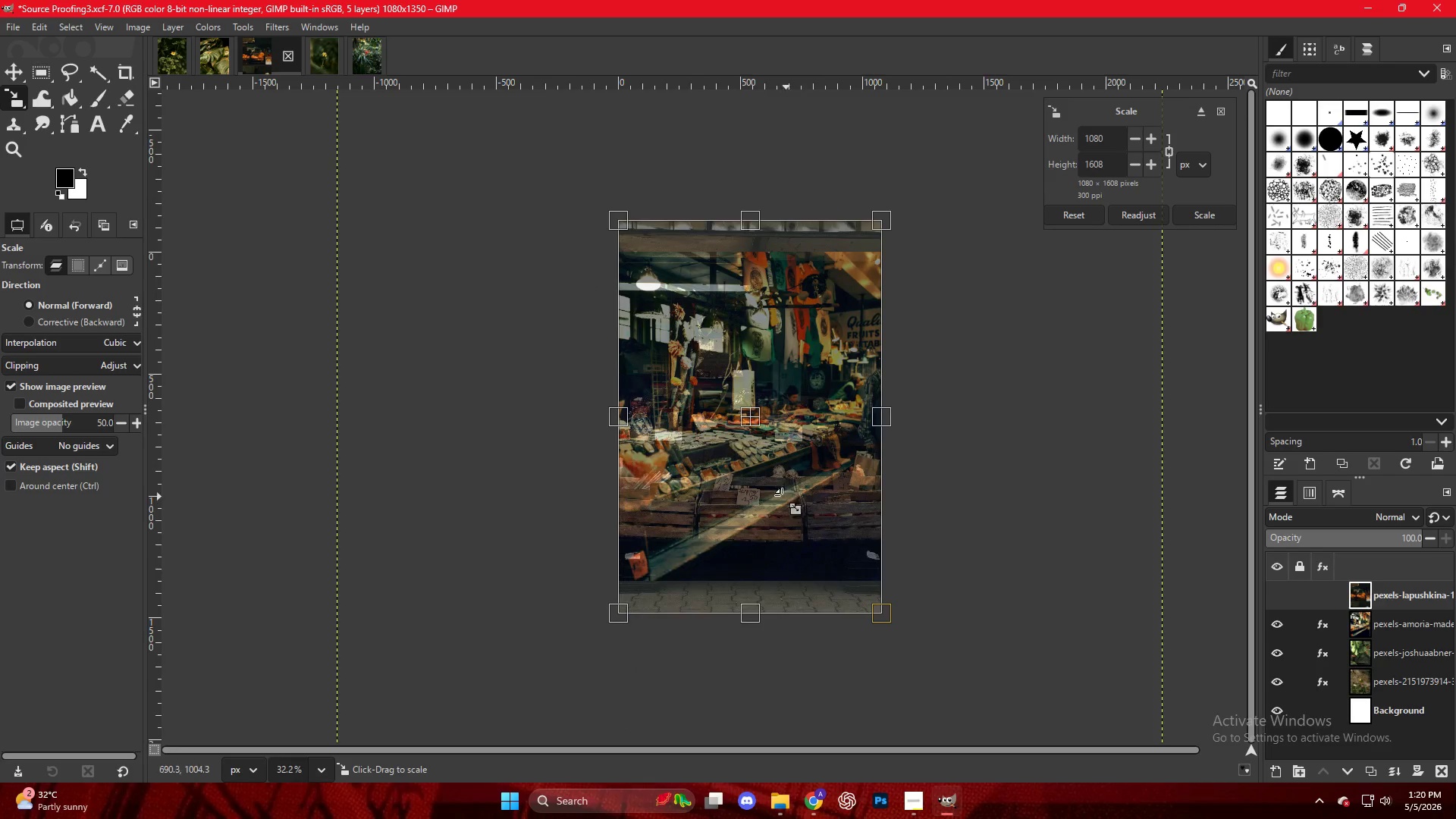 
key(Control+ControlLeft)
 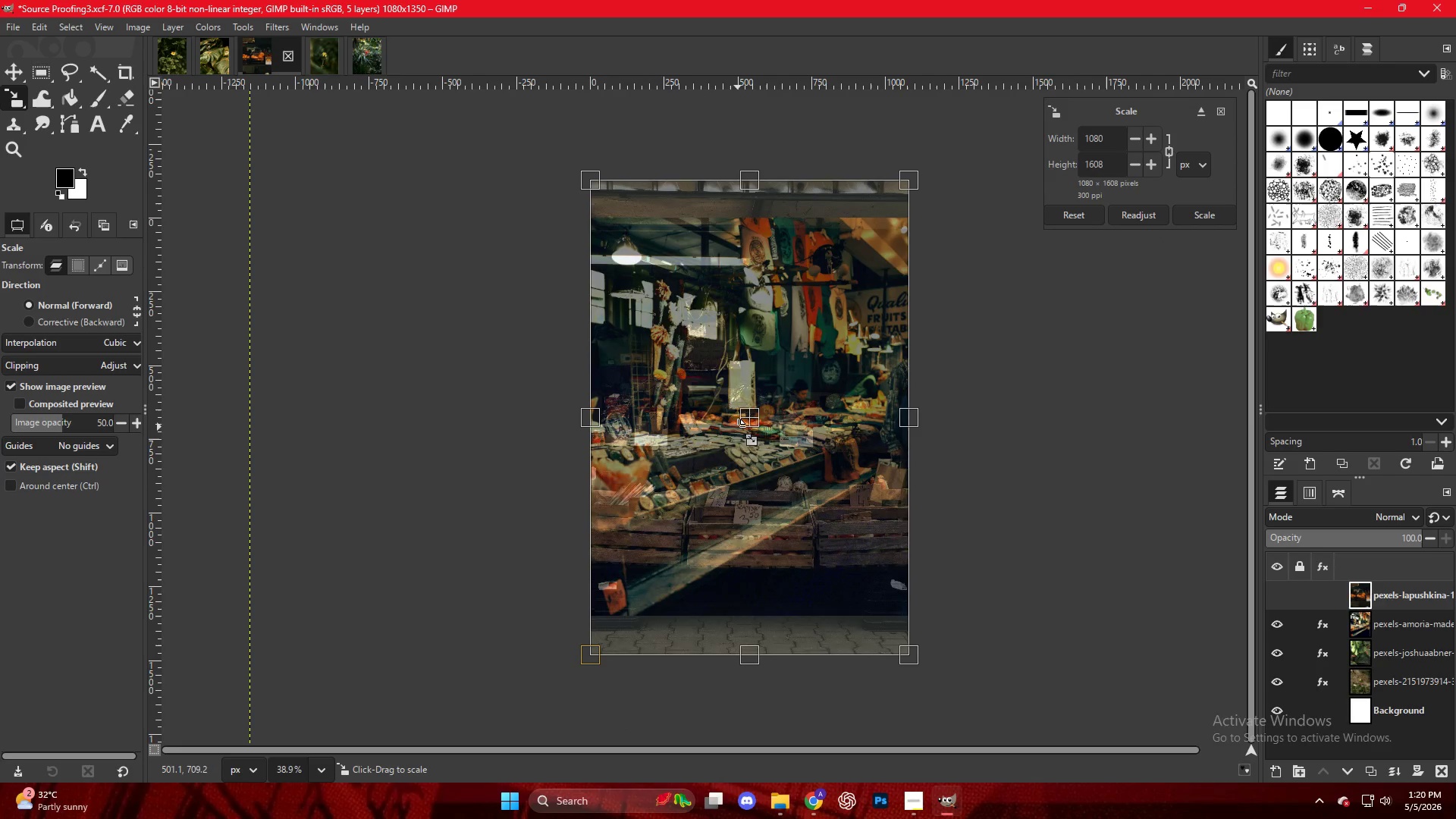 
scroll: coordinate [744, 460], scroll_direction: down, amount: 44.0
 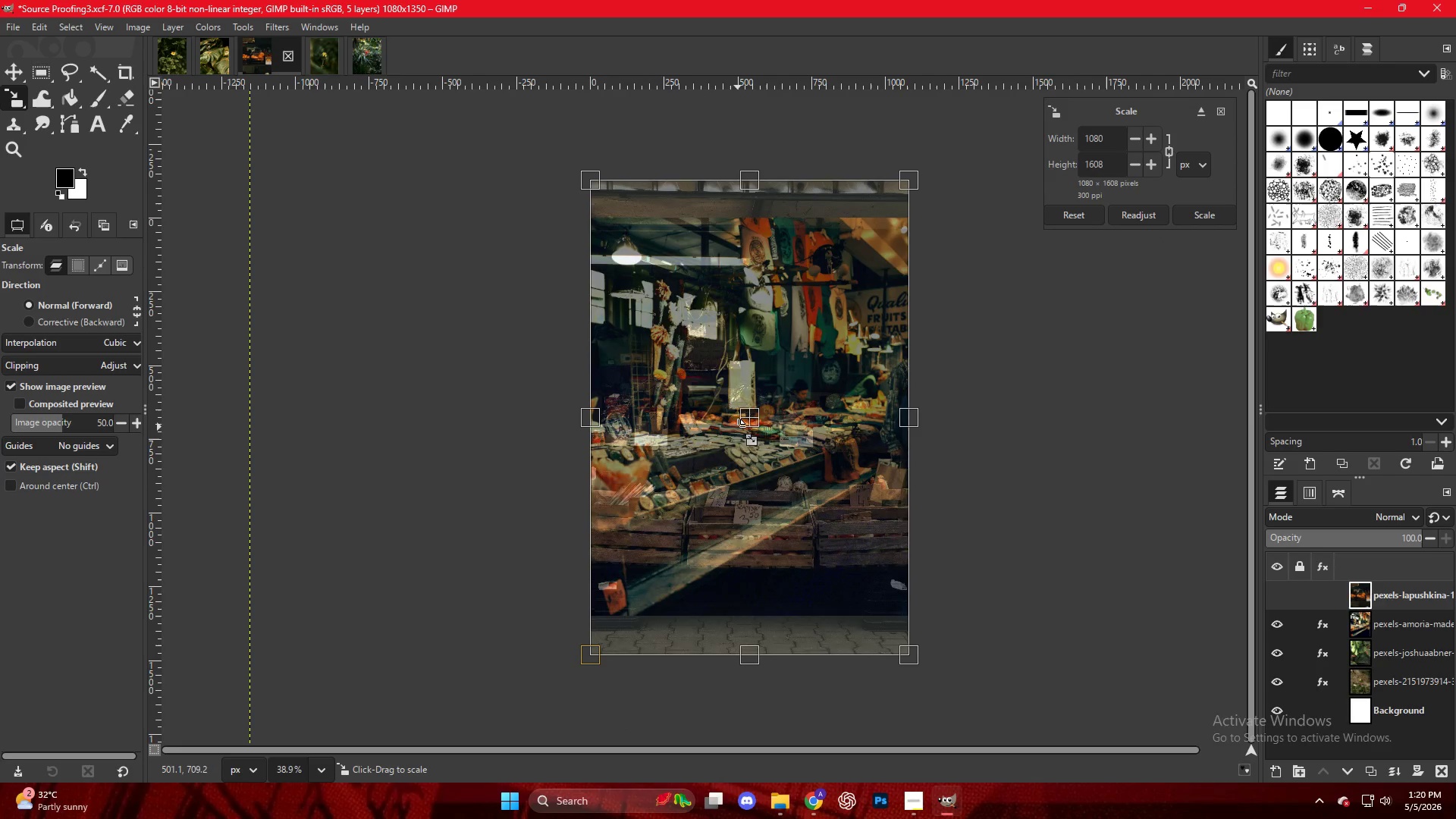 
left_click_drag(start_coordinate=[743, 423], to_coordinate=[744, 416])
 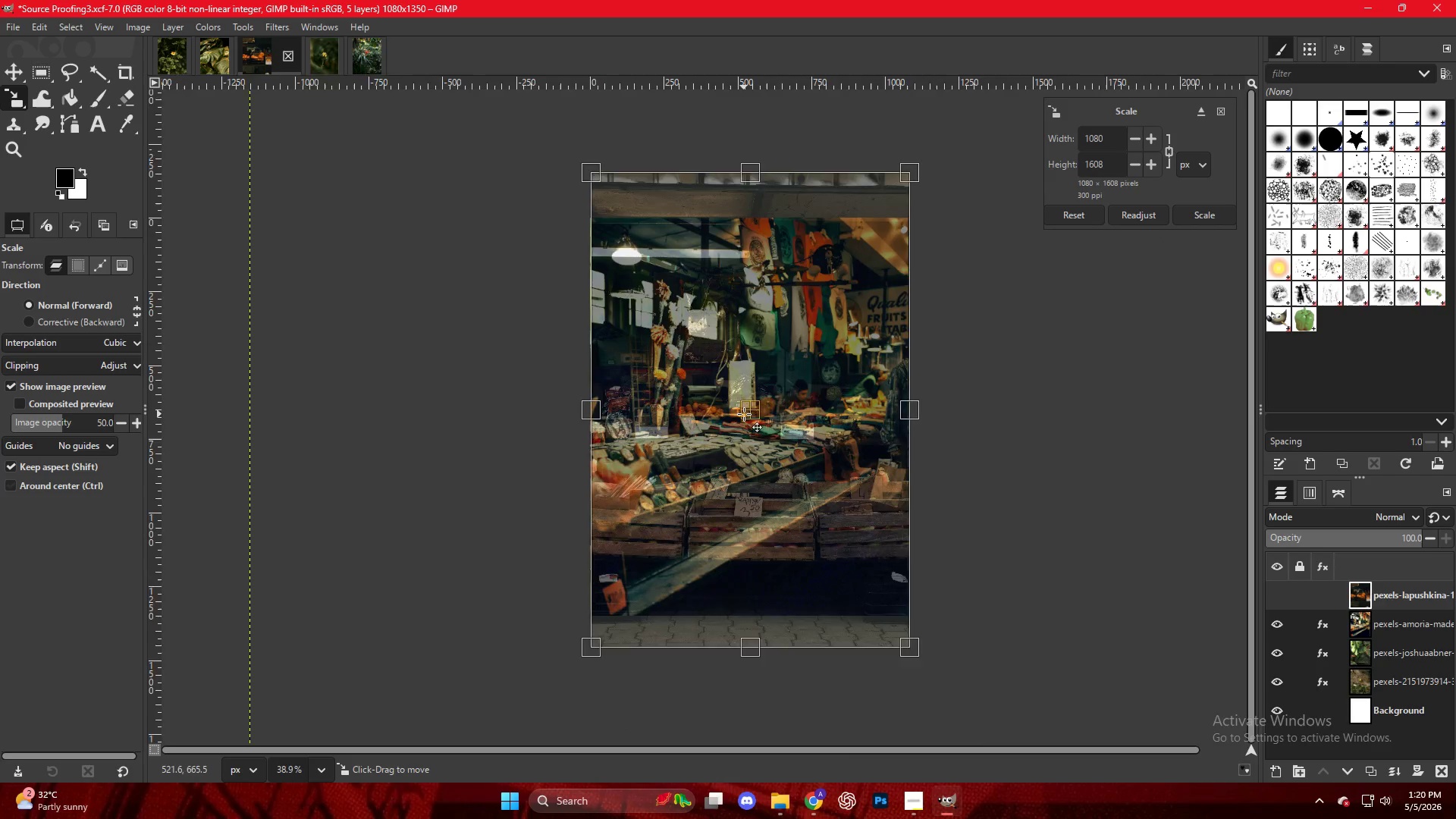 
hold_key(key=ControlLeft, duration=0.33)
scroll: coordinate [744, 414], scroll_direction: up, amount: 5.0
 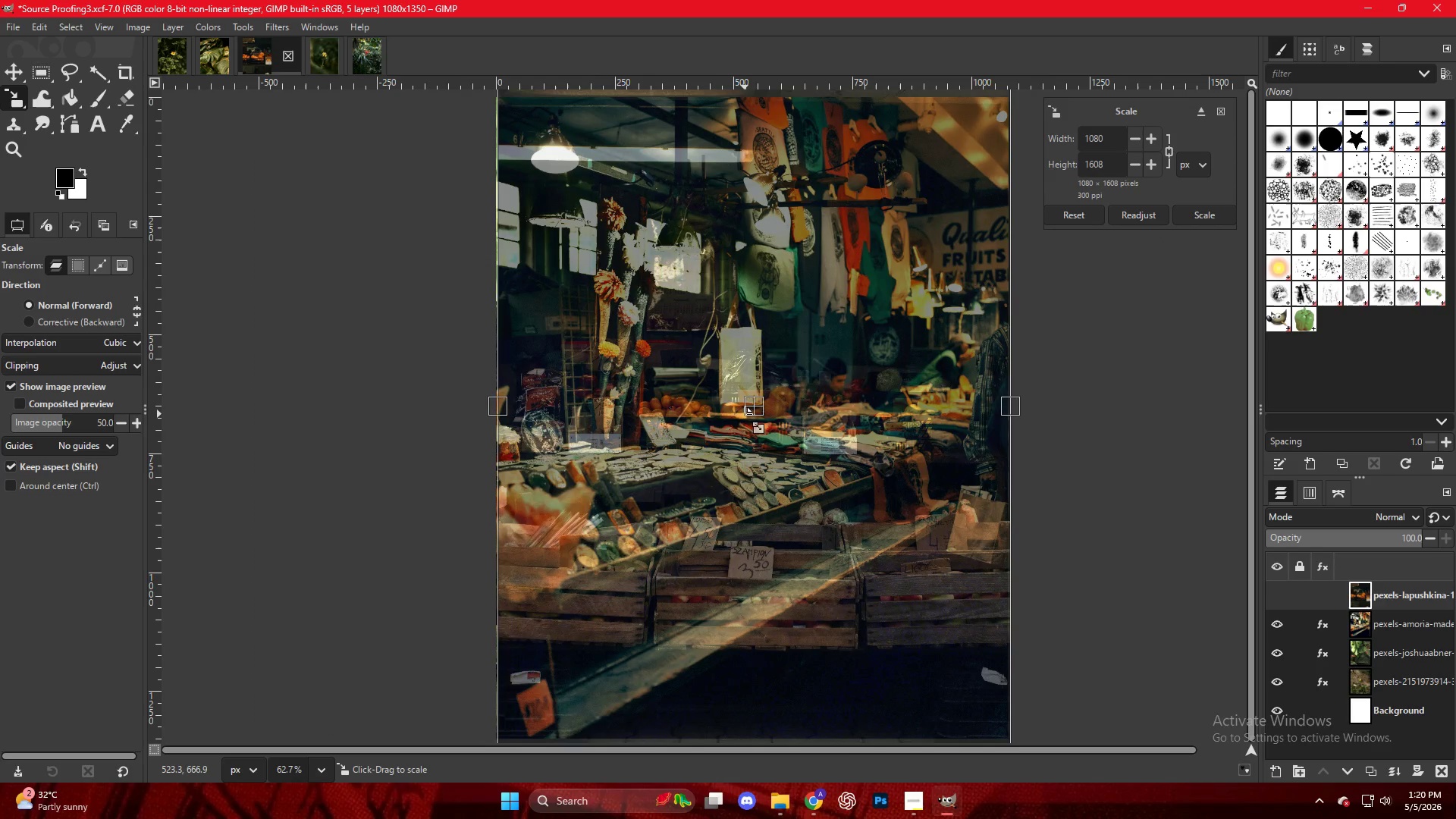 
key(Control+ControlLeft)
 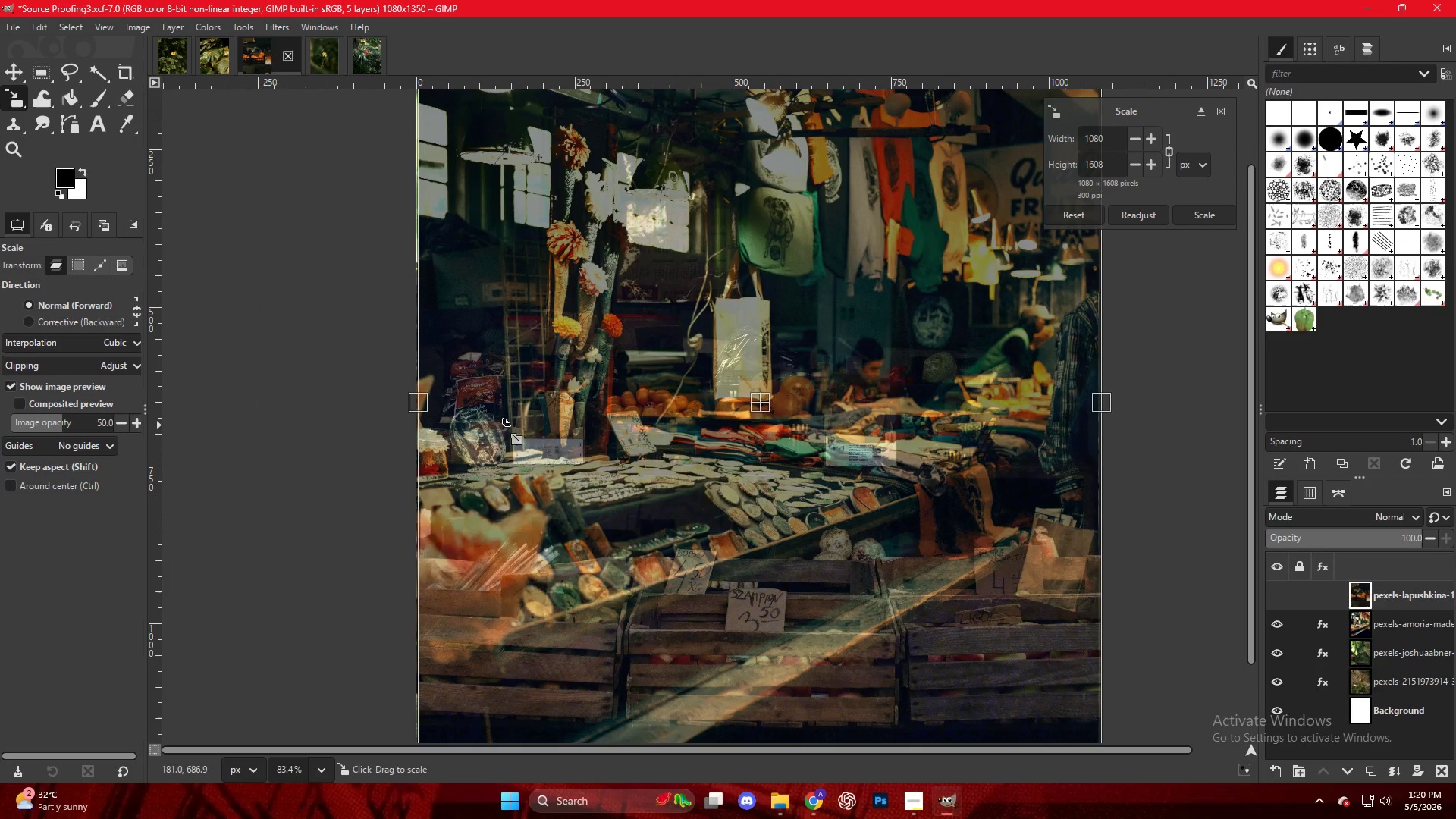 
key(Control+ControlLeft)
 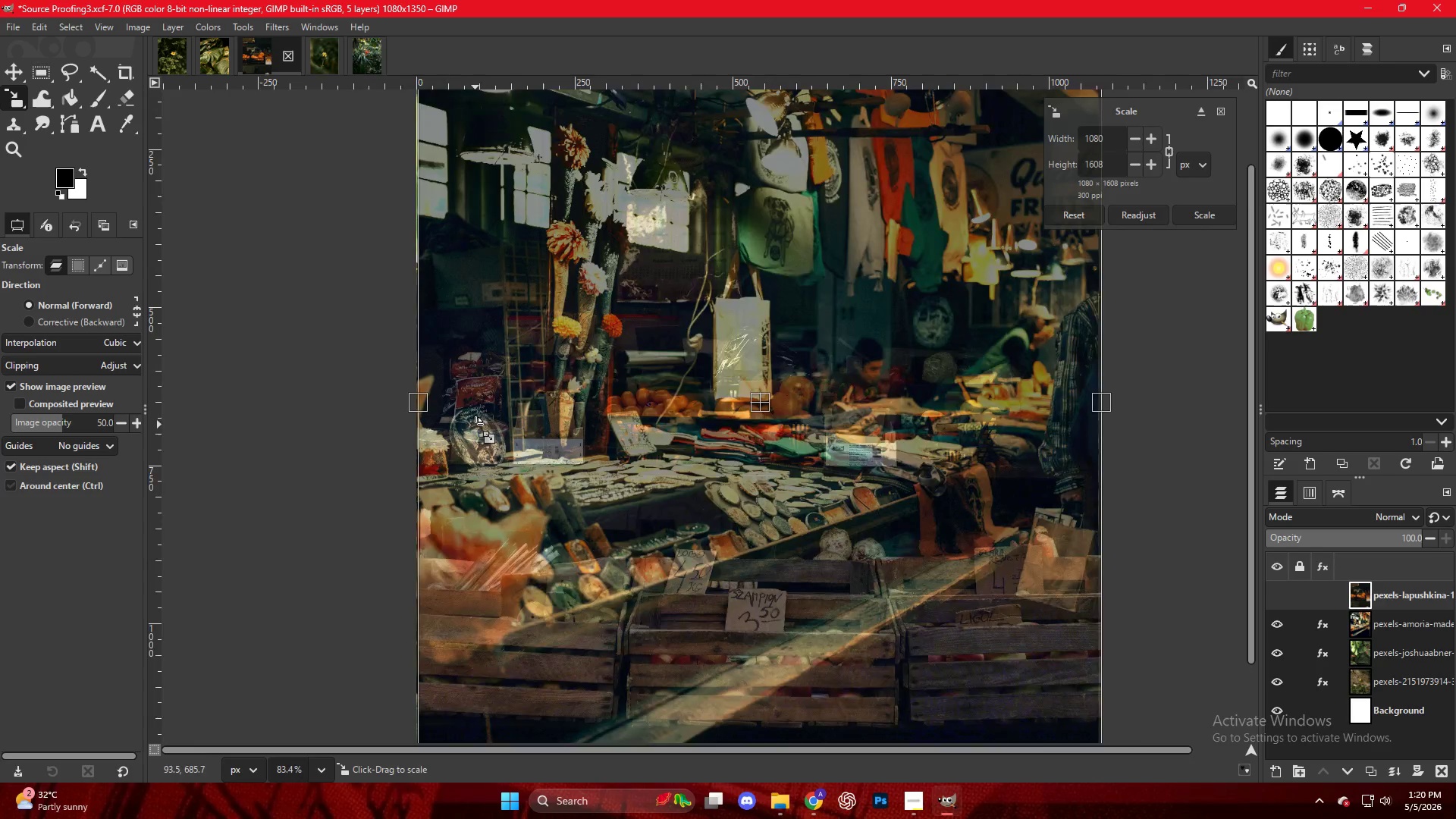 
scroll: coordinate [475, 424], scroll_direction: up, amount: 9.0
 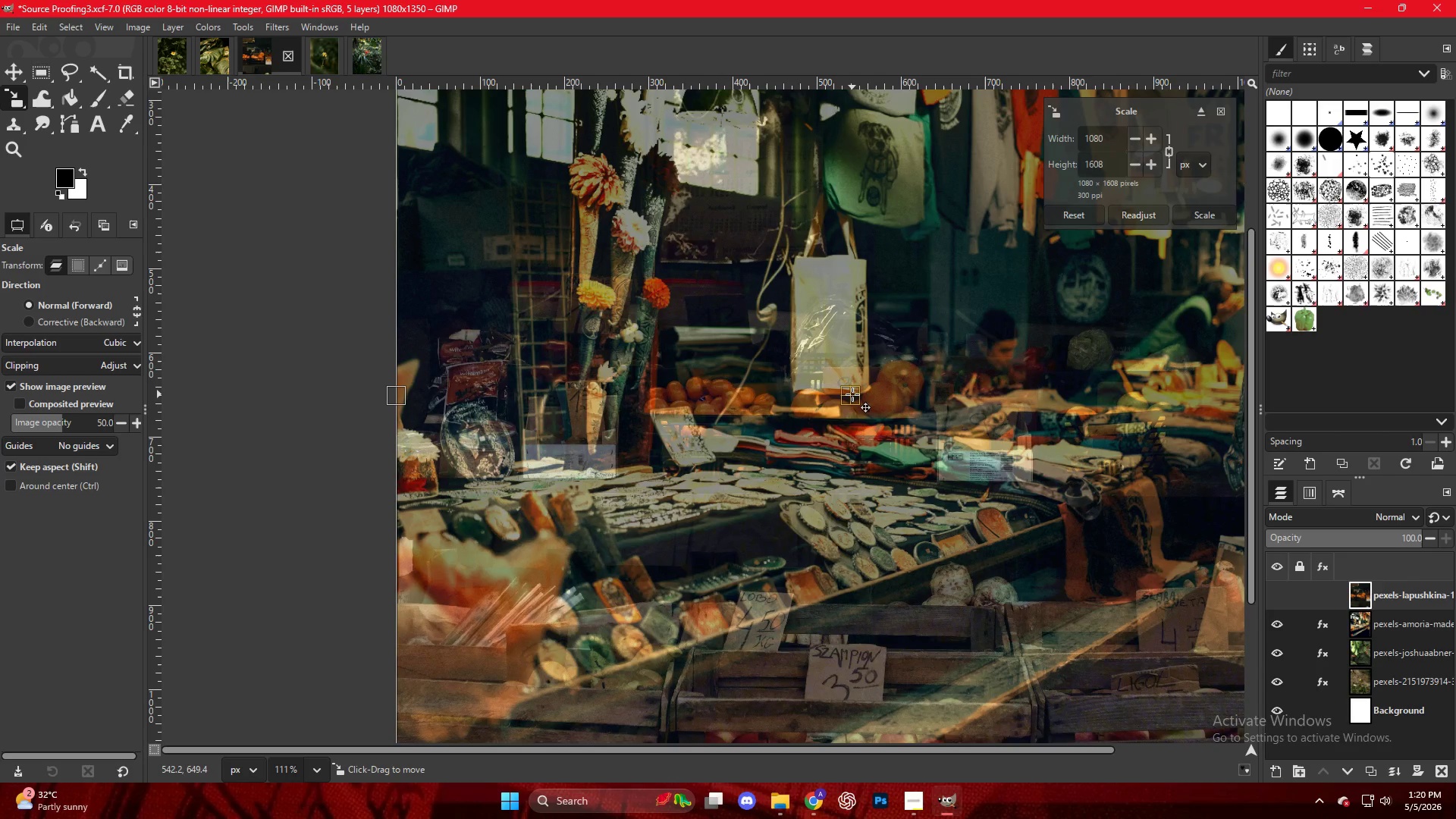 
hold_key(key=ControlLeft, duration=0.5)
hold_key(key=ControlLeft, duration=1.67)
scroll: coordinate [1072, 384], scroll_direction: up, amount: 15.0
 